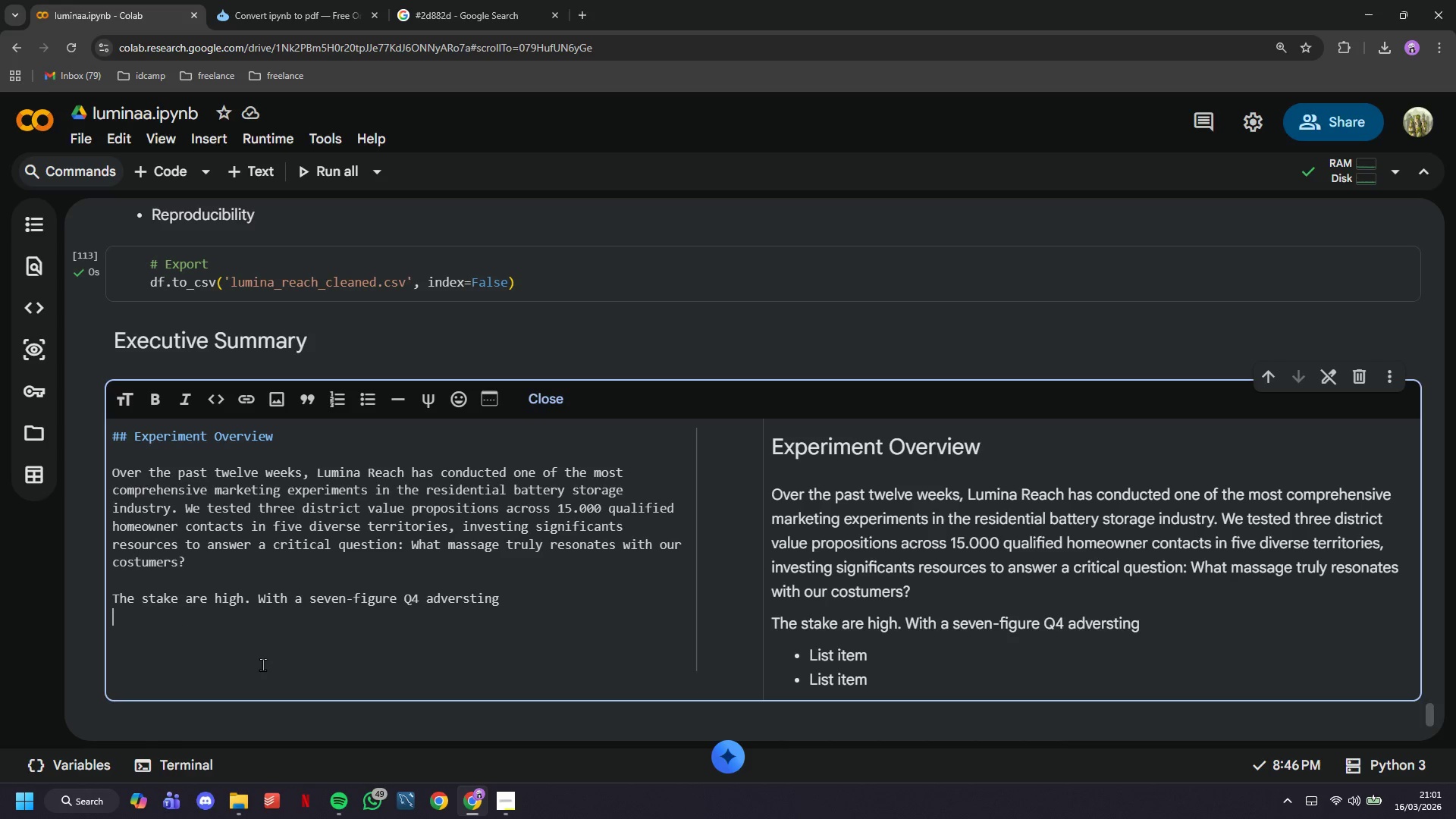 
key(Backspace)
 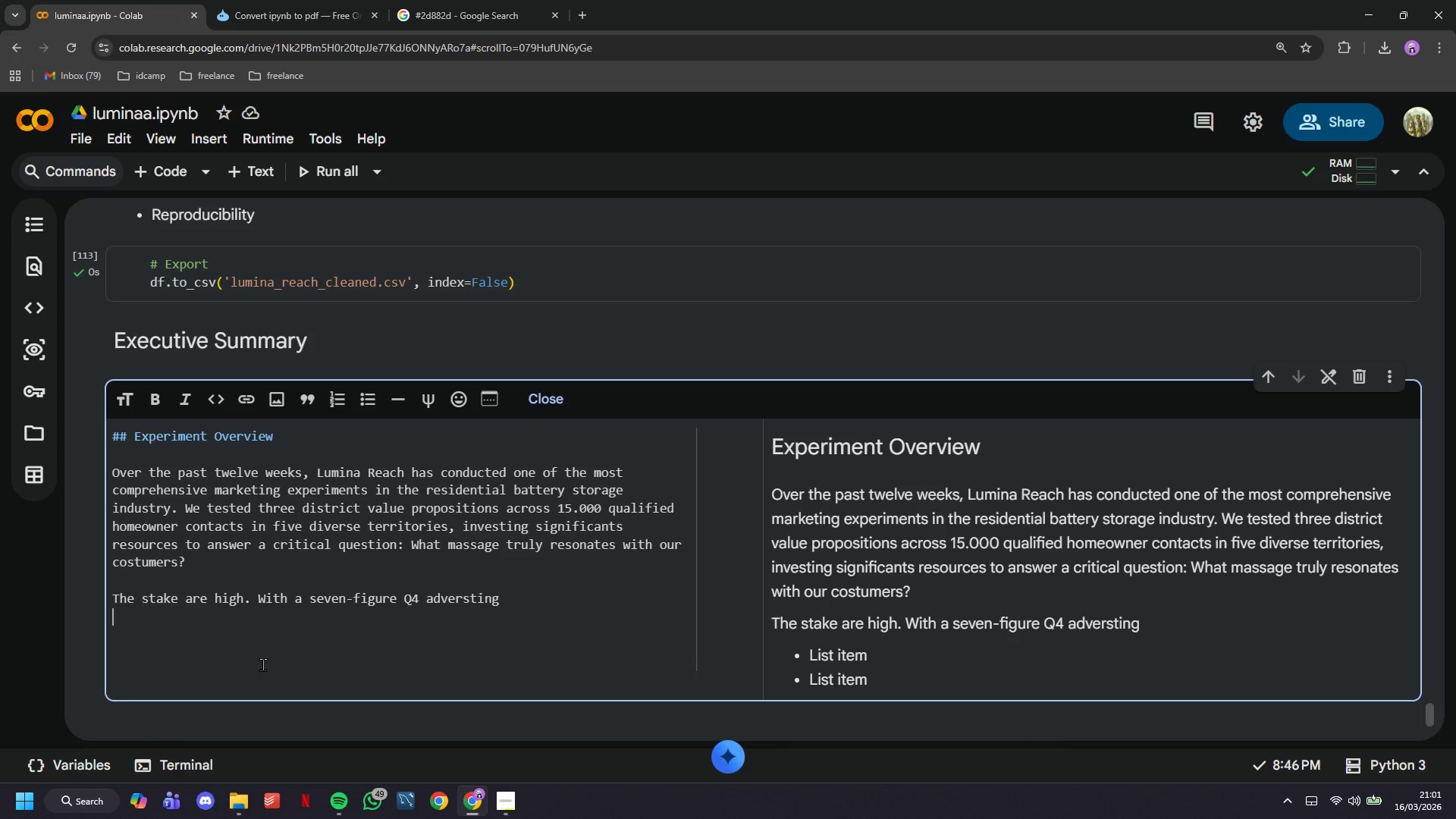 
key(Backspace)
 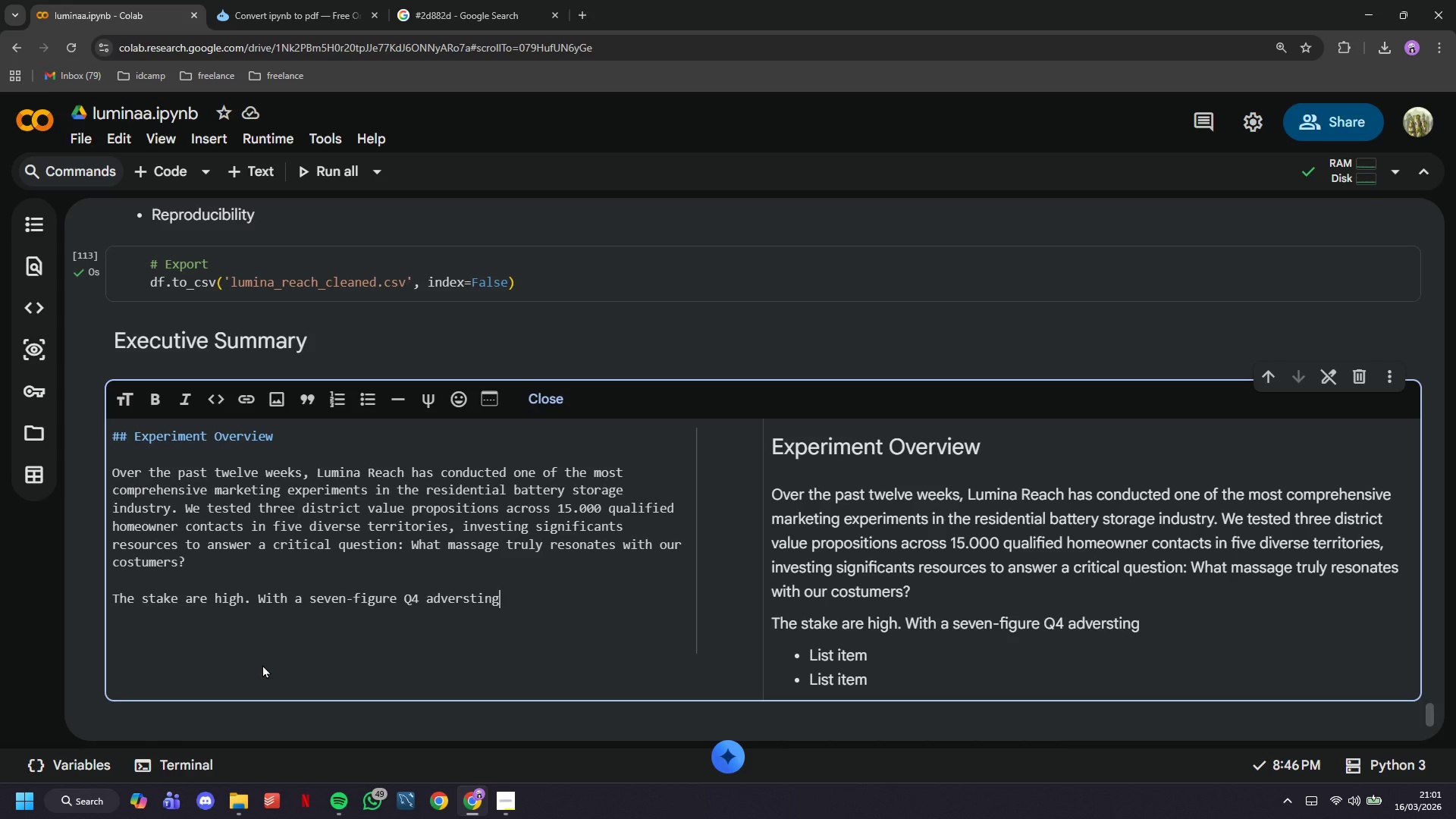 
key(Backspace)
 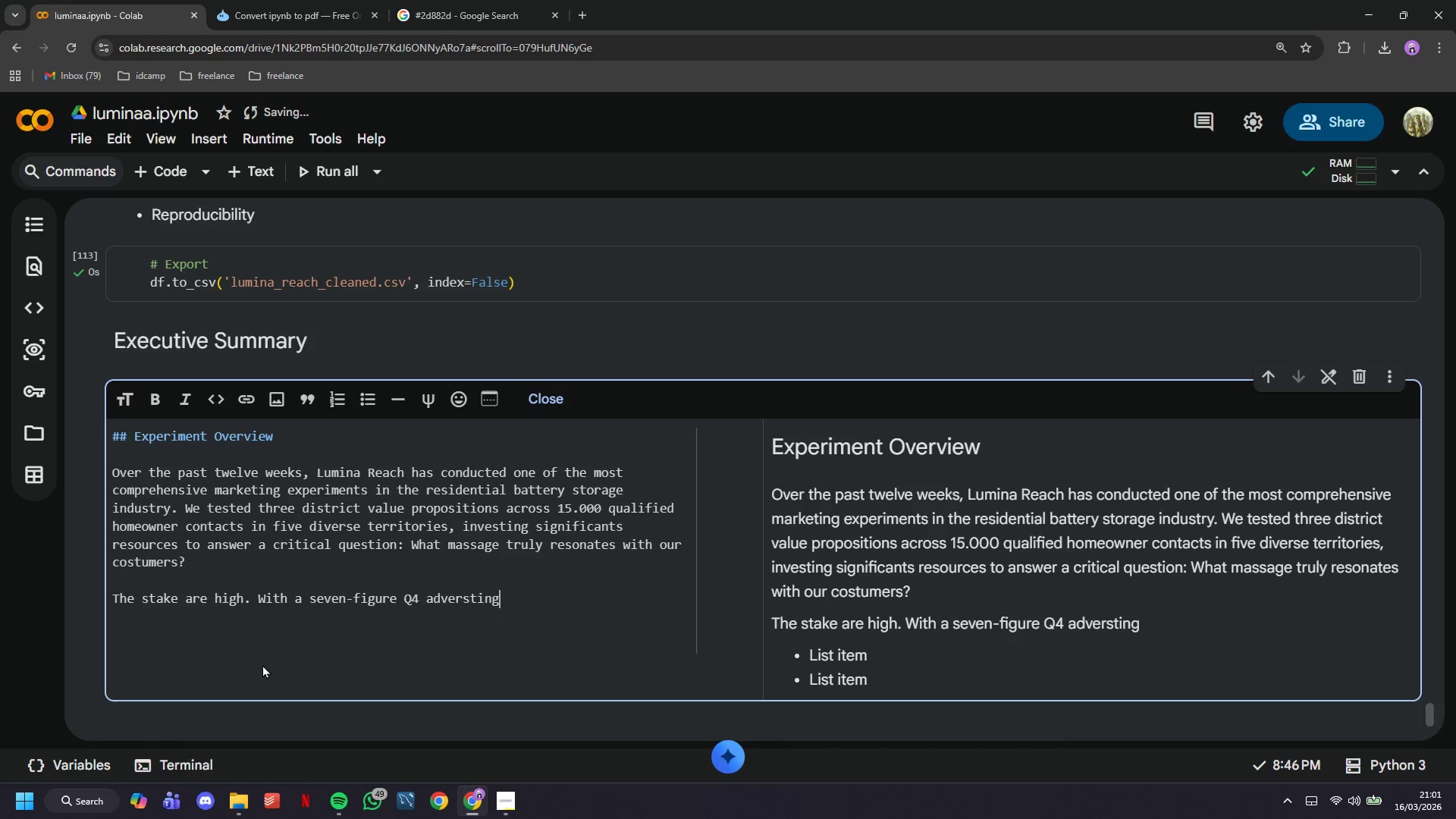 
key(Backspace)
 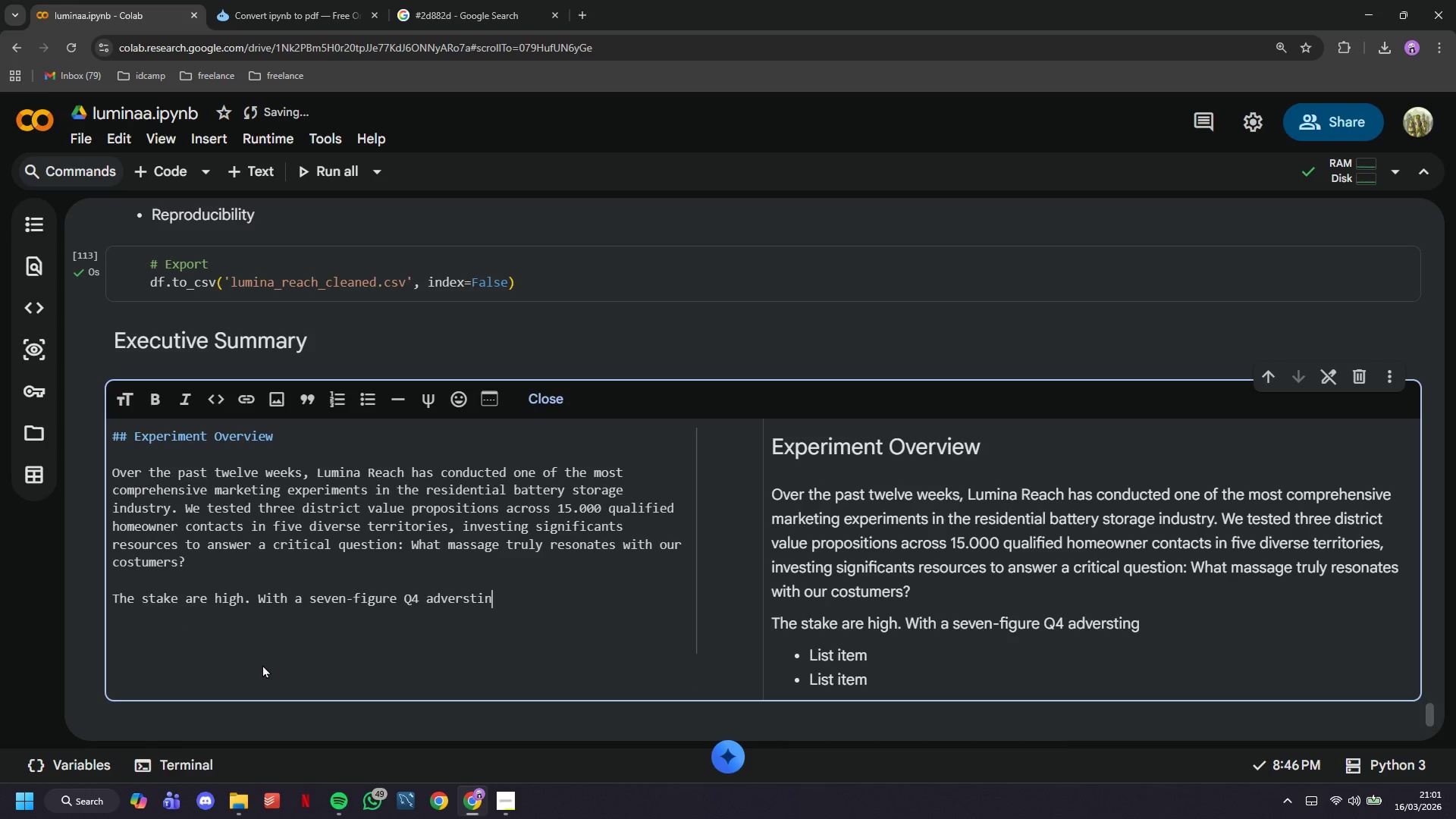 
key(Backspace)
 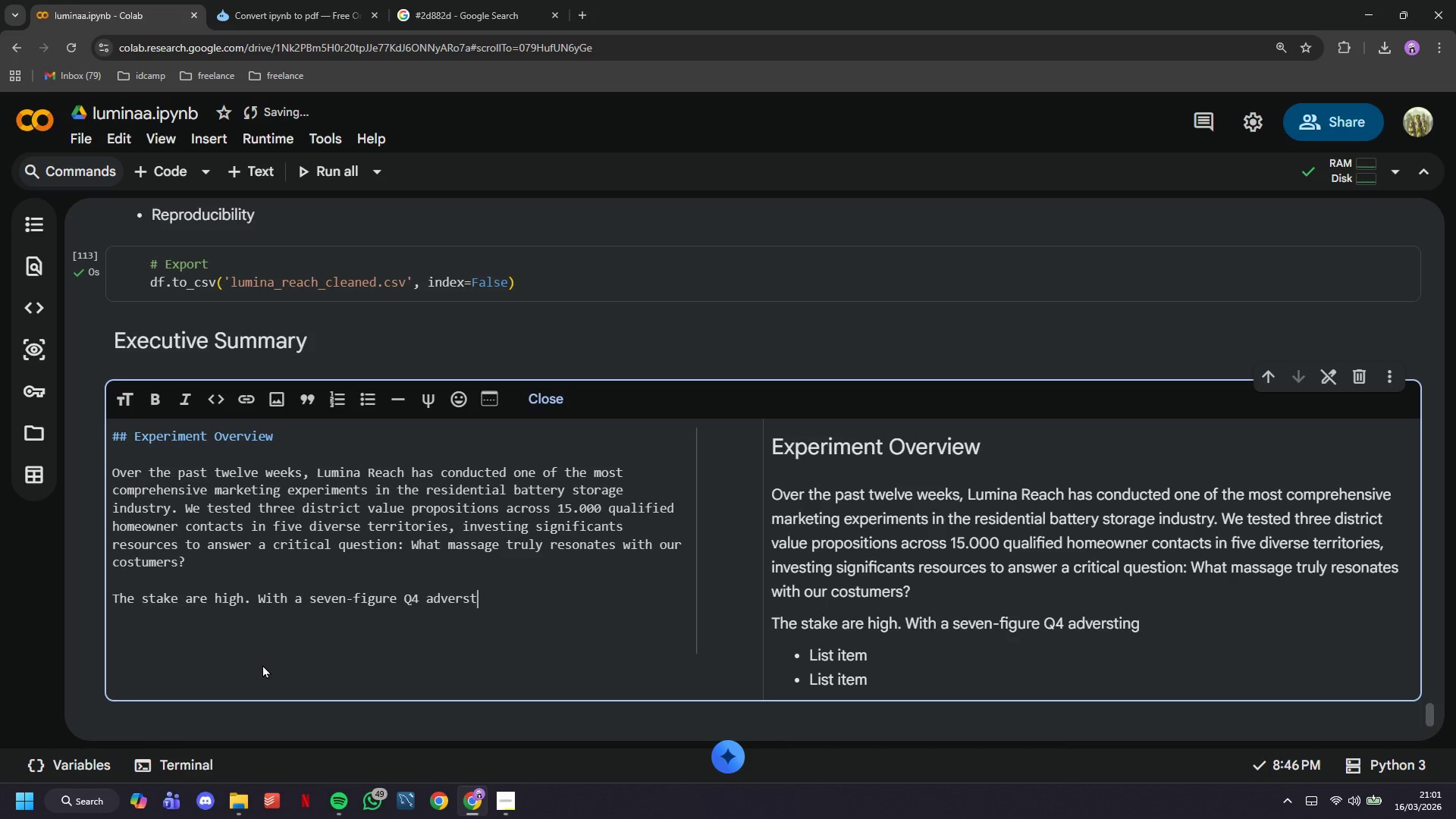 
key(Backspace)
 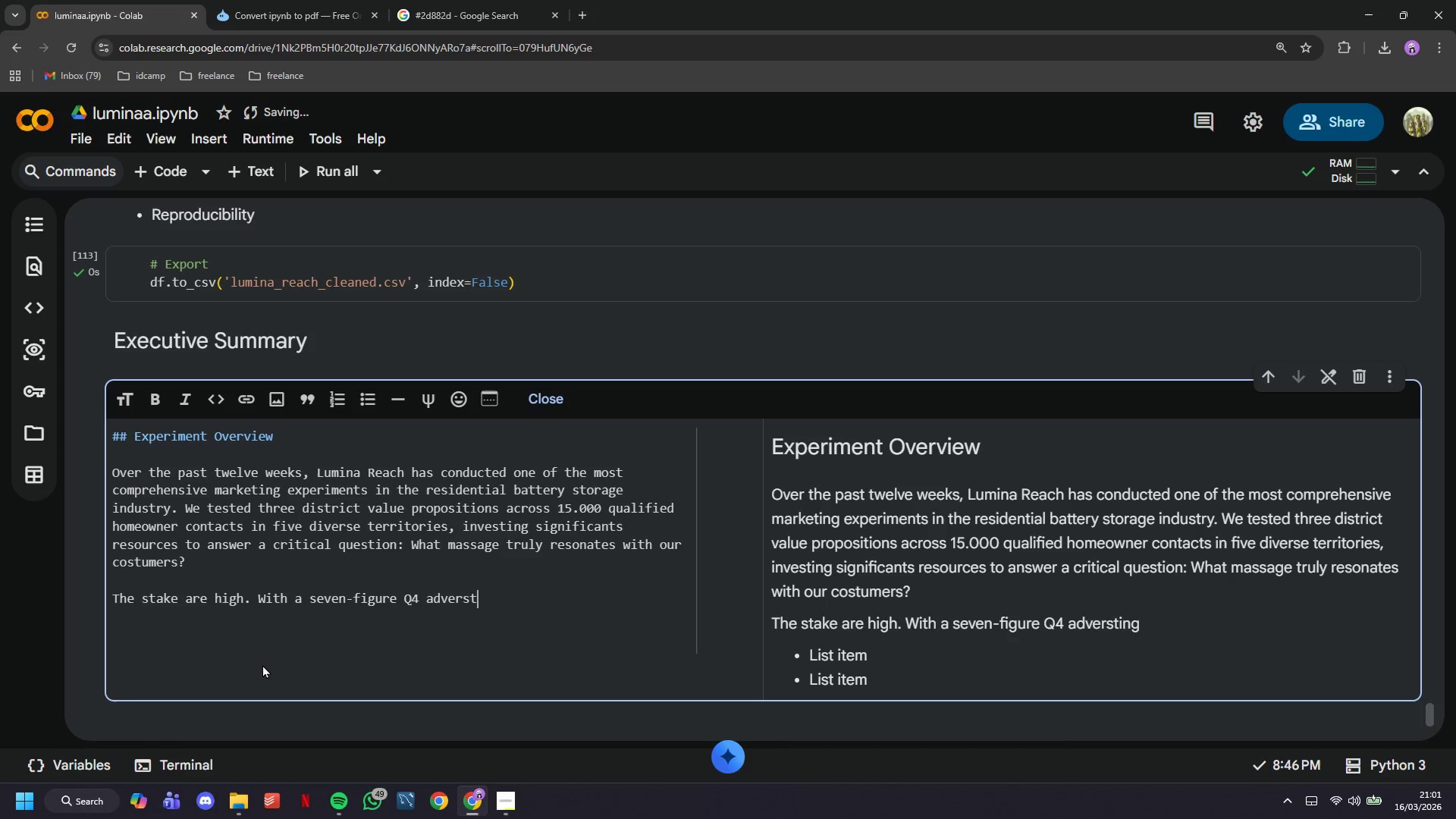 
key(Backspace)
 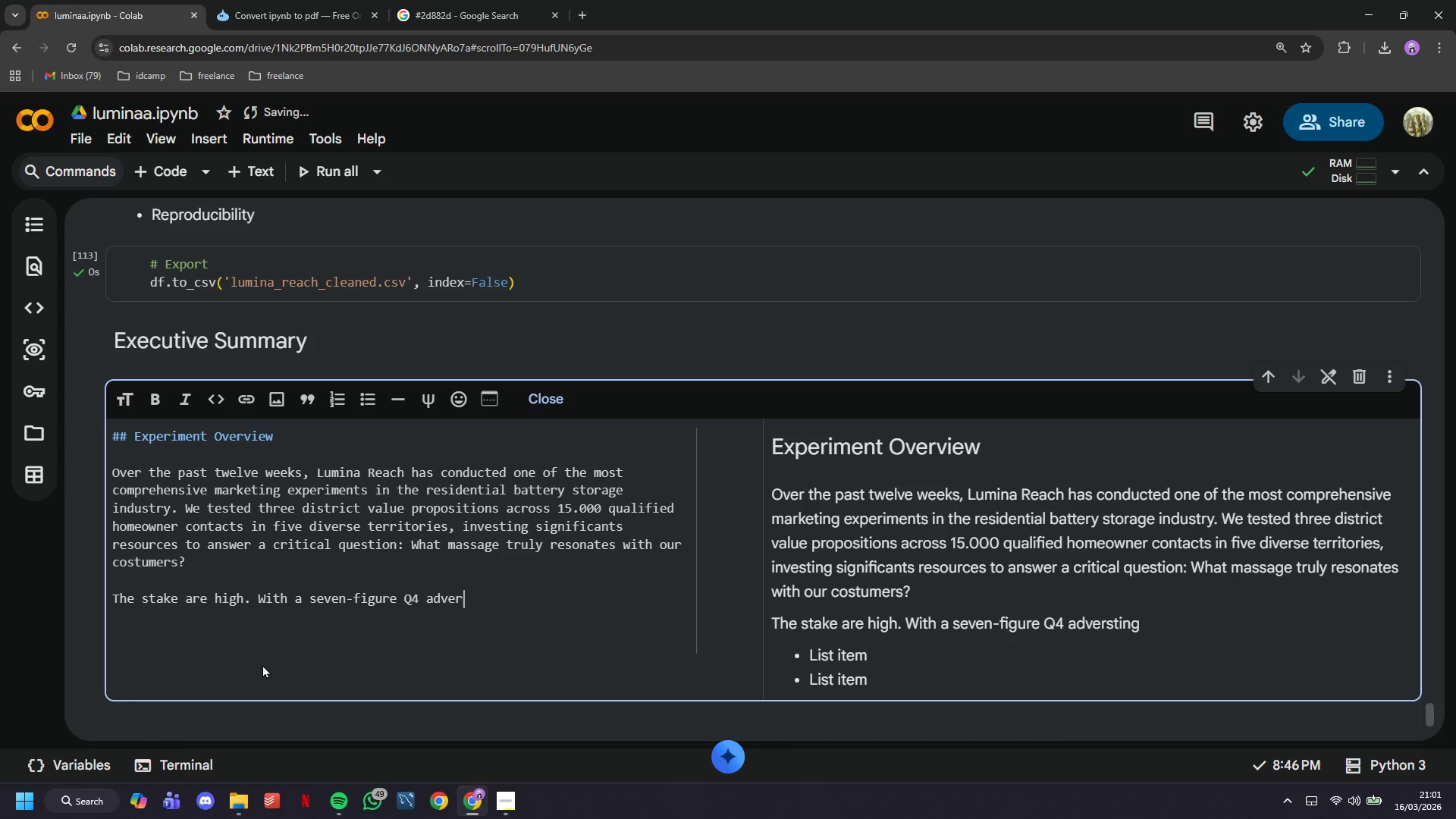 
key(Backspace)
 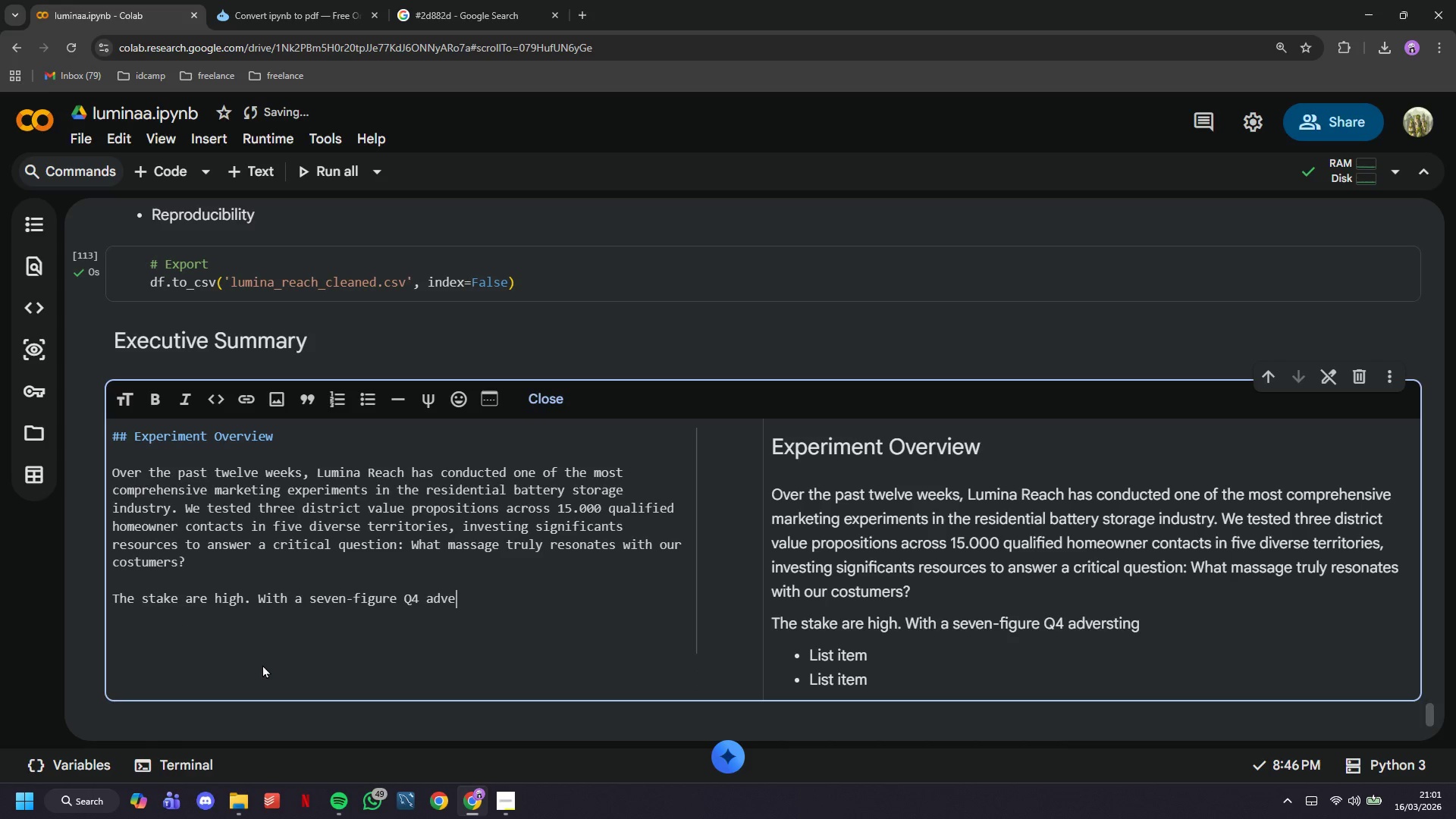 
key(Backspace)
 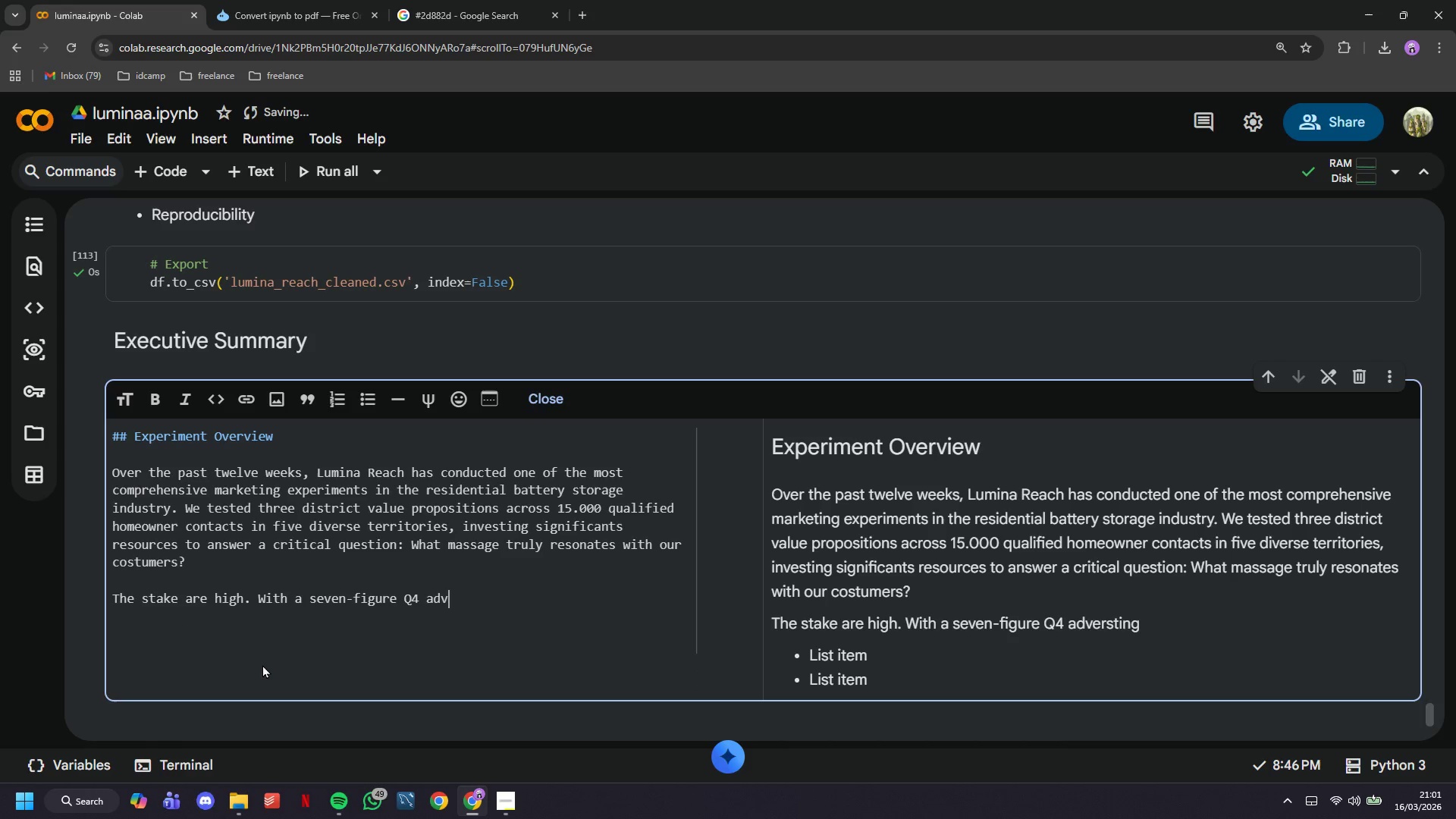 
key(Backspace)
 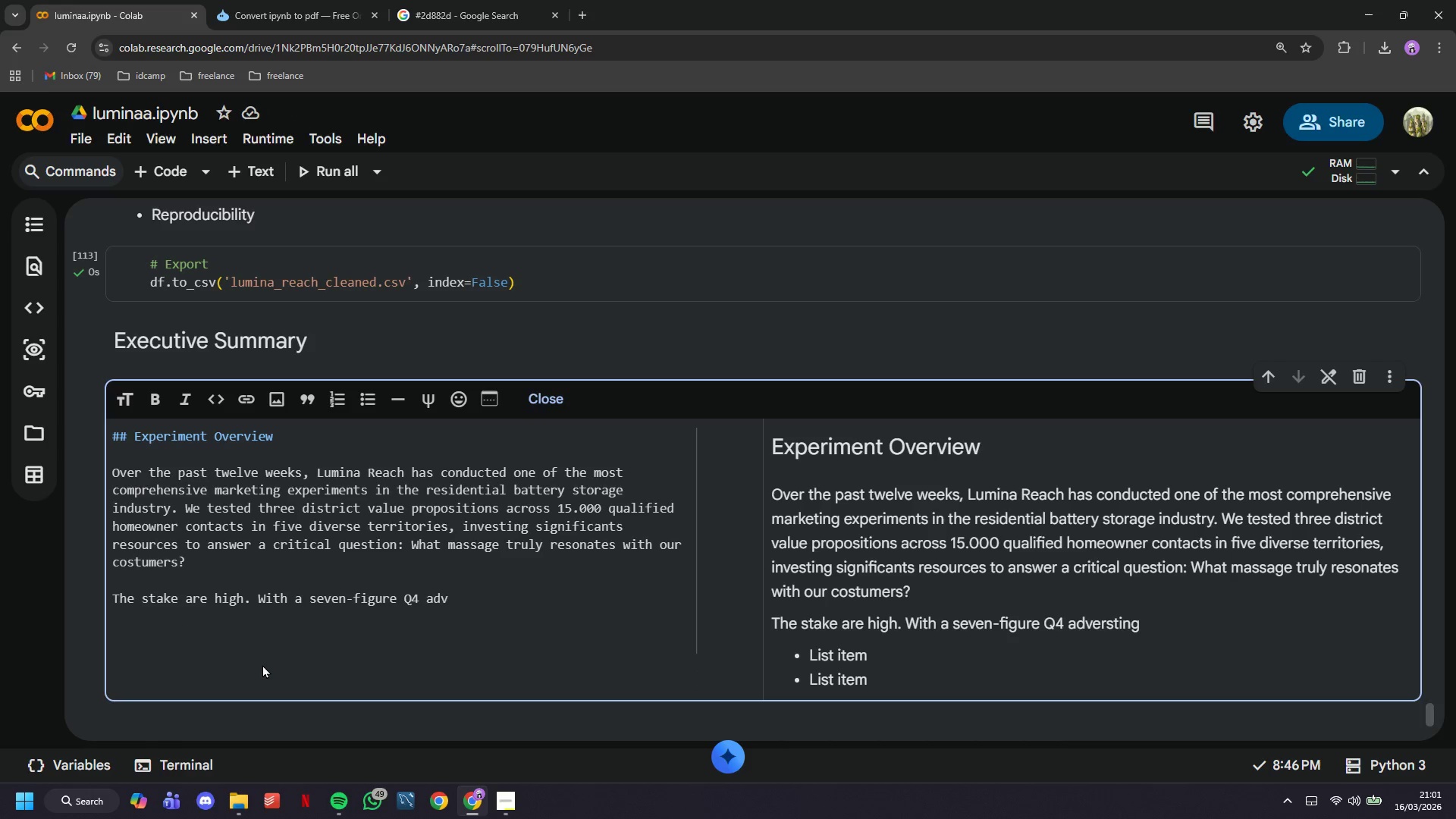 
key(Backspace)
 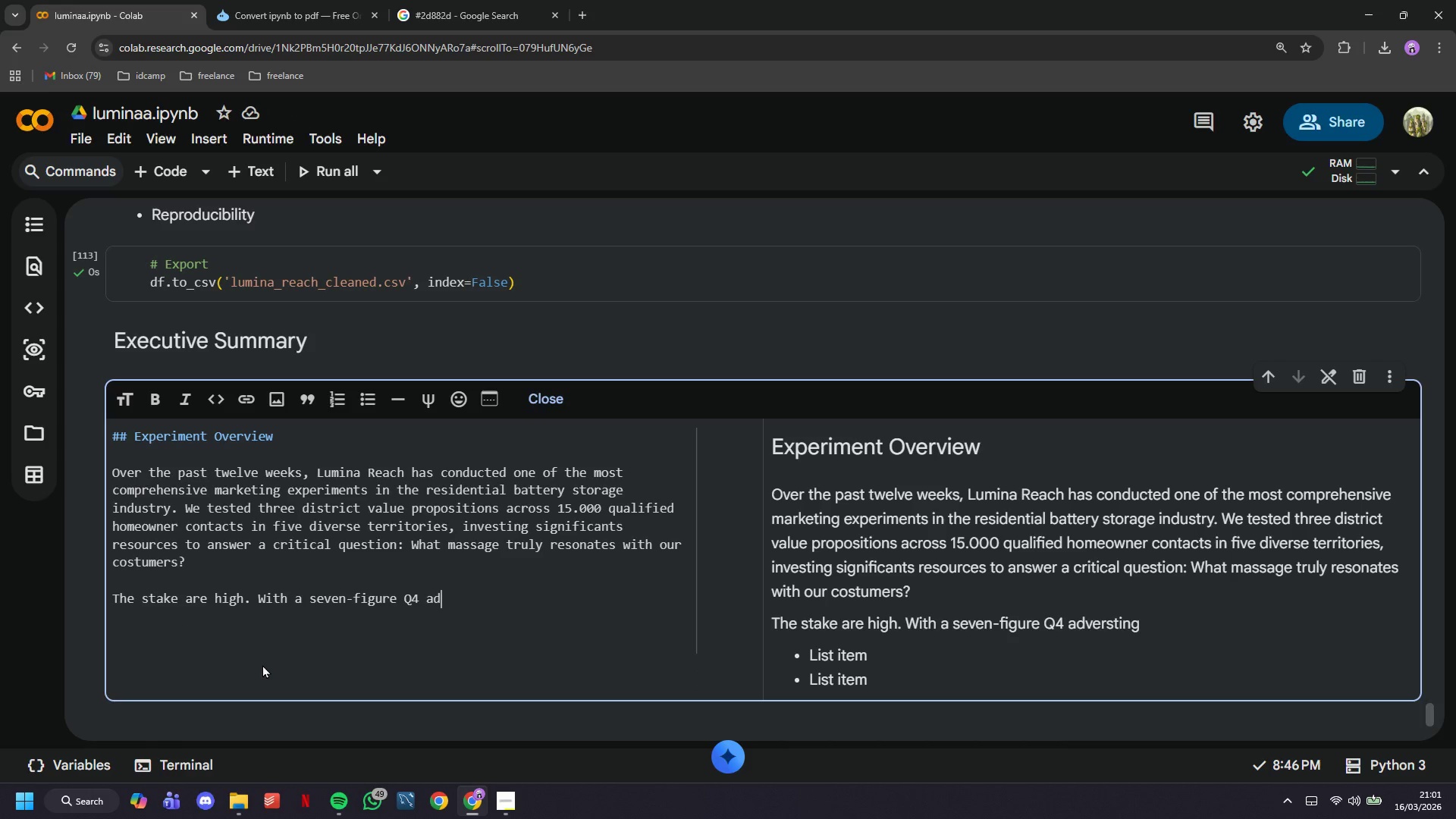 
key(Backspace)
 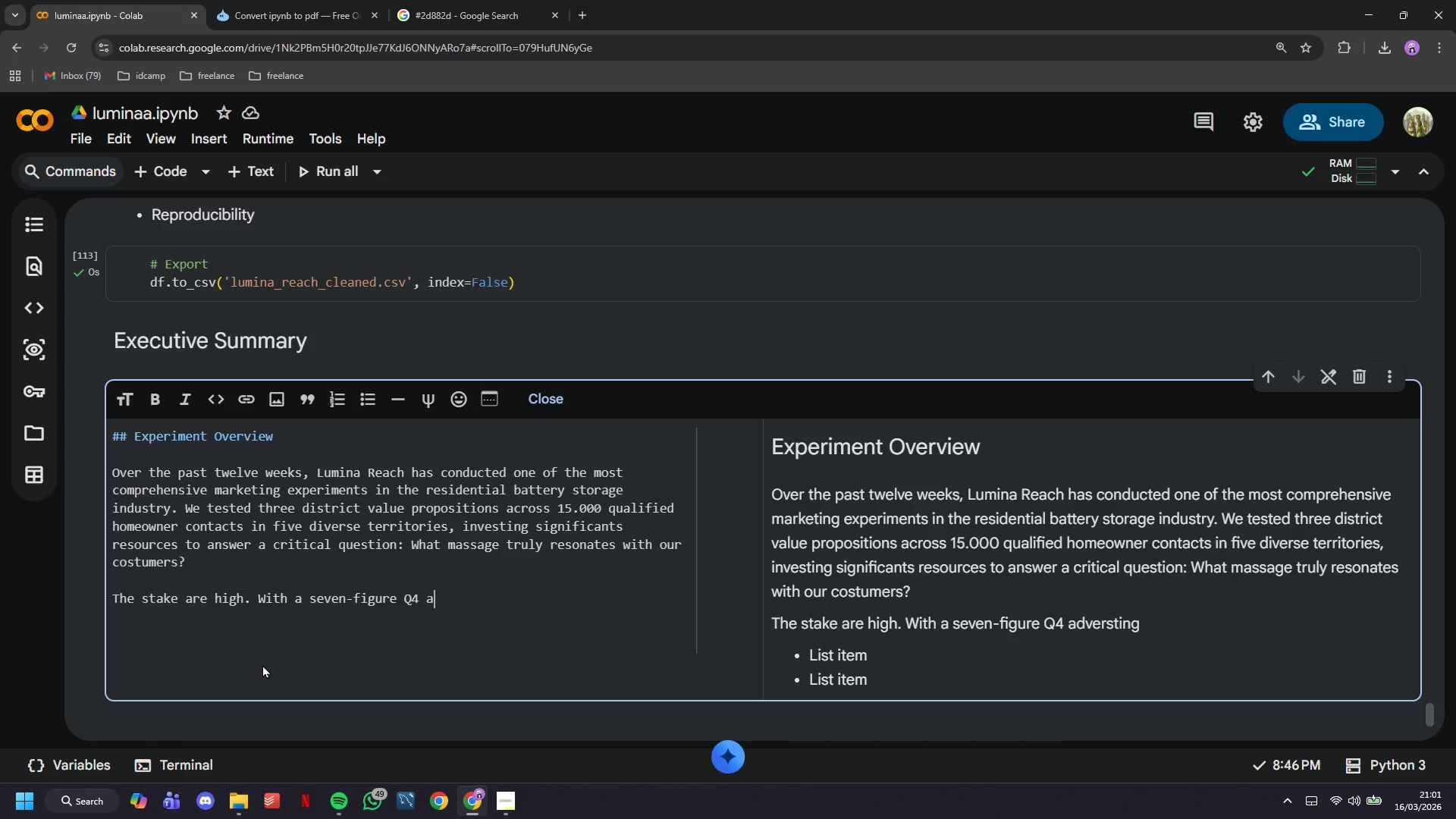 
key(Backspace)
 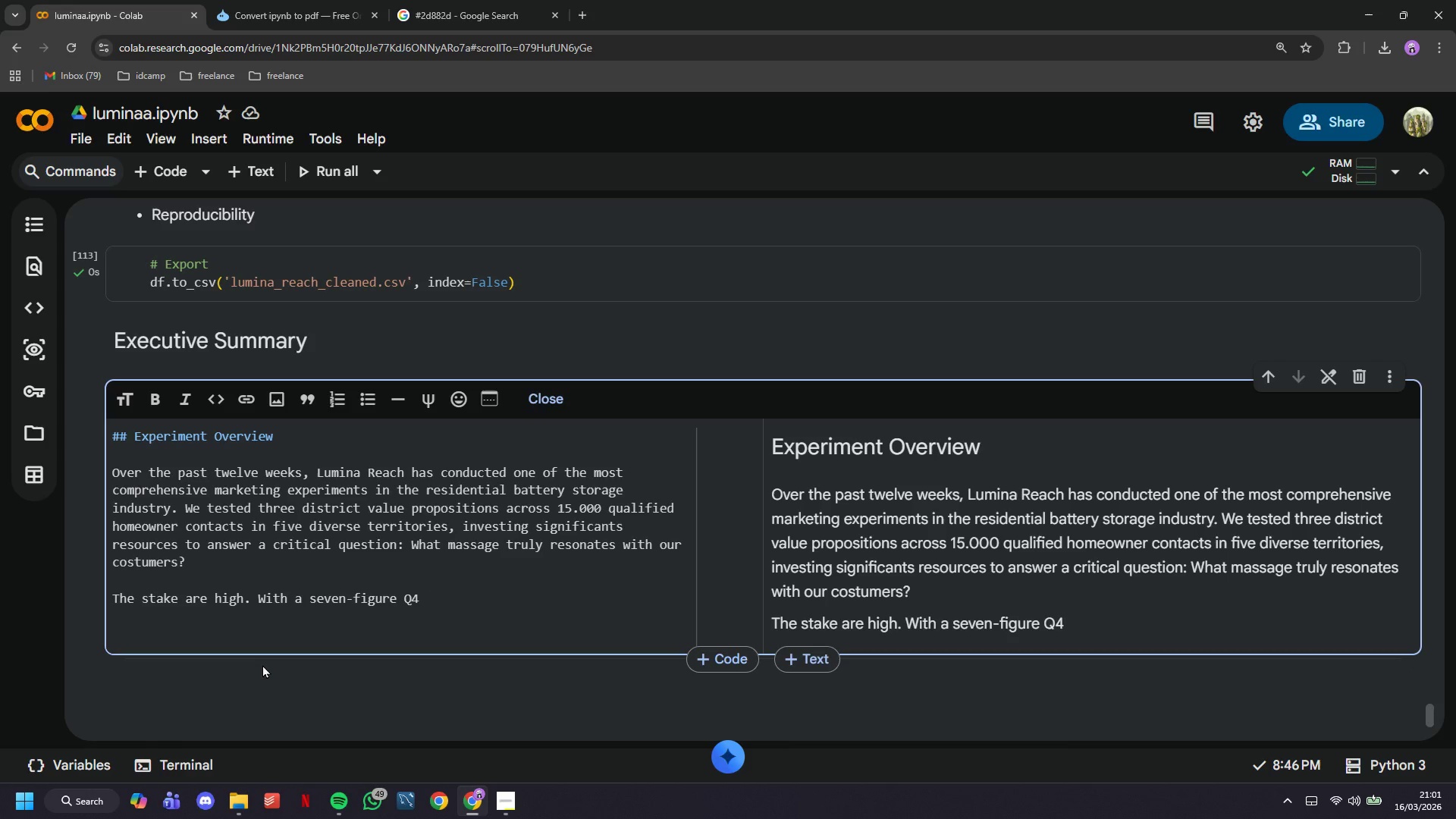 
key(Backspace)
type( advertising budget on the table and an incer)
 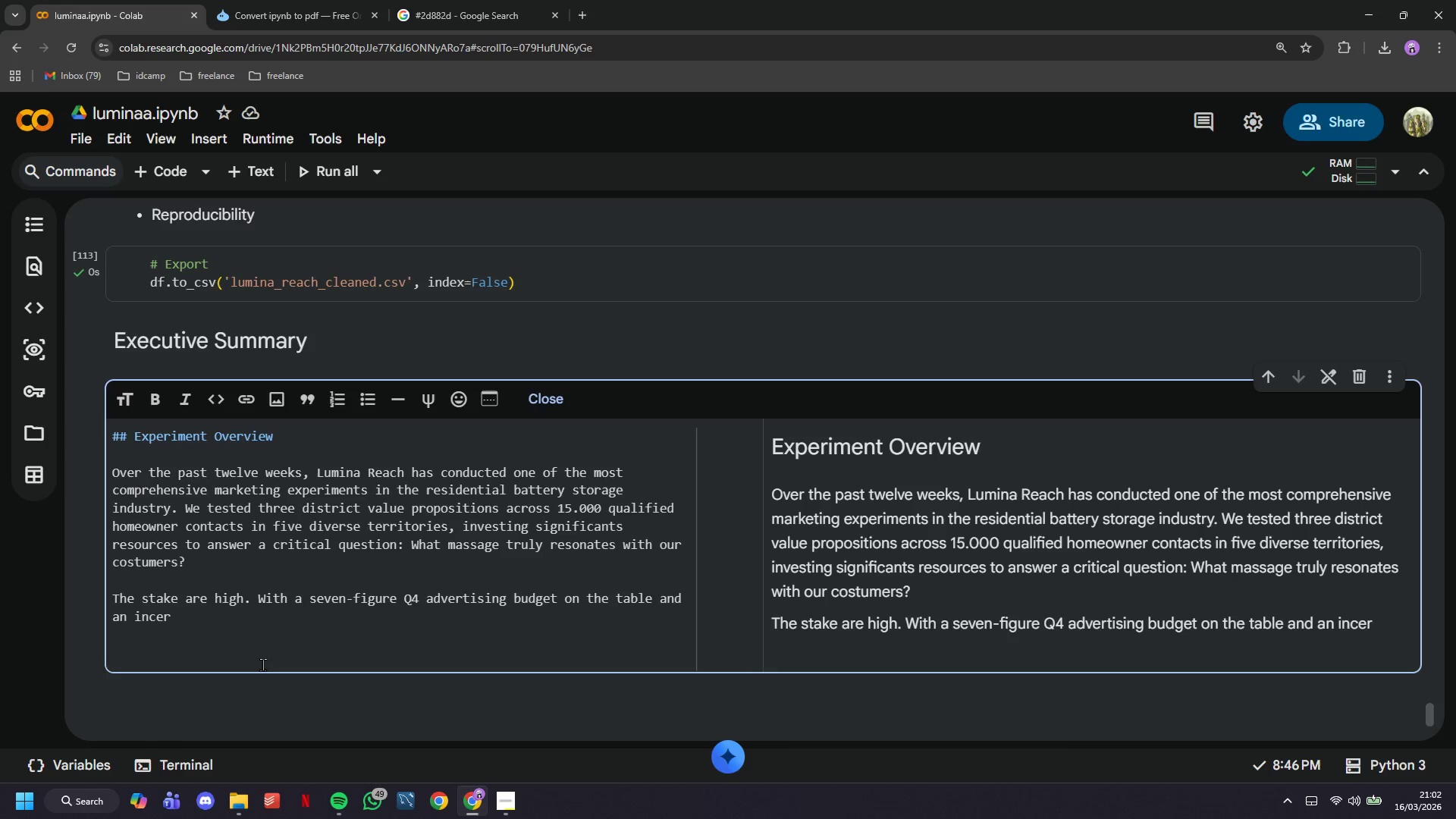 
key(Backspace)
key(Backspace)
type(reasingly)
 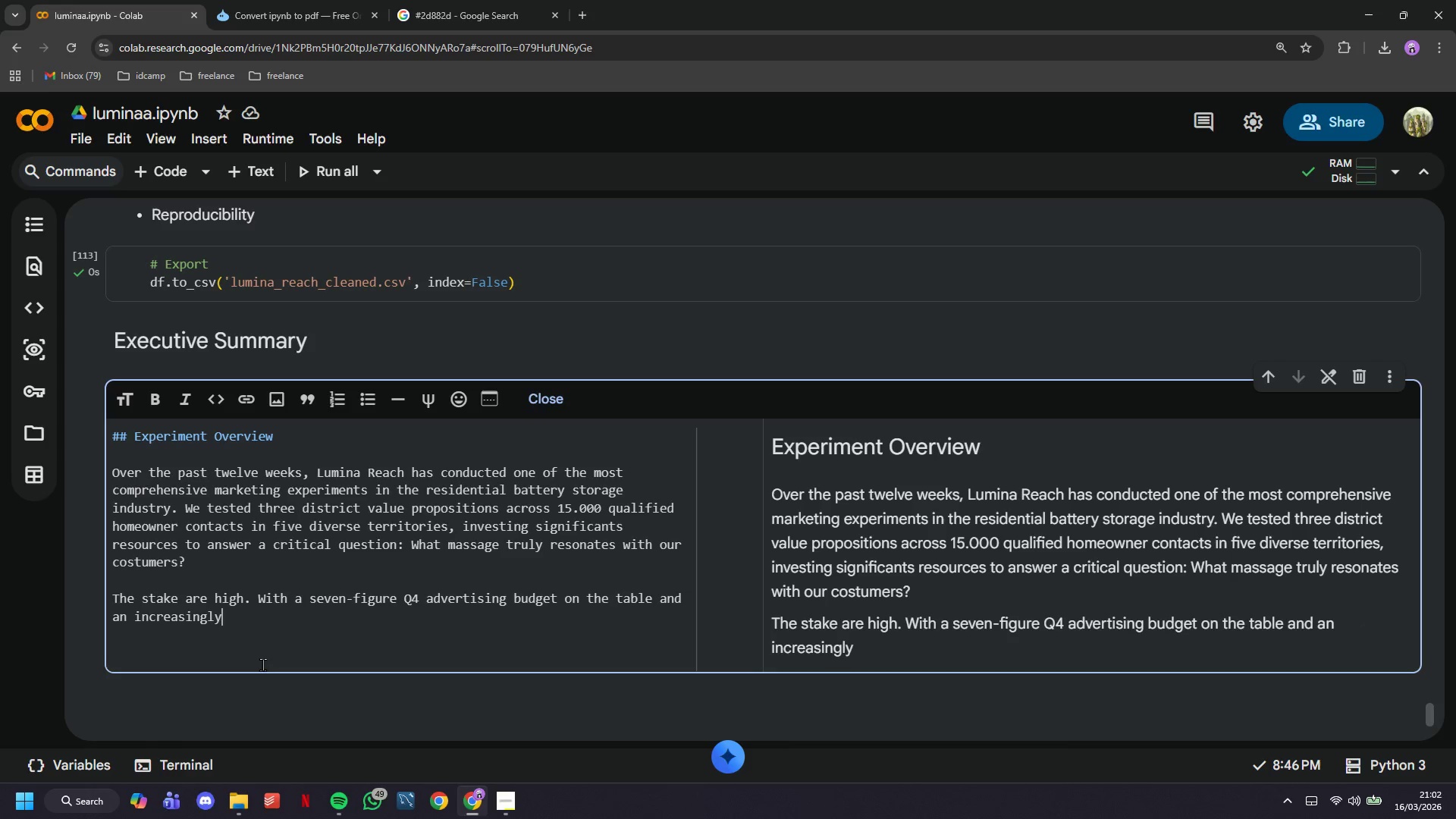 
wait(9.11)
 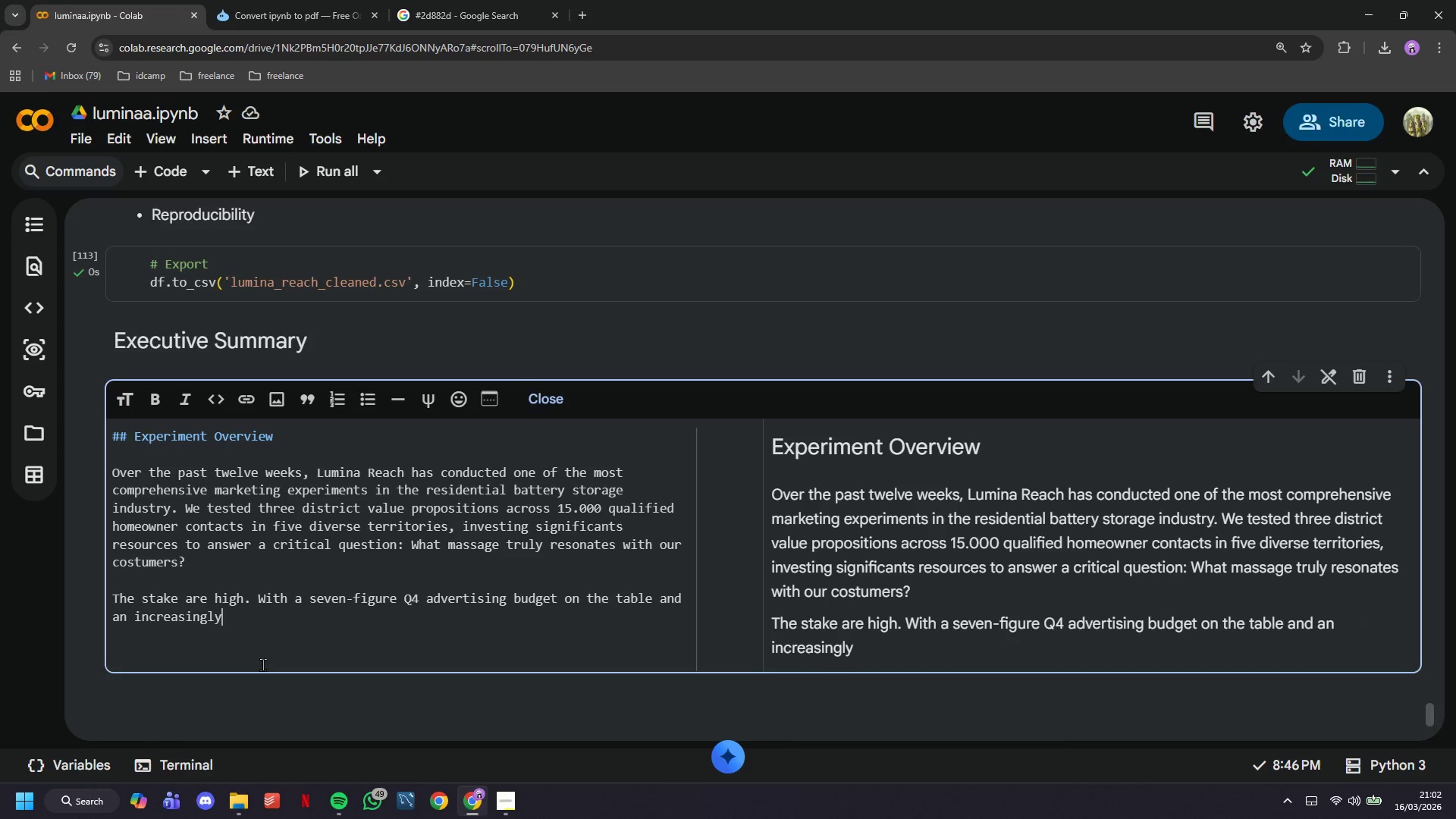 
type( competitive)
 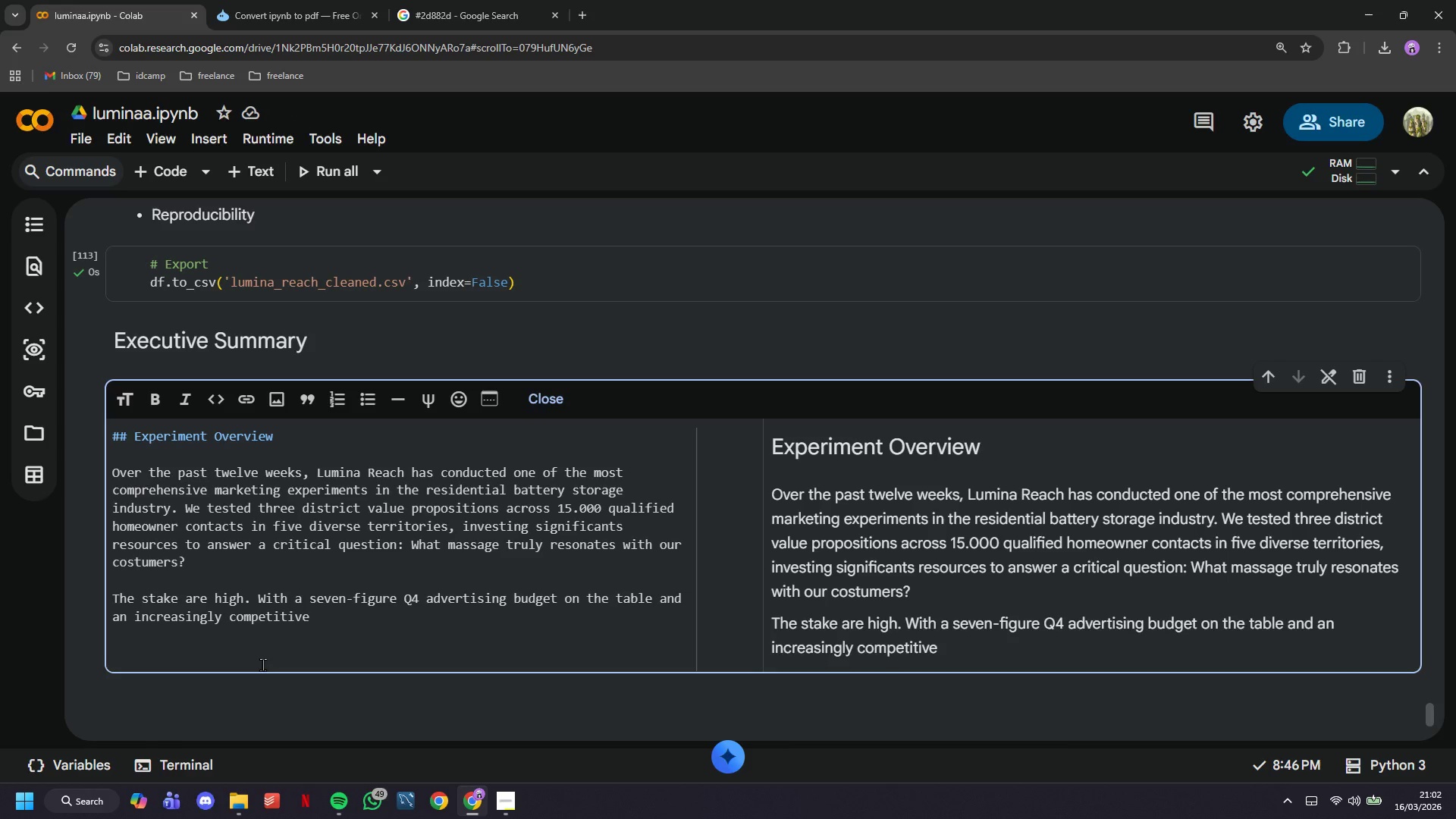 
type( market, we needed data-driven clarity on which messaging)
 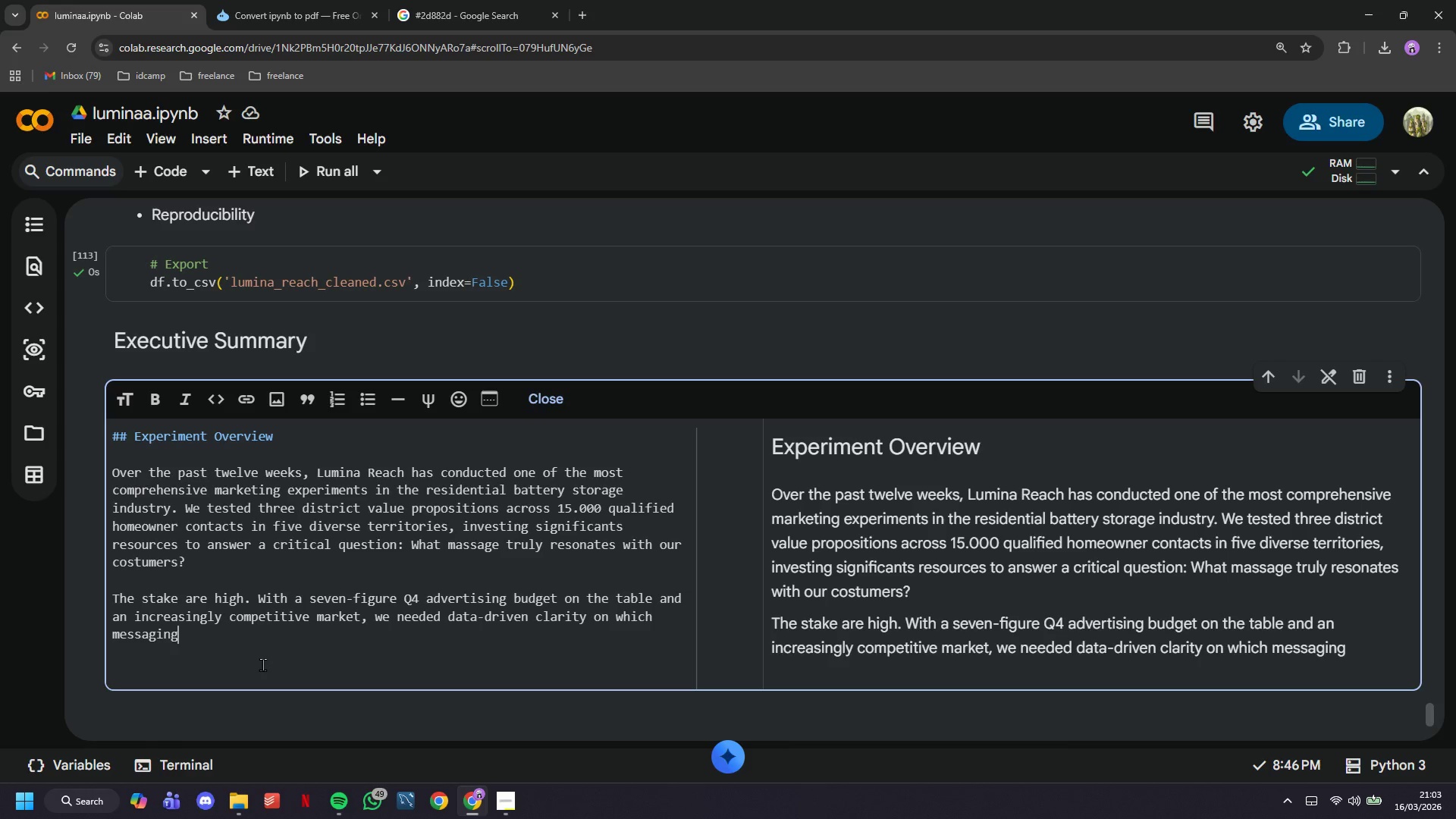 
wait(7.16)
 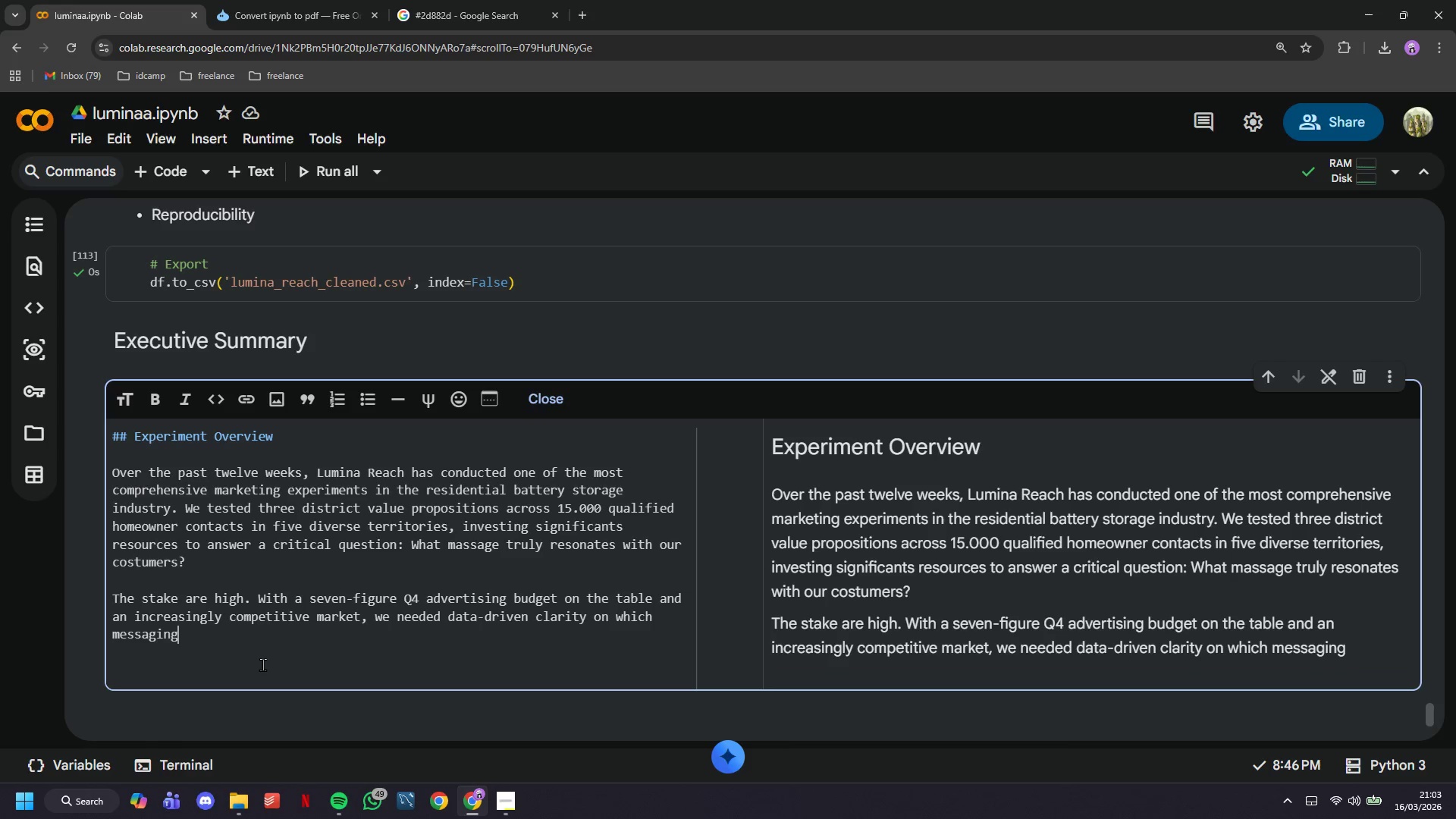 
type( strategy)
 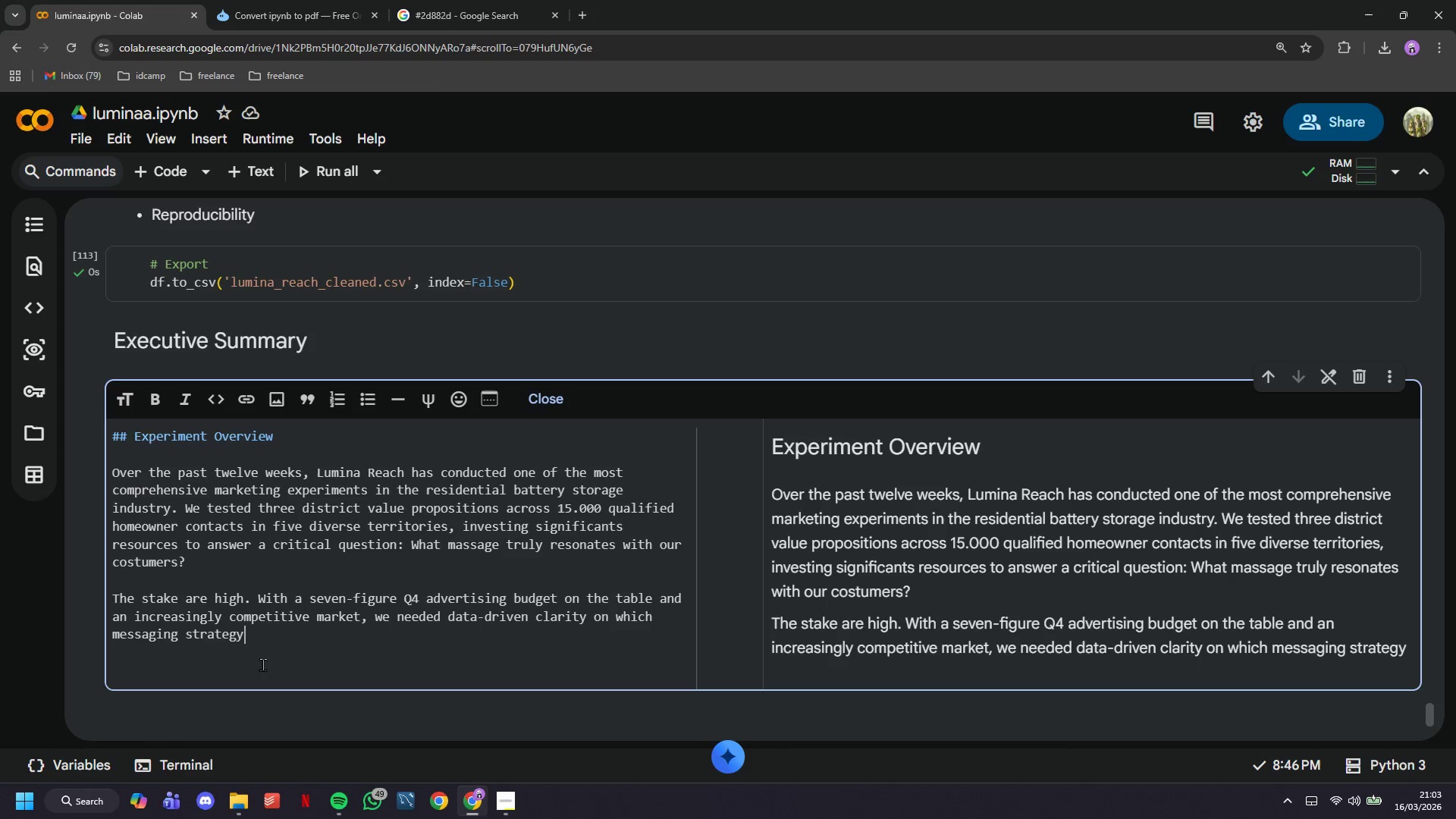 
type( would maximize our return on invesment. T)
key(Backspace)
key(Backspace)
type( Tho)
key(Backspace)
type(is)
 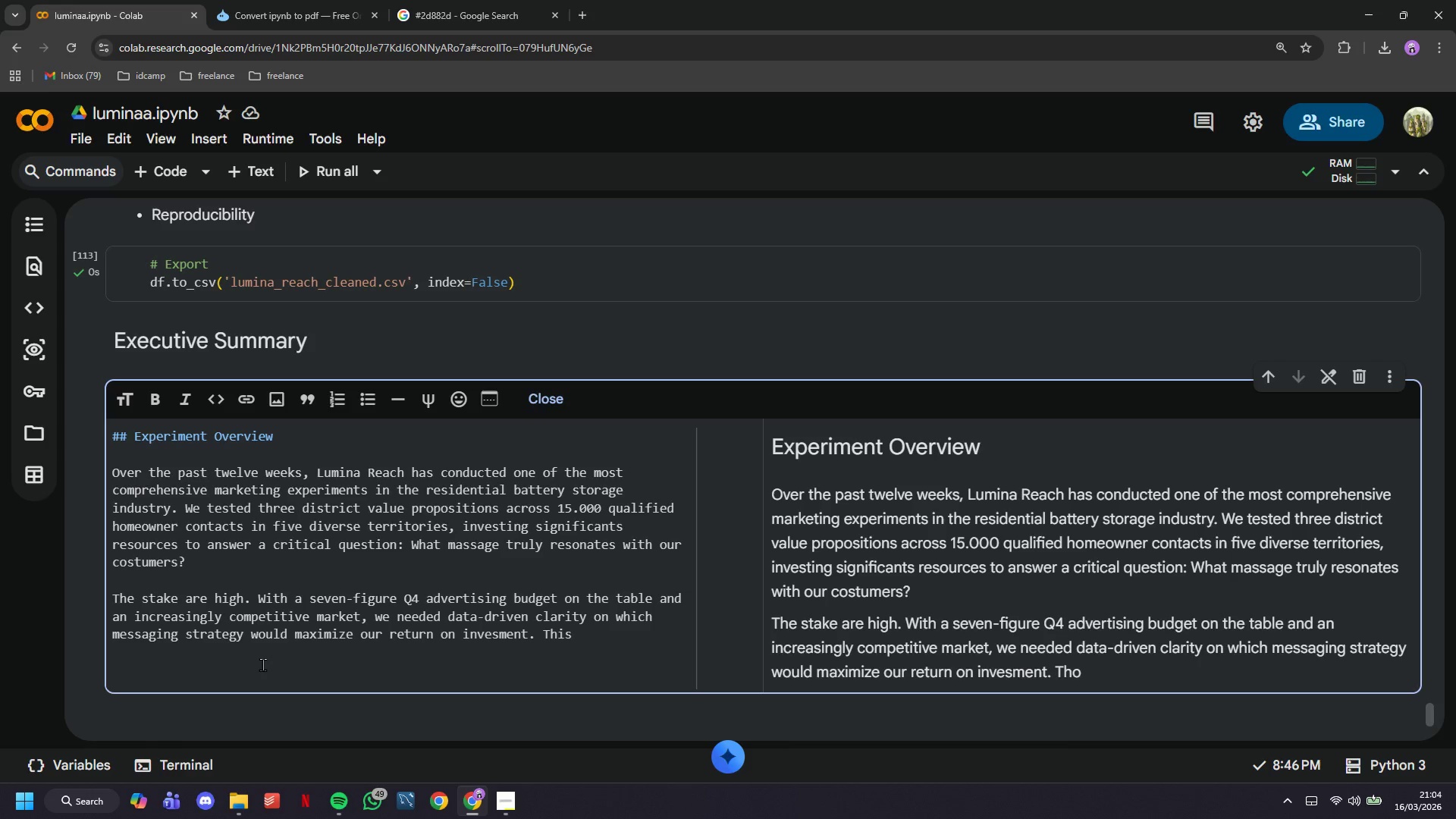 
type( wasn)
 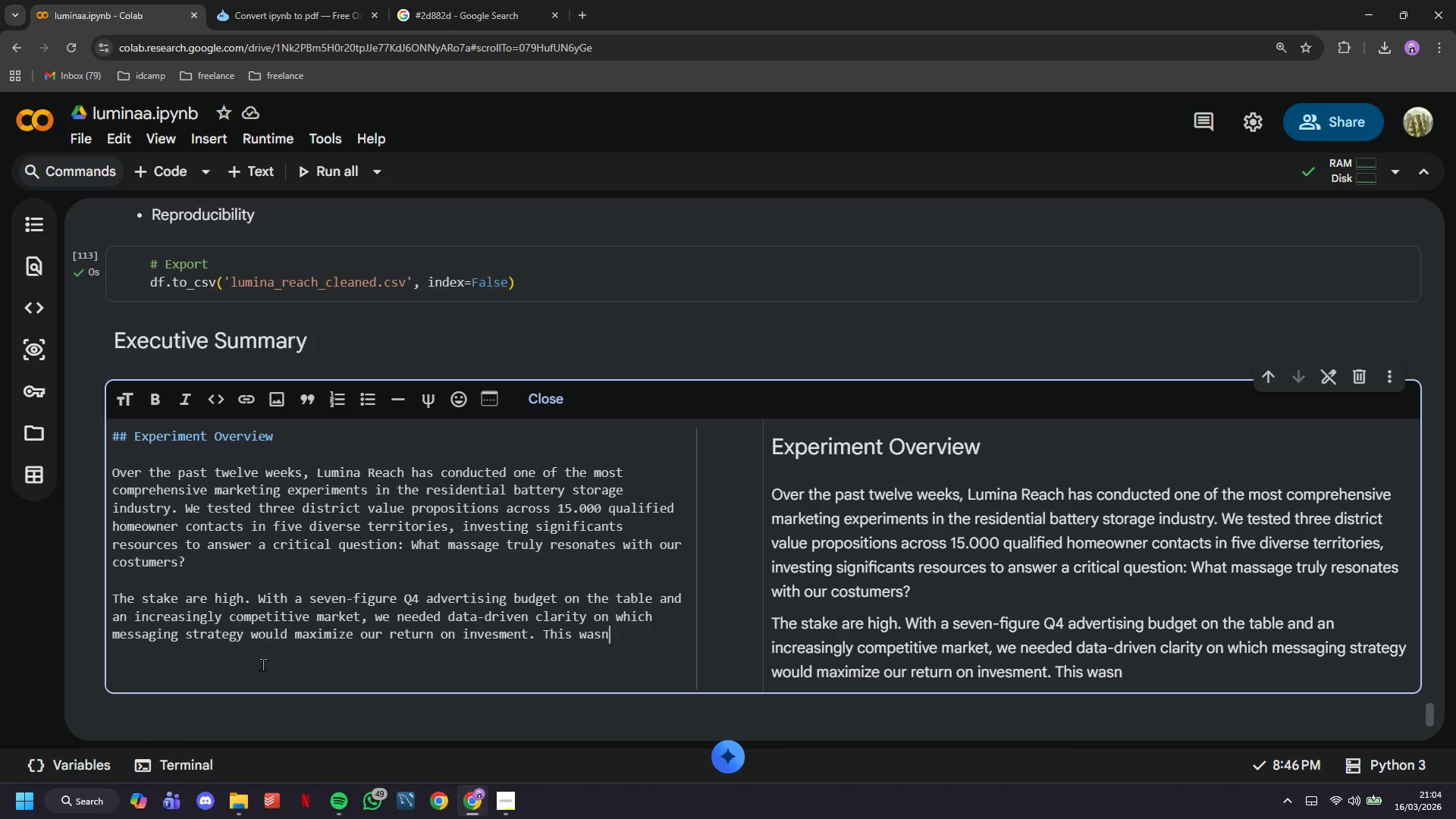 
wait(32.38)
 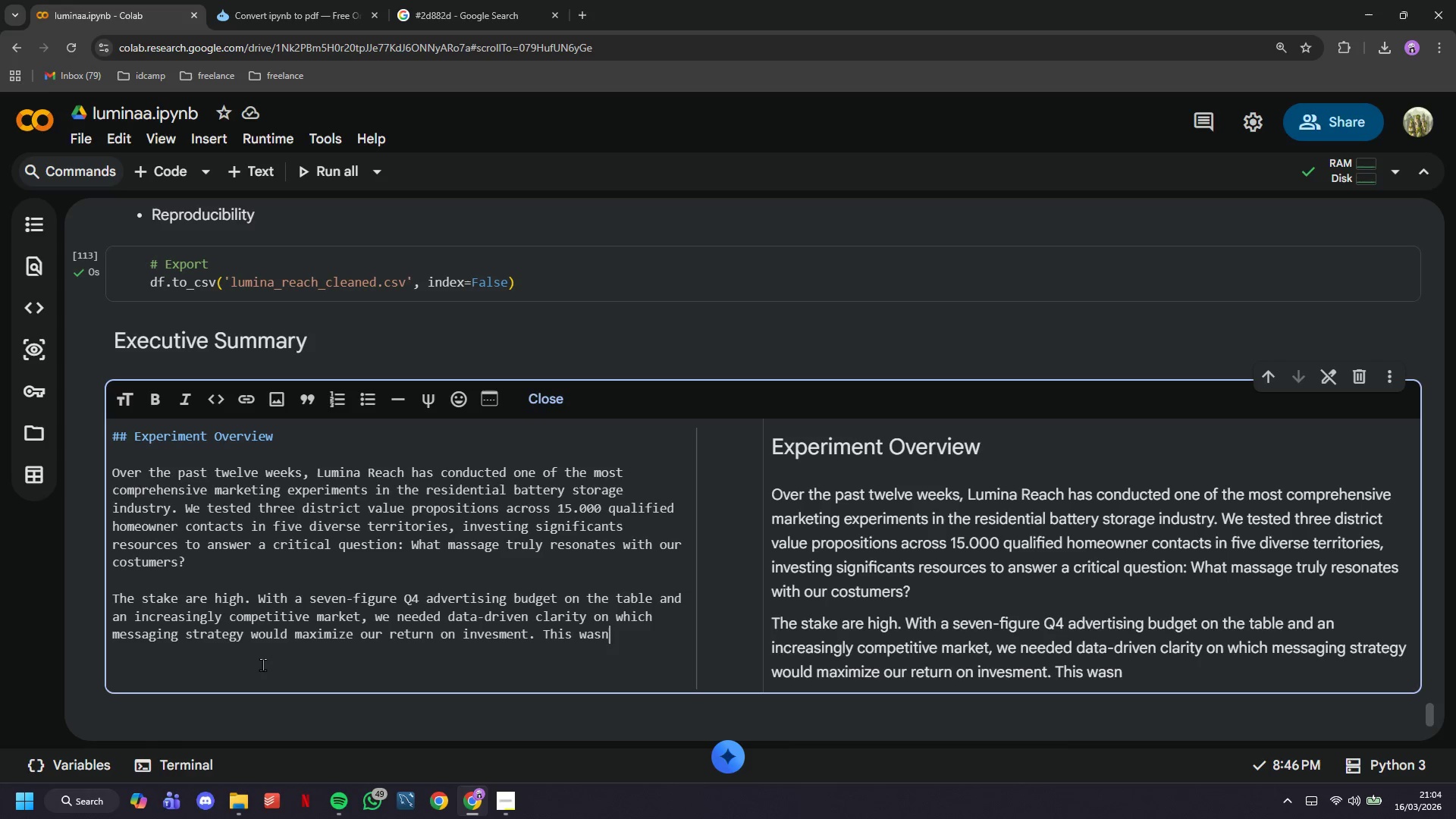 
type('t about hunc)
 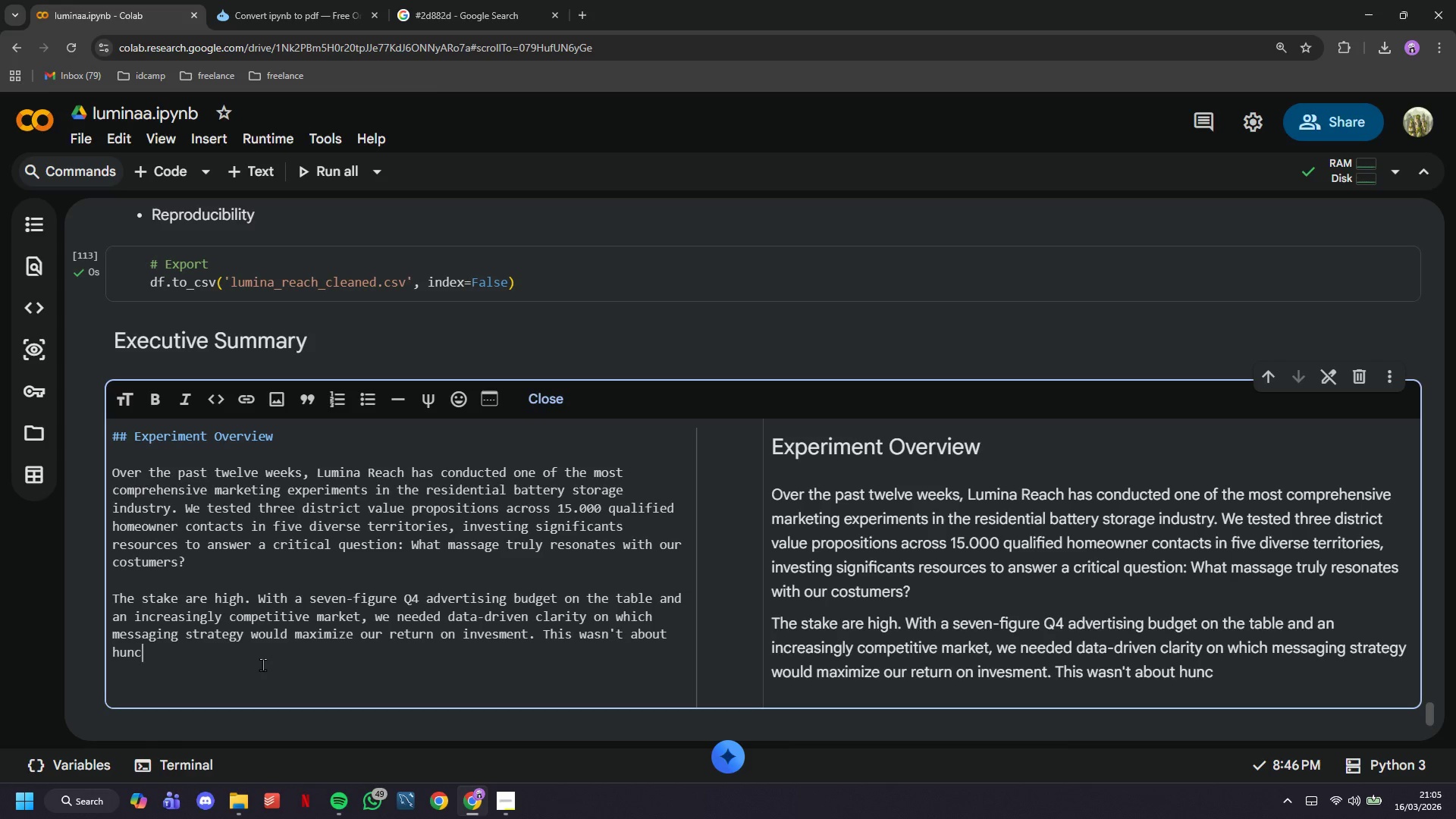 
type(hes or creative)
 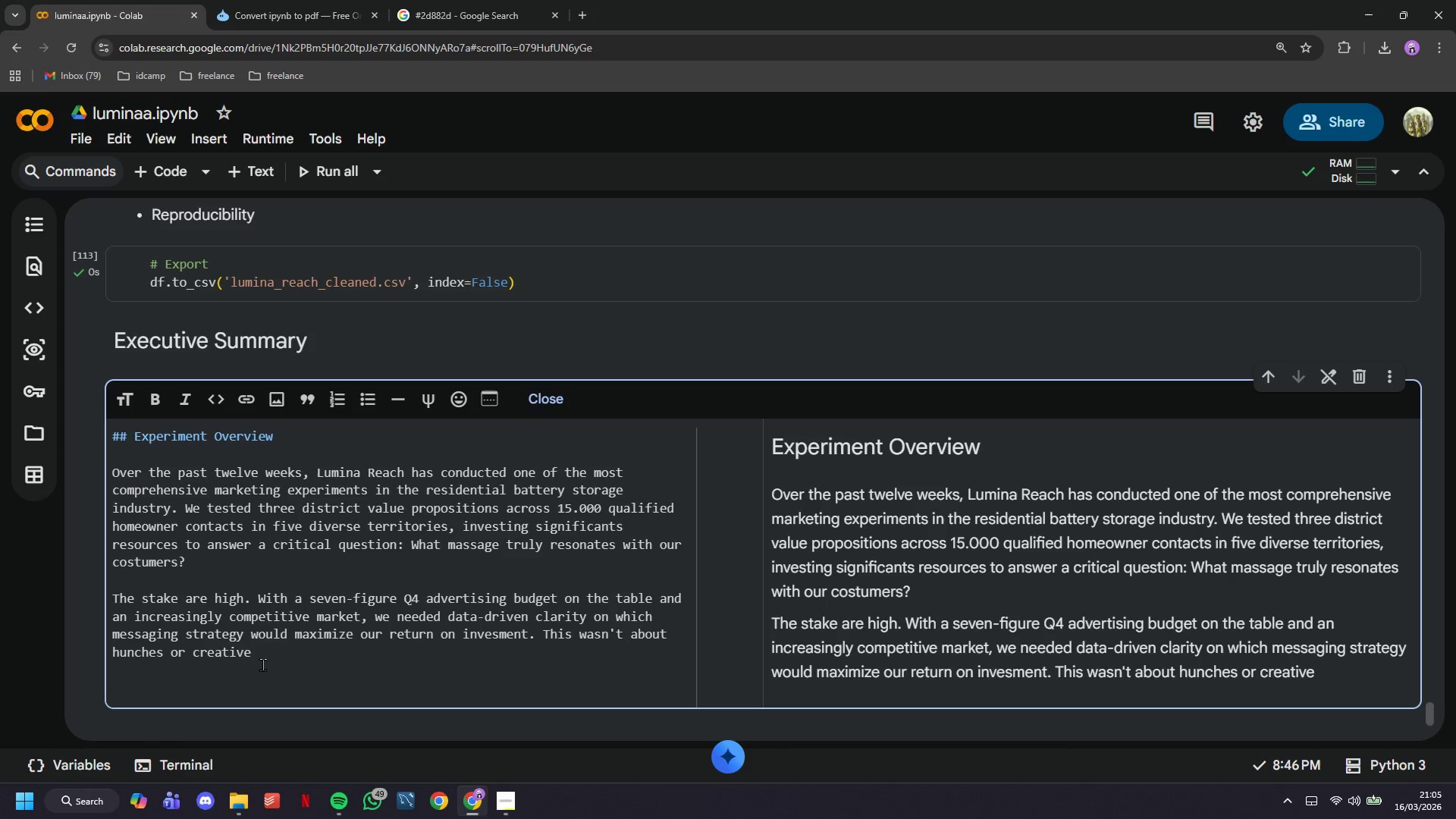 
type( preferences)
 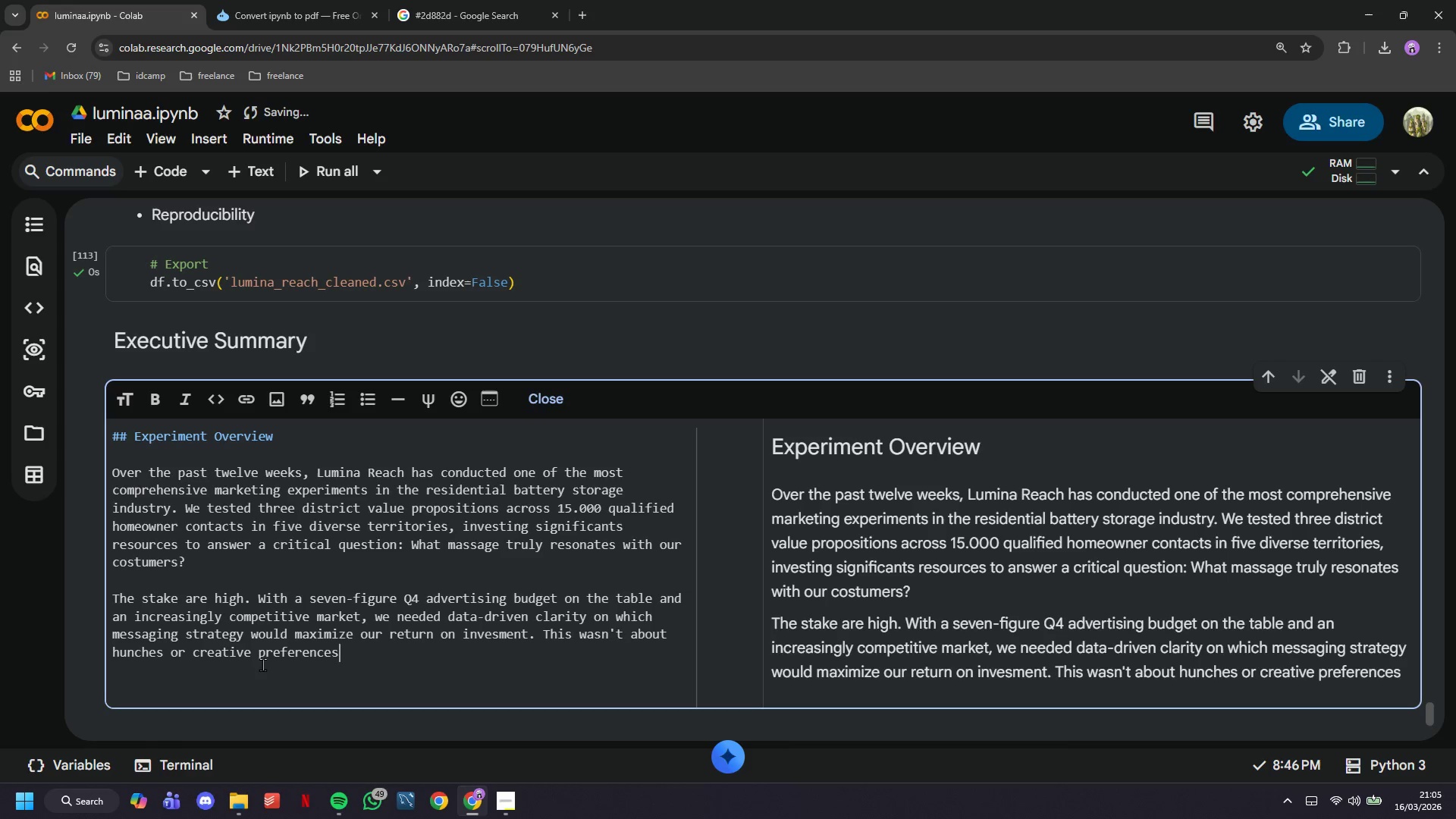 
key(Minus)
 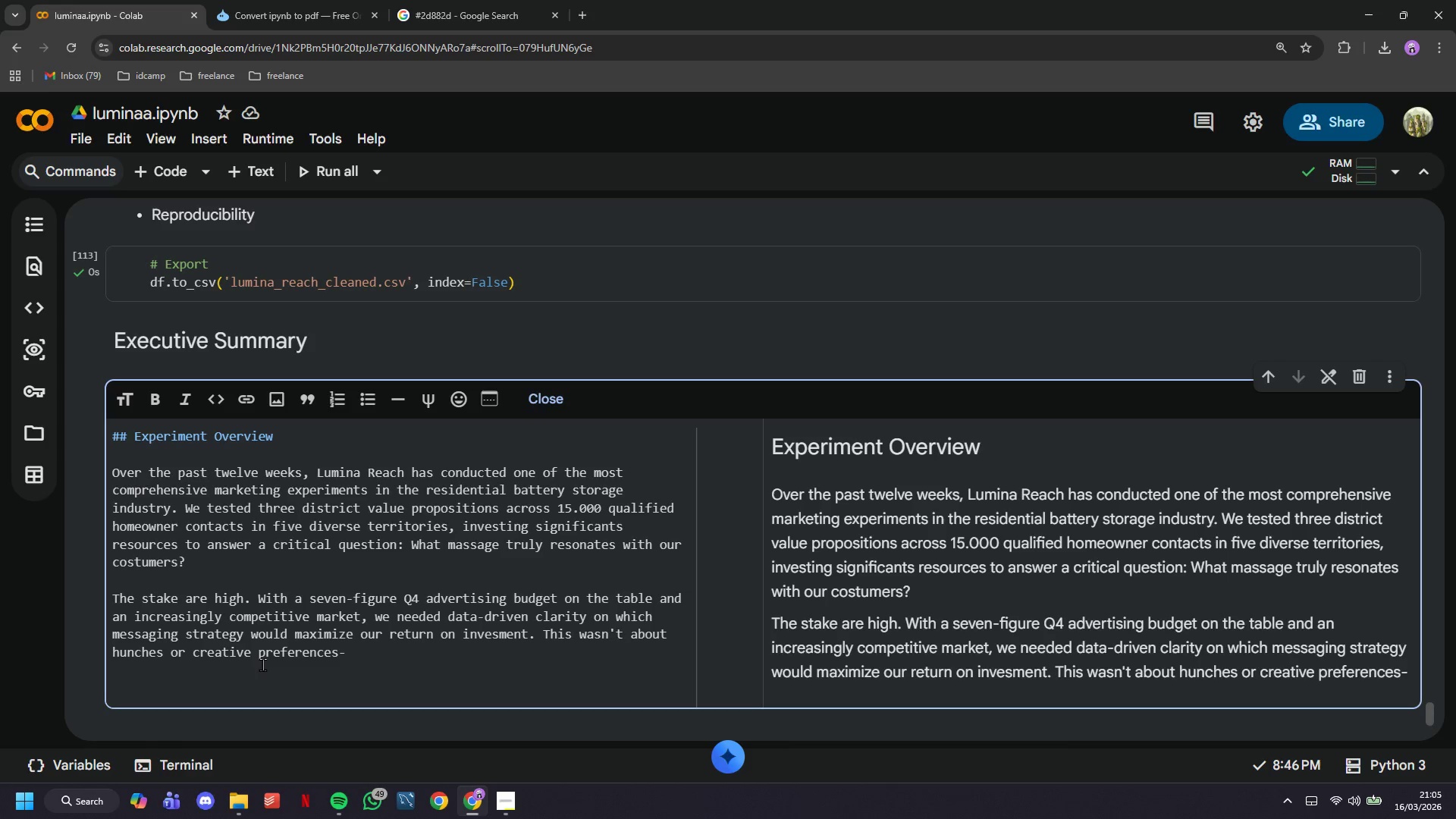 
key(Backspace)
 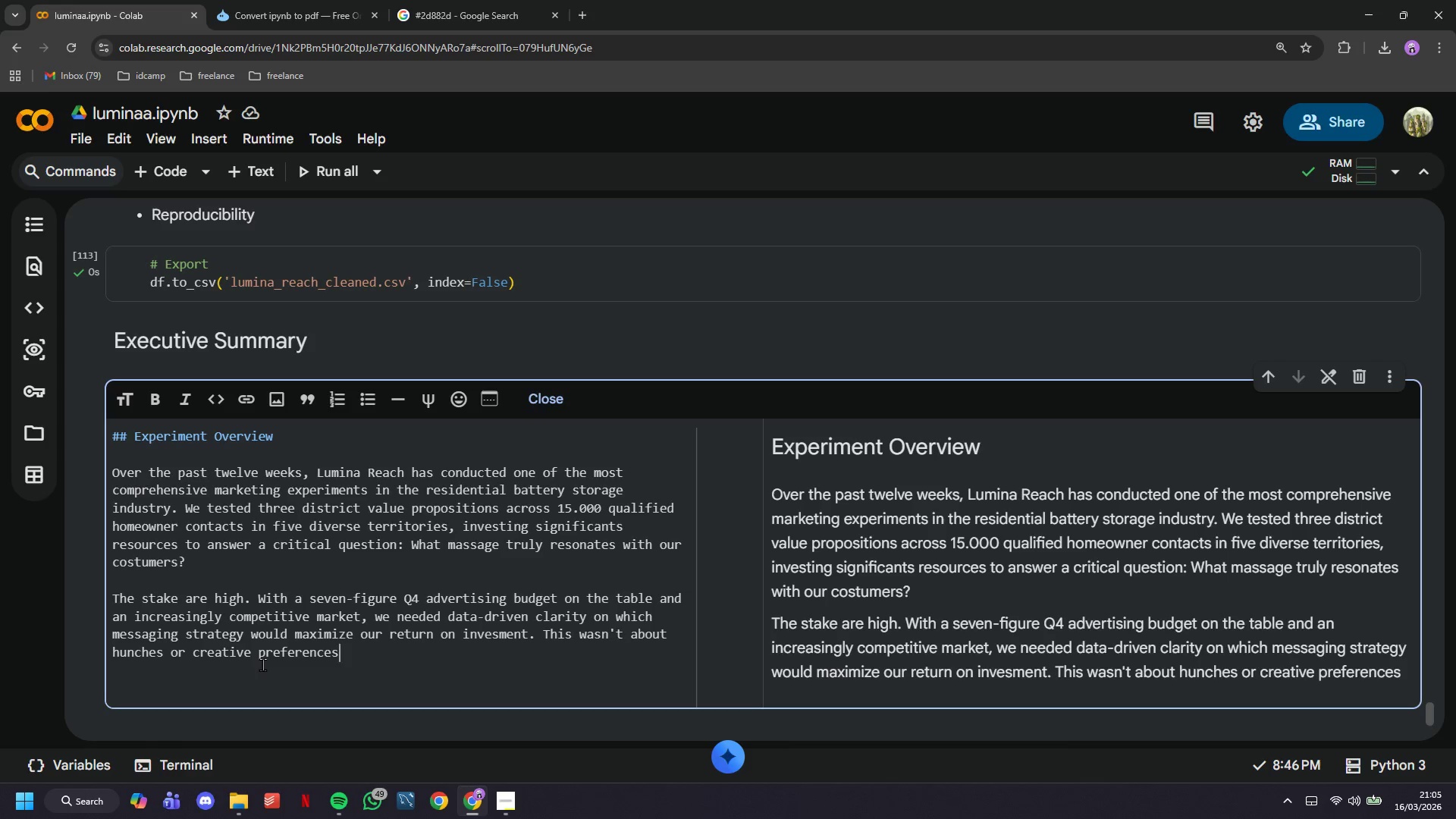 
key(Shift+Minus)
 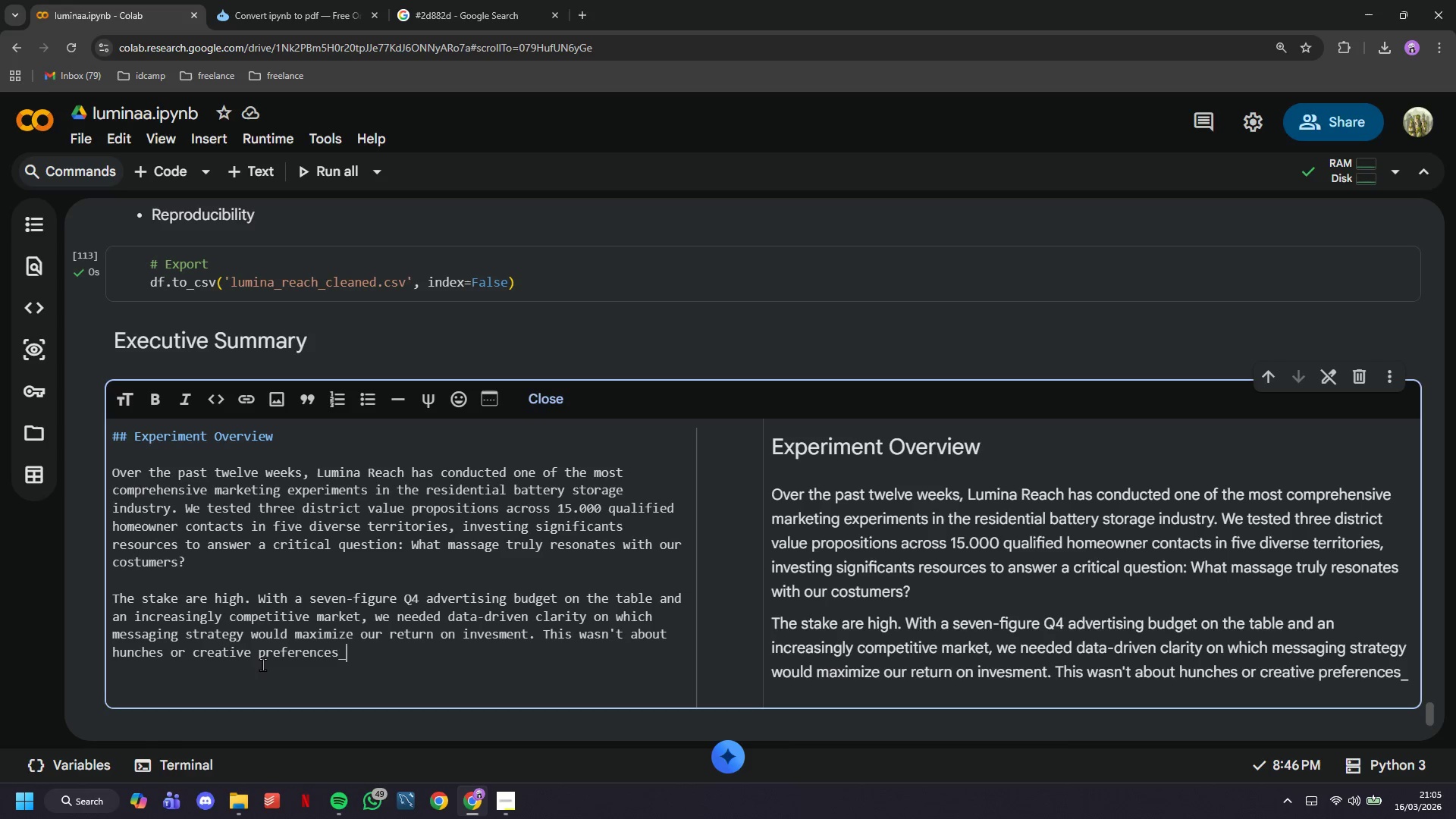 
key(Backspace)
 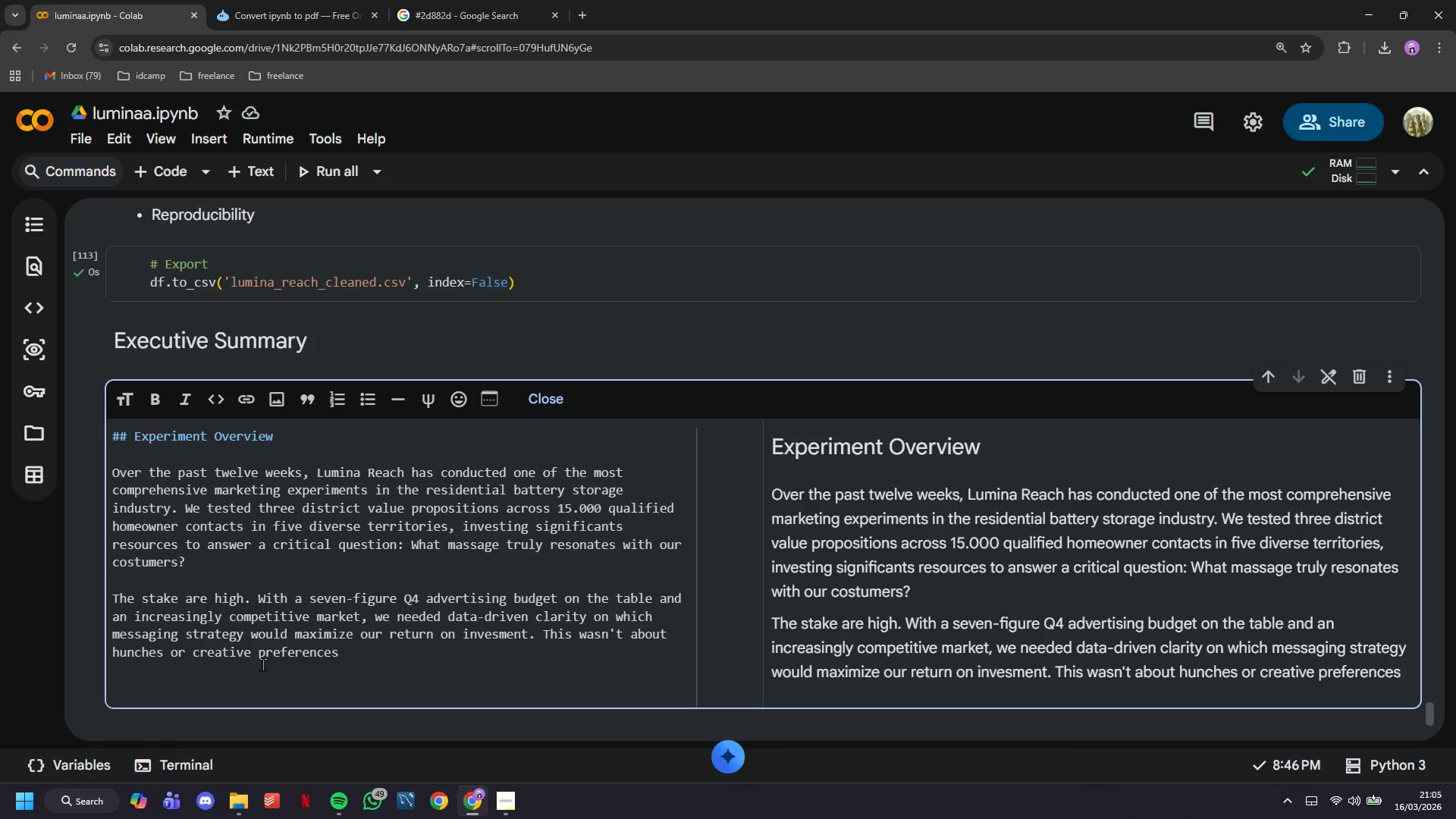 
key(Minus)
 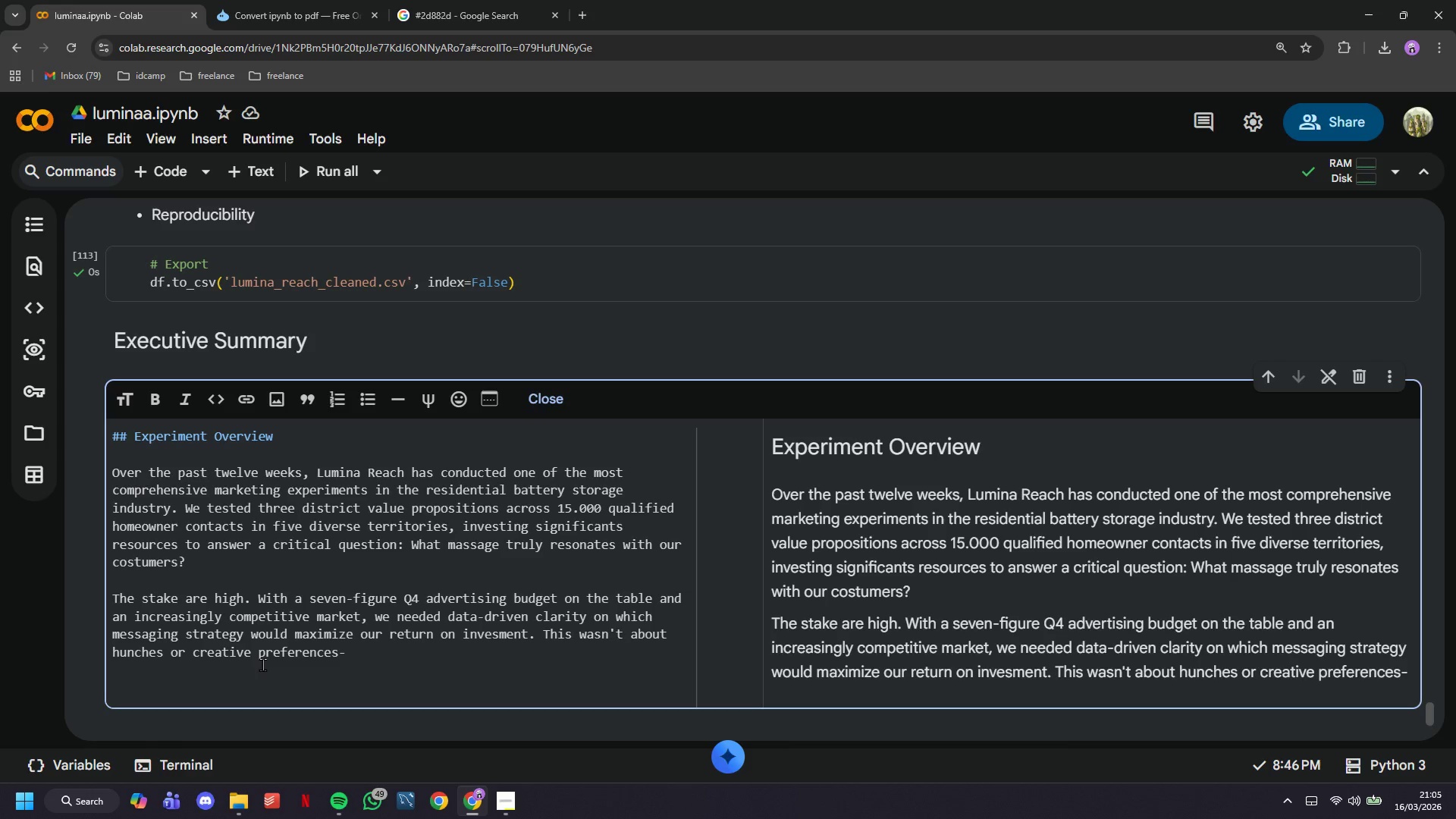 
type(-)
key(Backspace)
type(it was )
 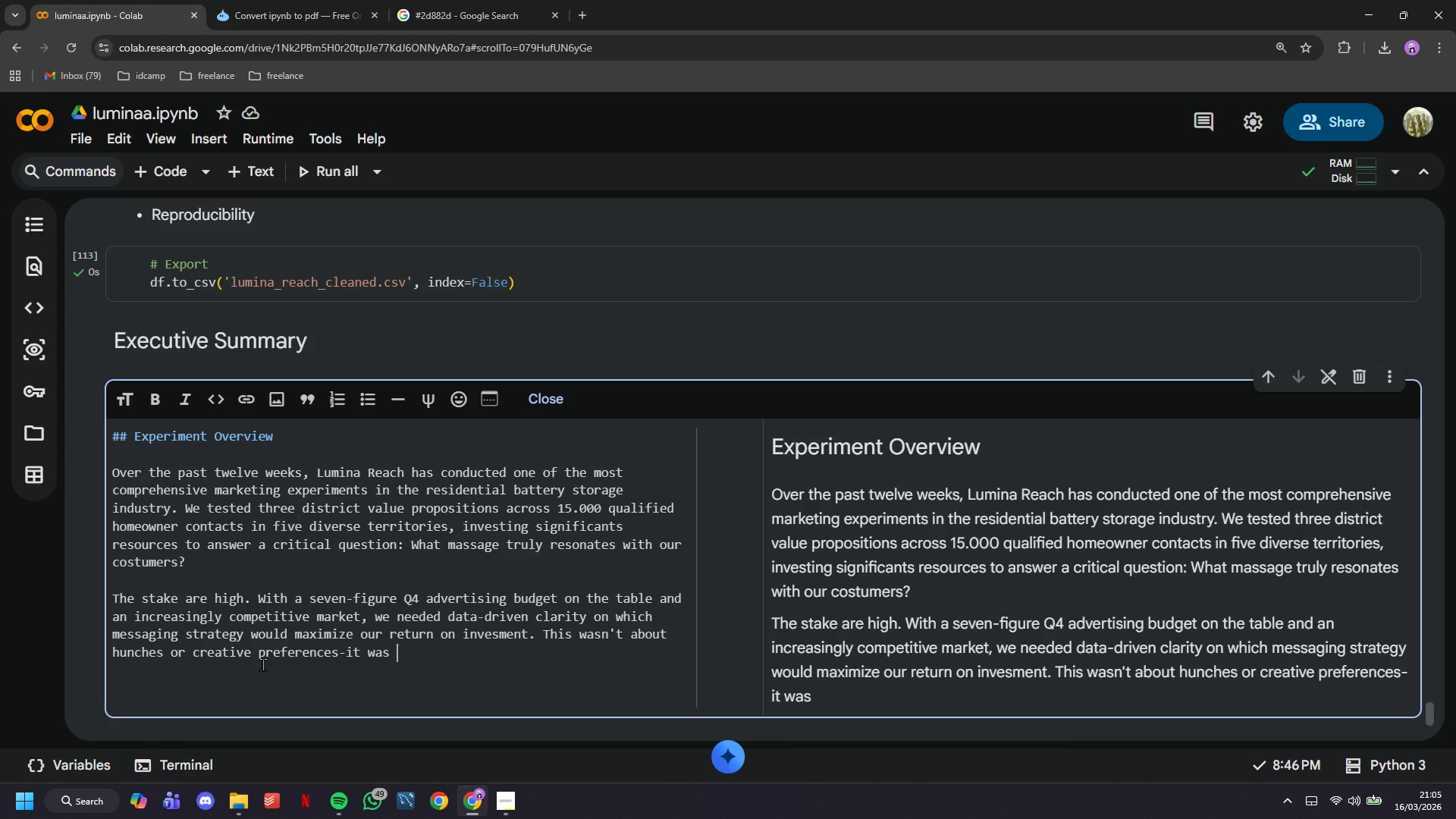 
type(about)
 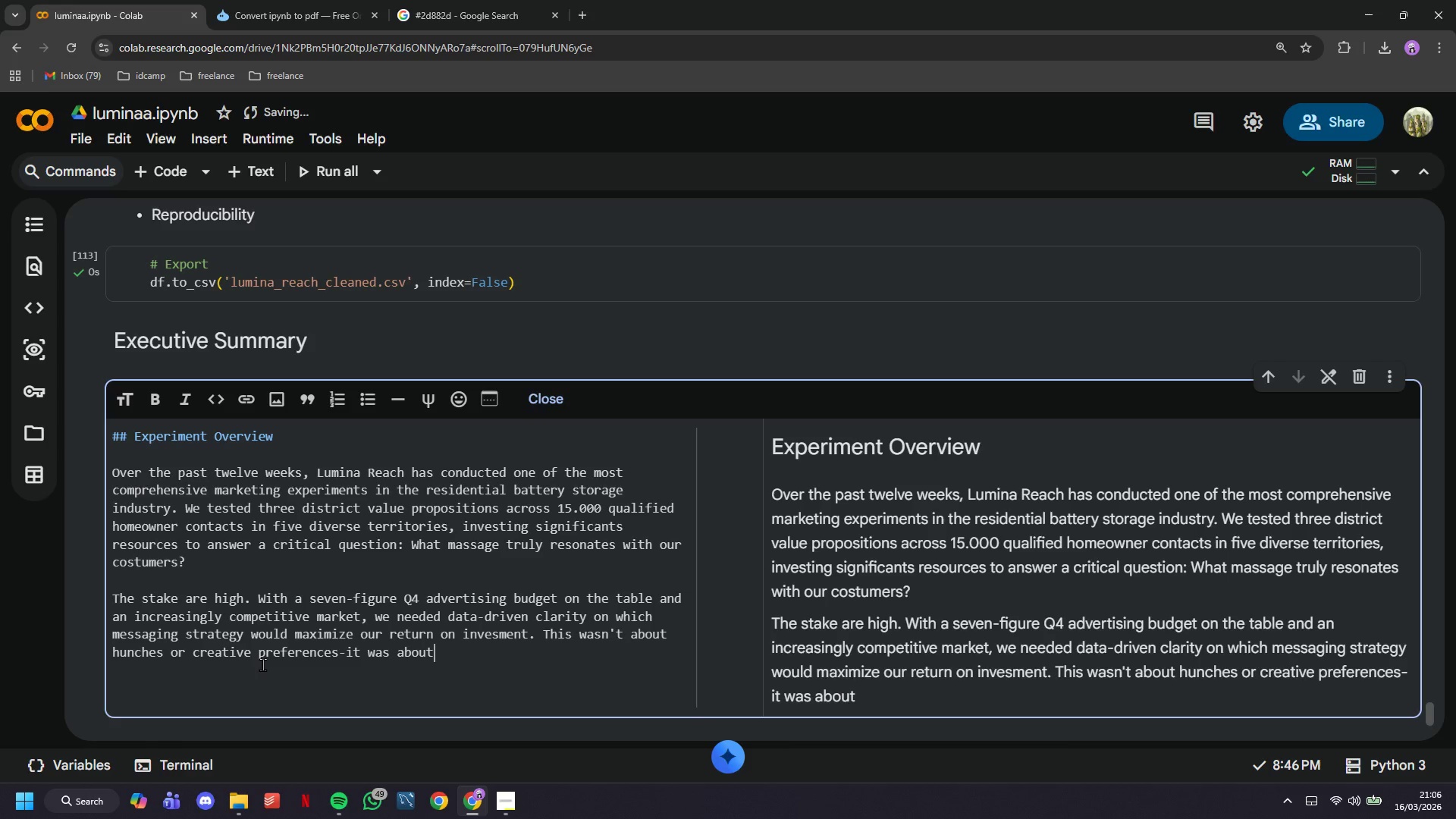 
wait(14.92)
 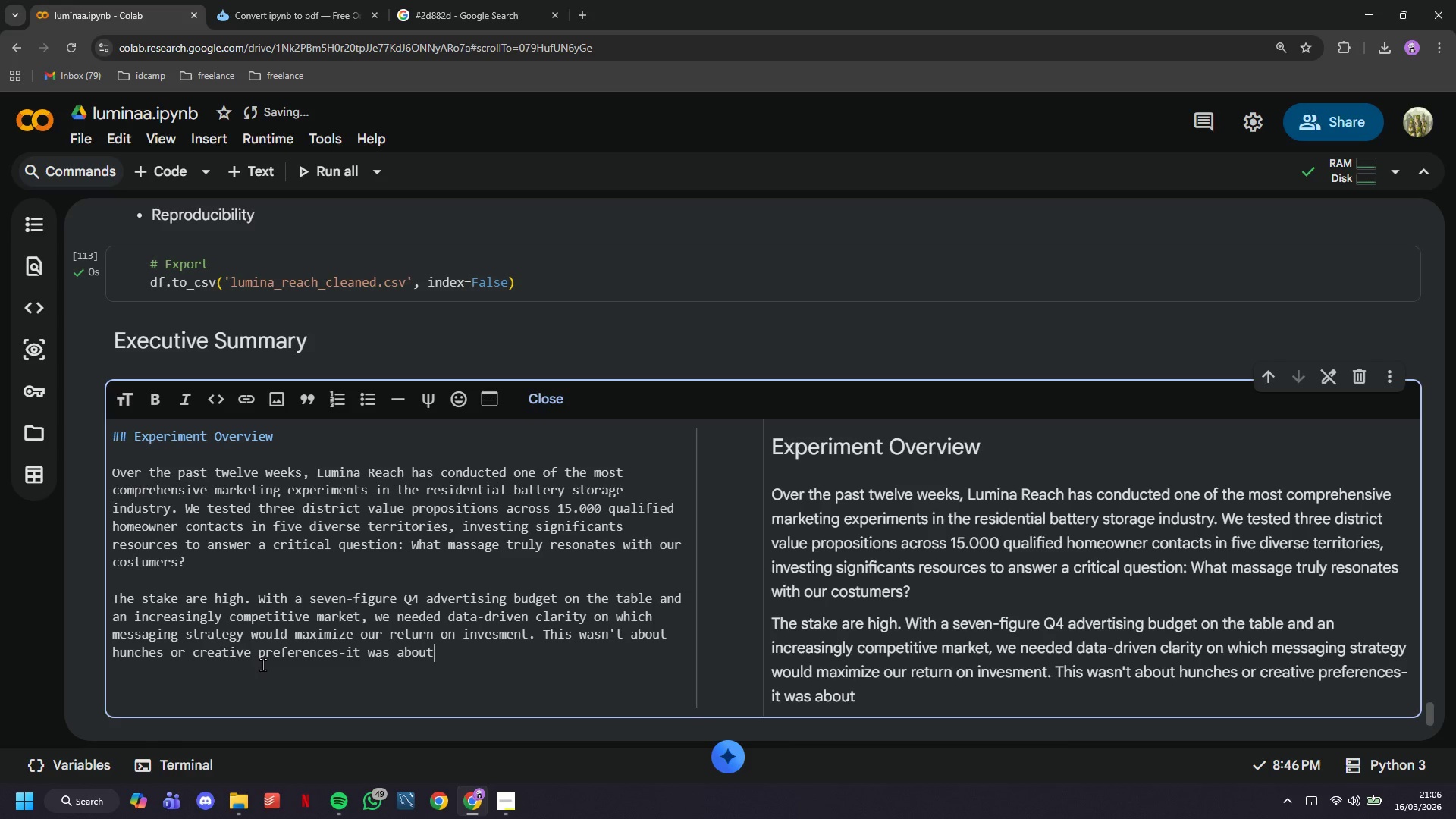 
type( letting real )
 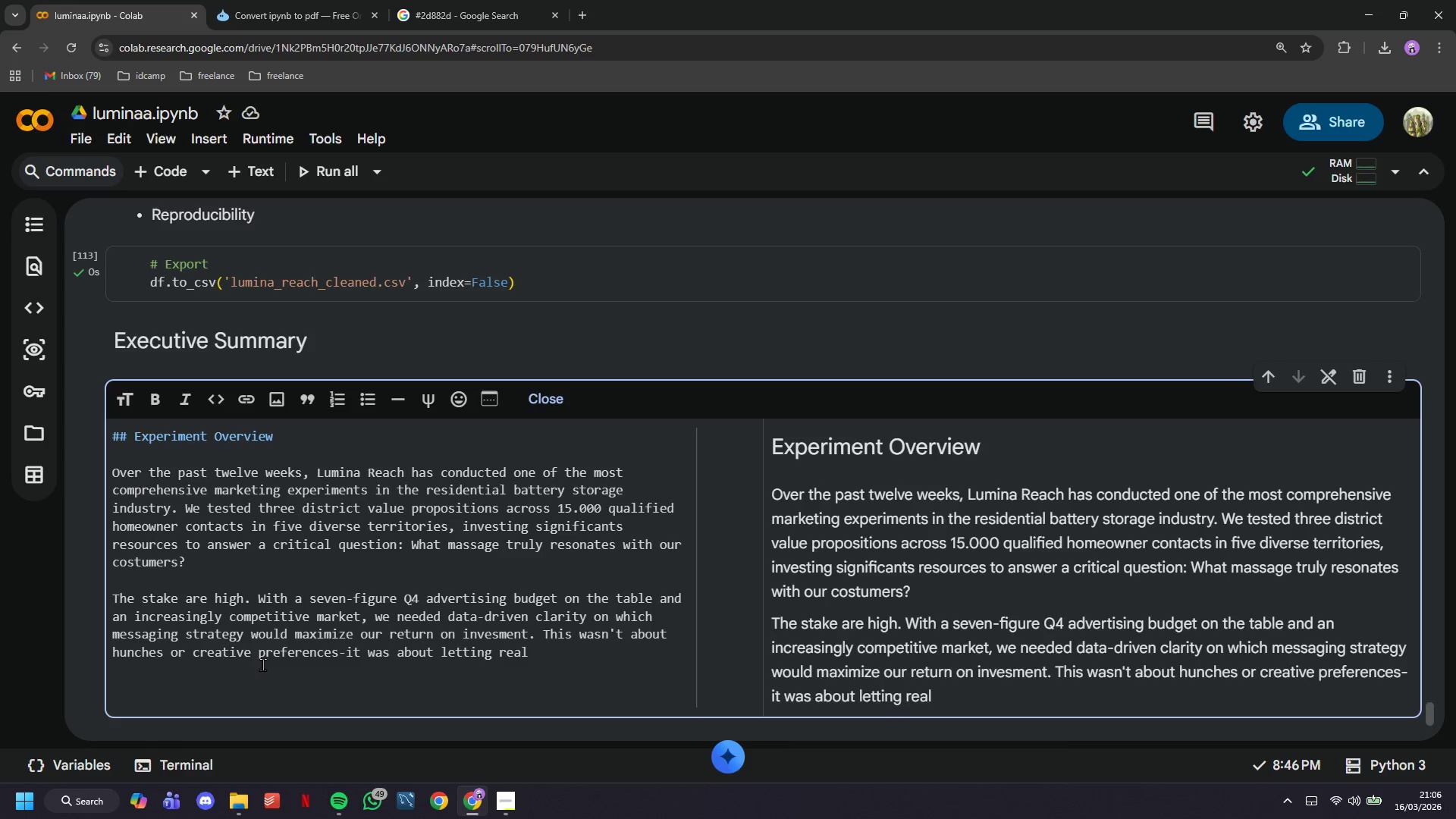 
type(customer behavior guide our entire Q4 marketing ap)
 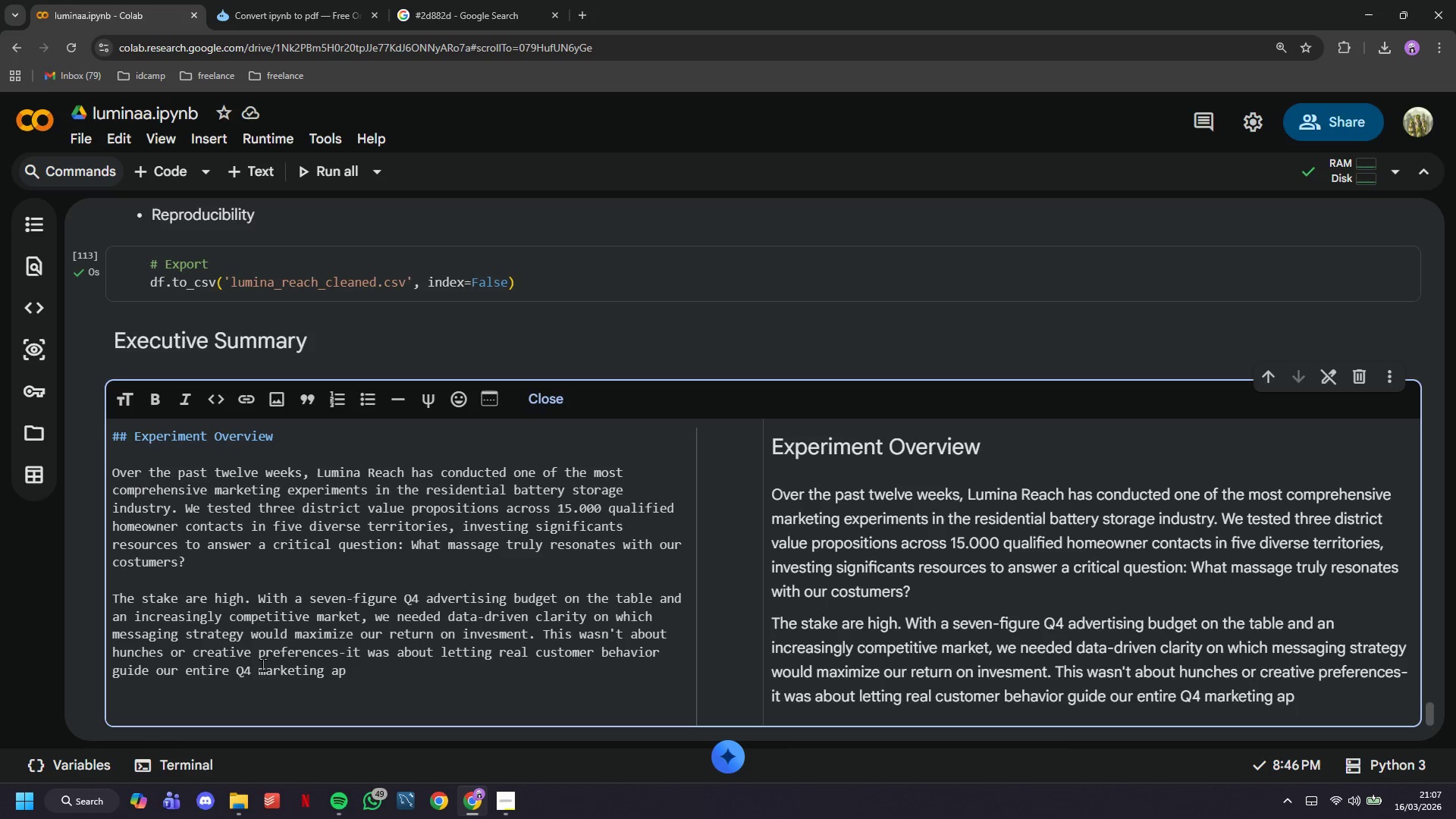 
type(proa)
 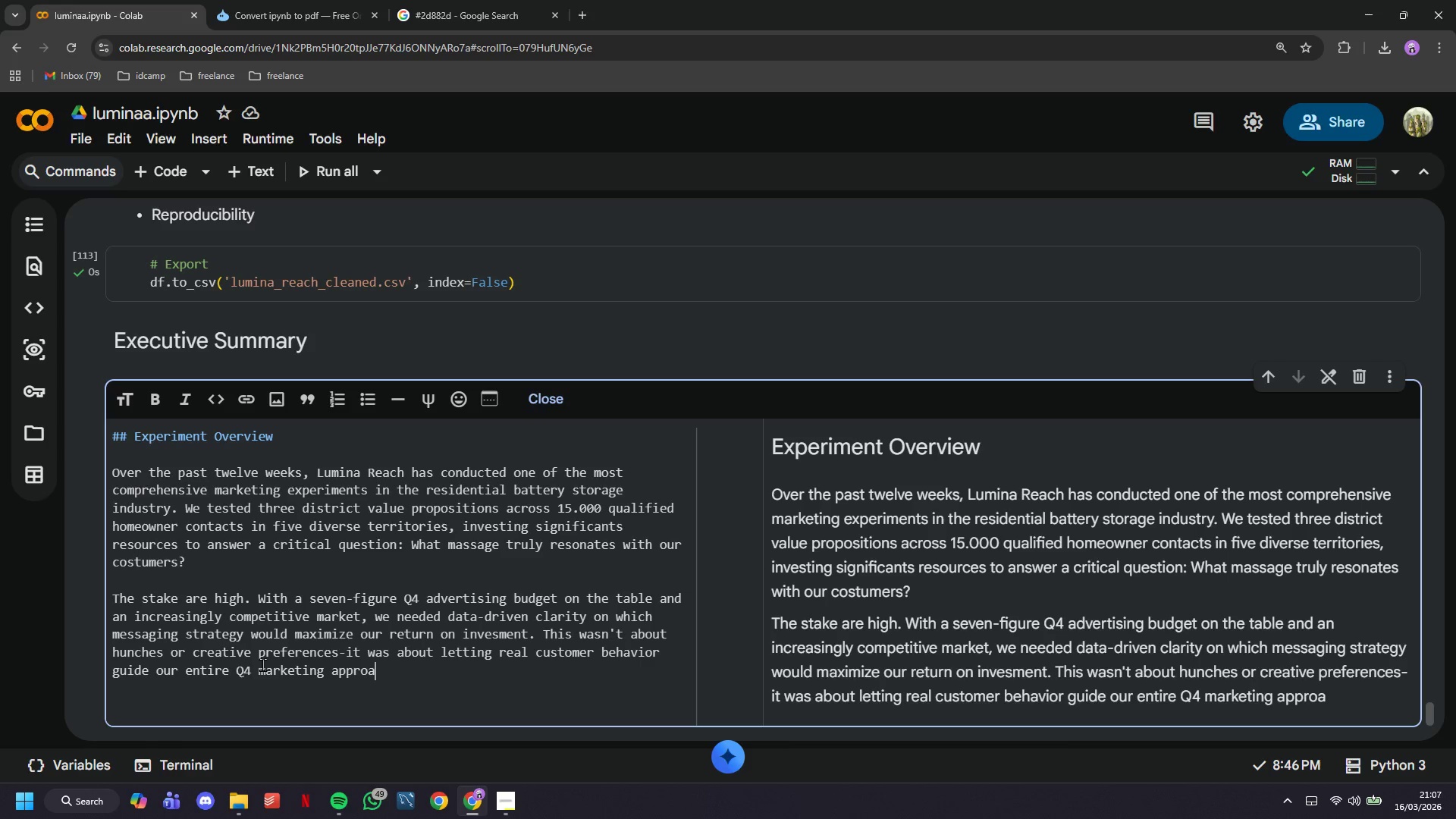 
wait(5.78)
 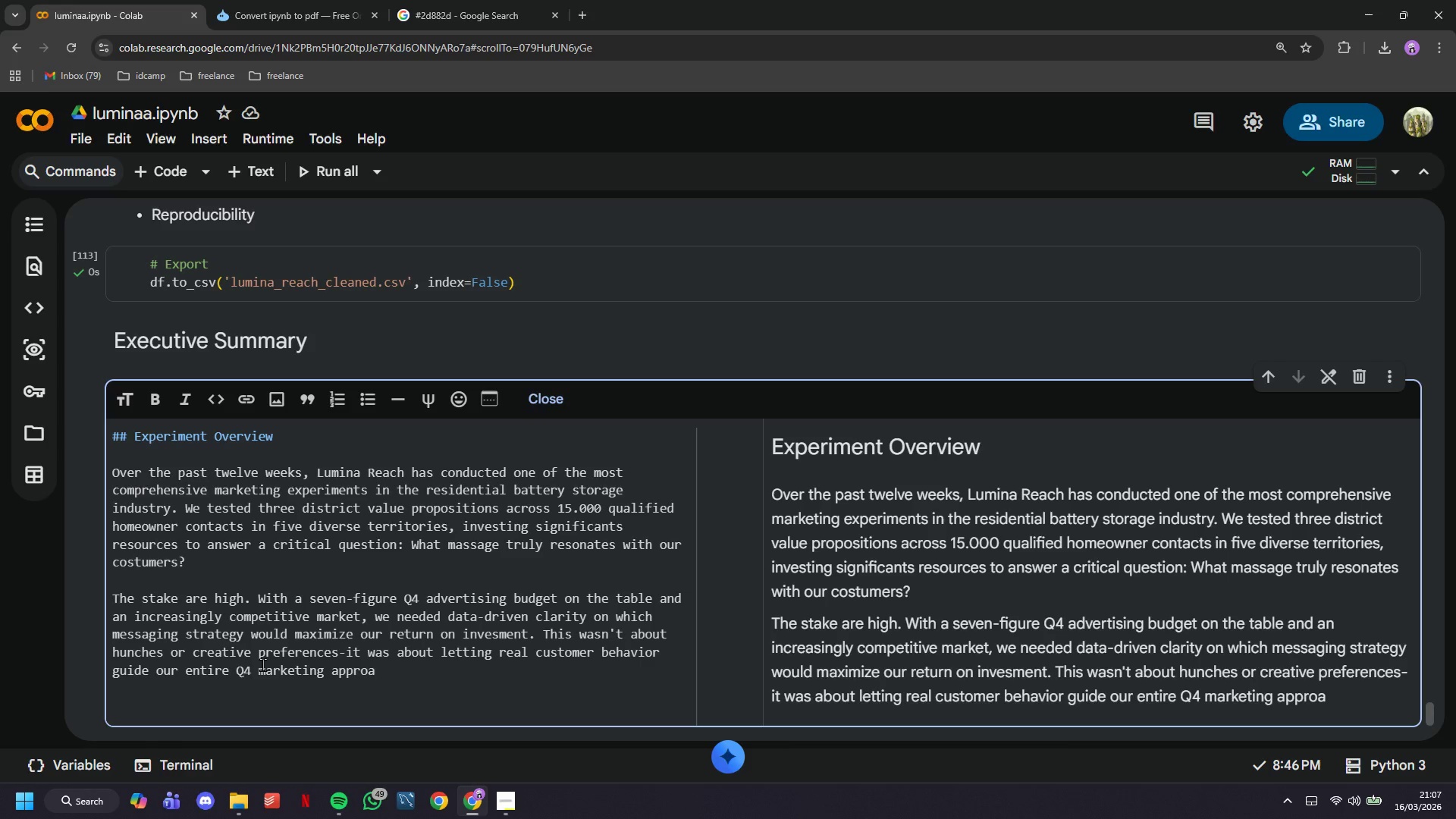 
type(ach)
key(Backspace)
key(Backspace)
key(Backspace)
type(ch)
 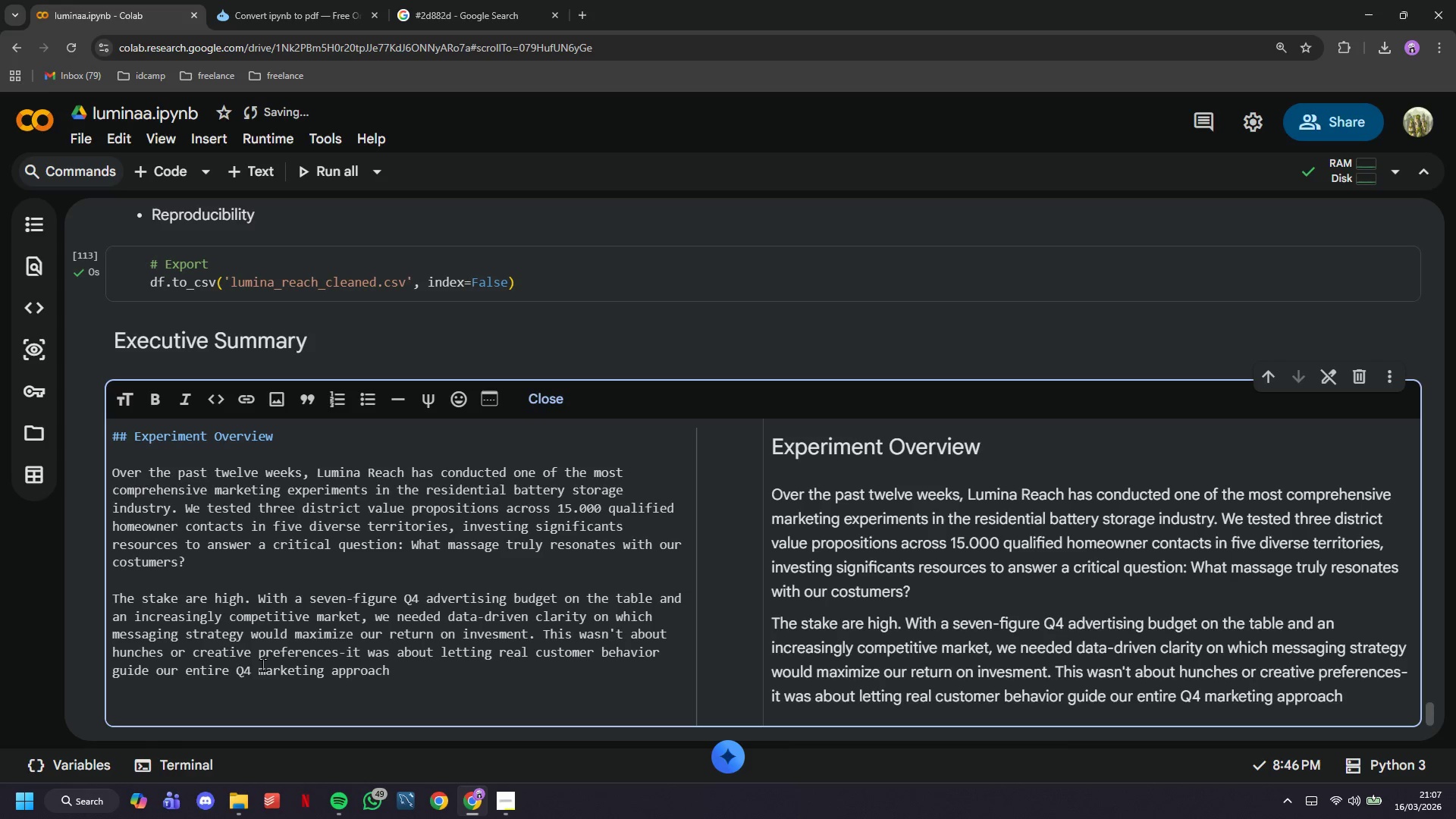 
key(Period)
 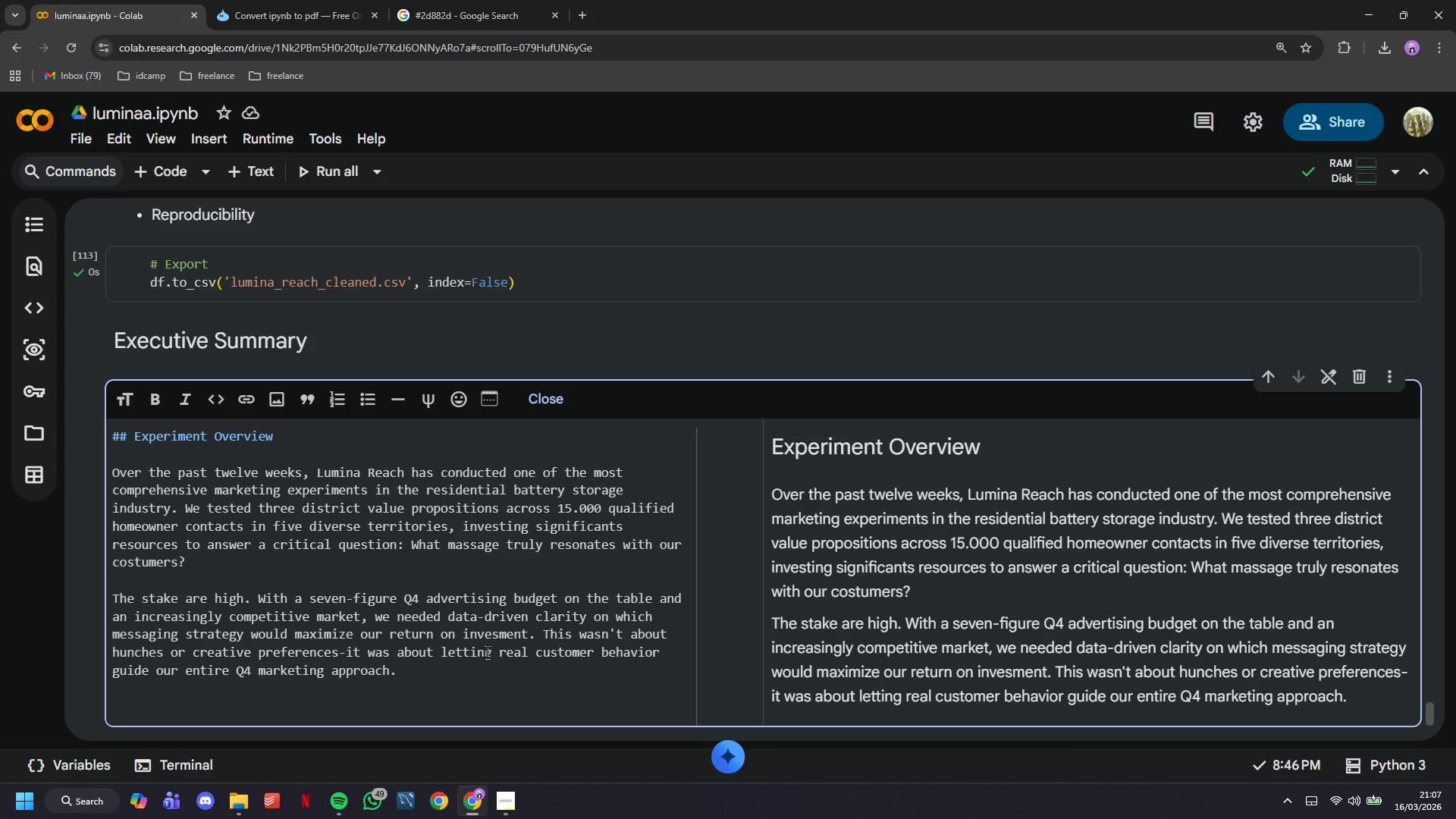 
wait(5.08)
 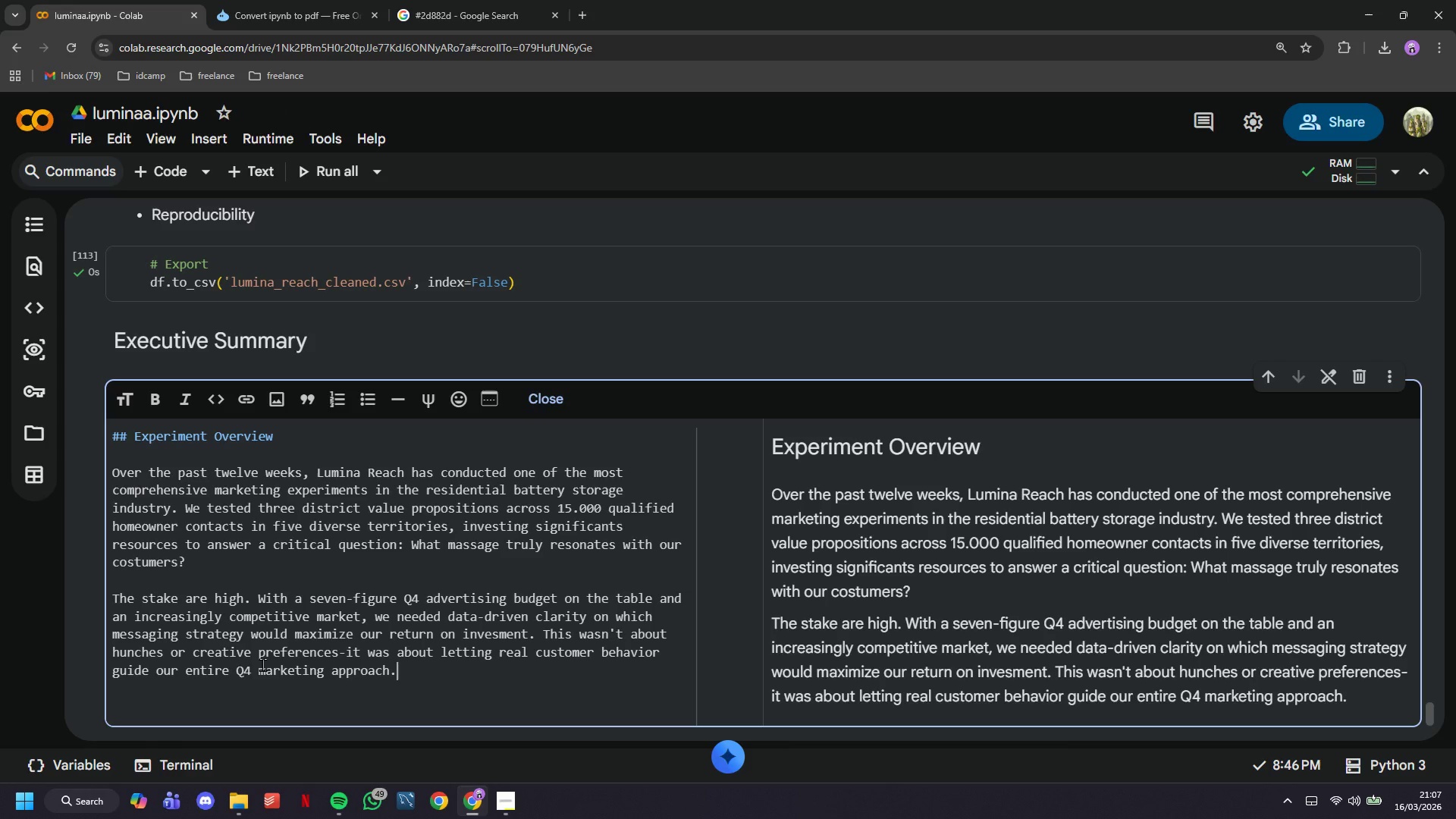 
left_click([484, 614])
 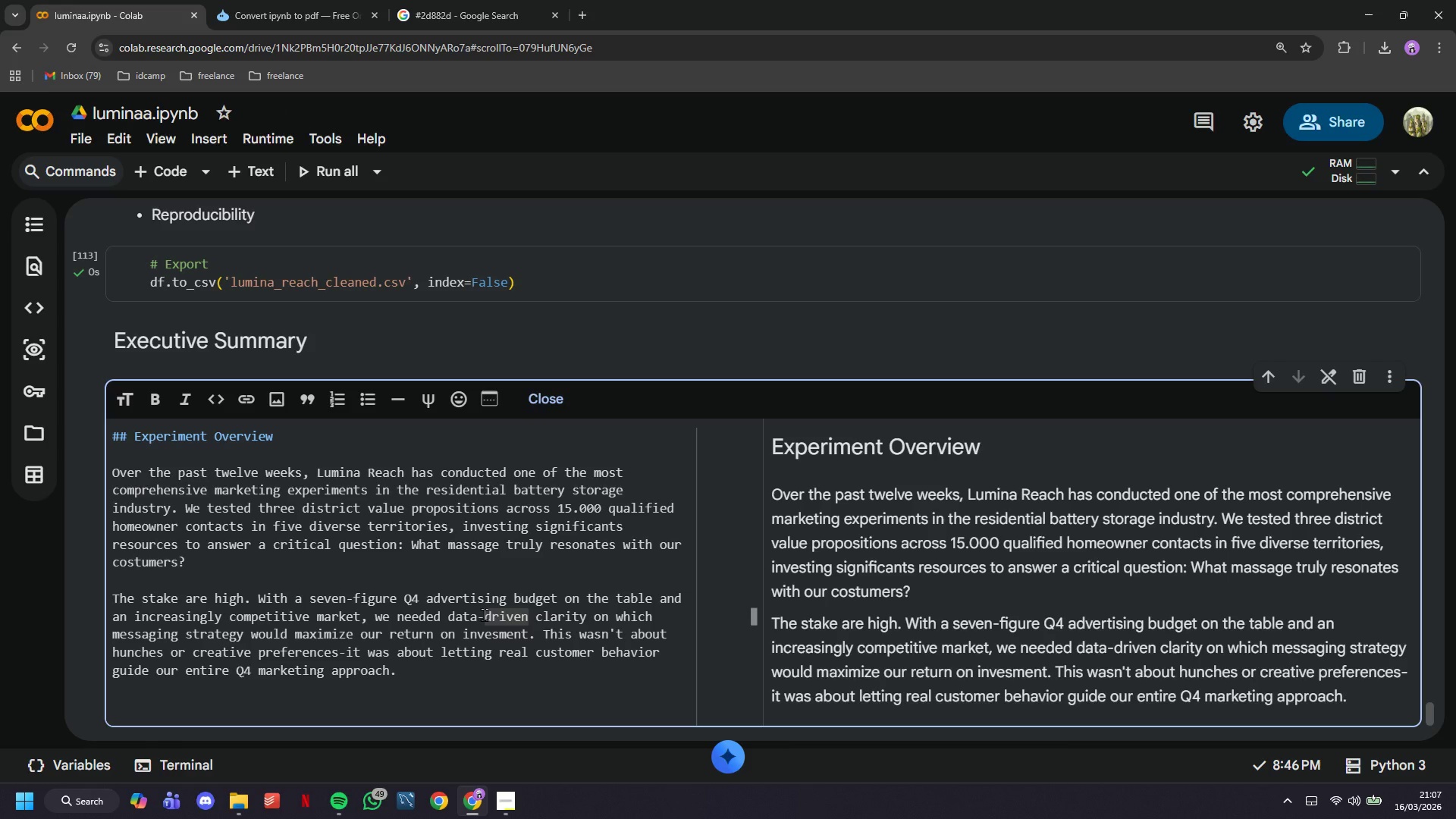 
left_click([484, 614])
 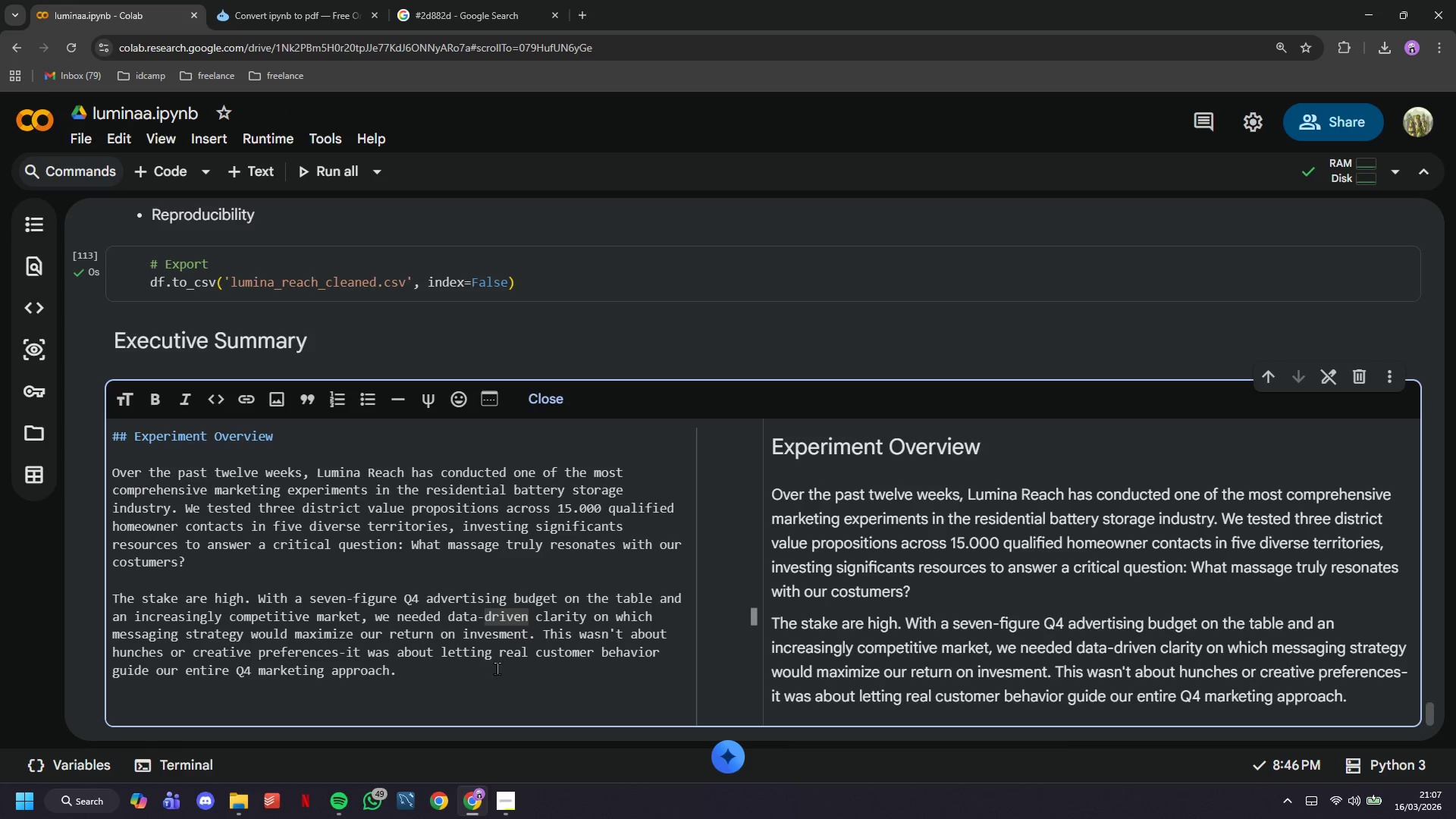 
left_click([497, 672])
 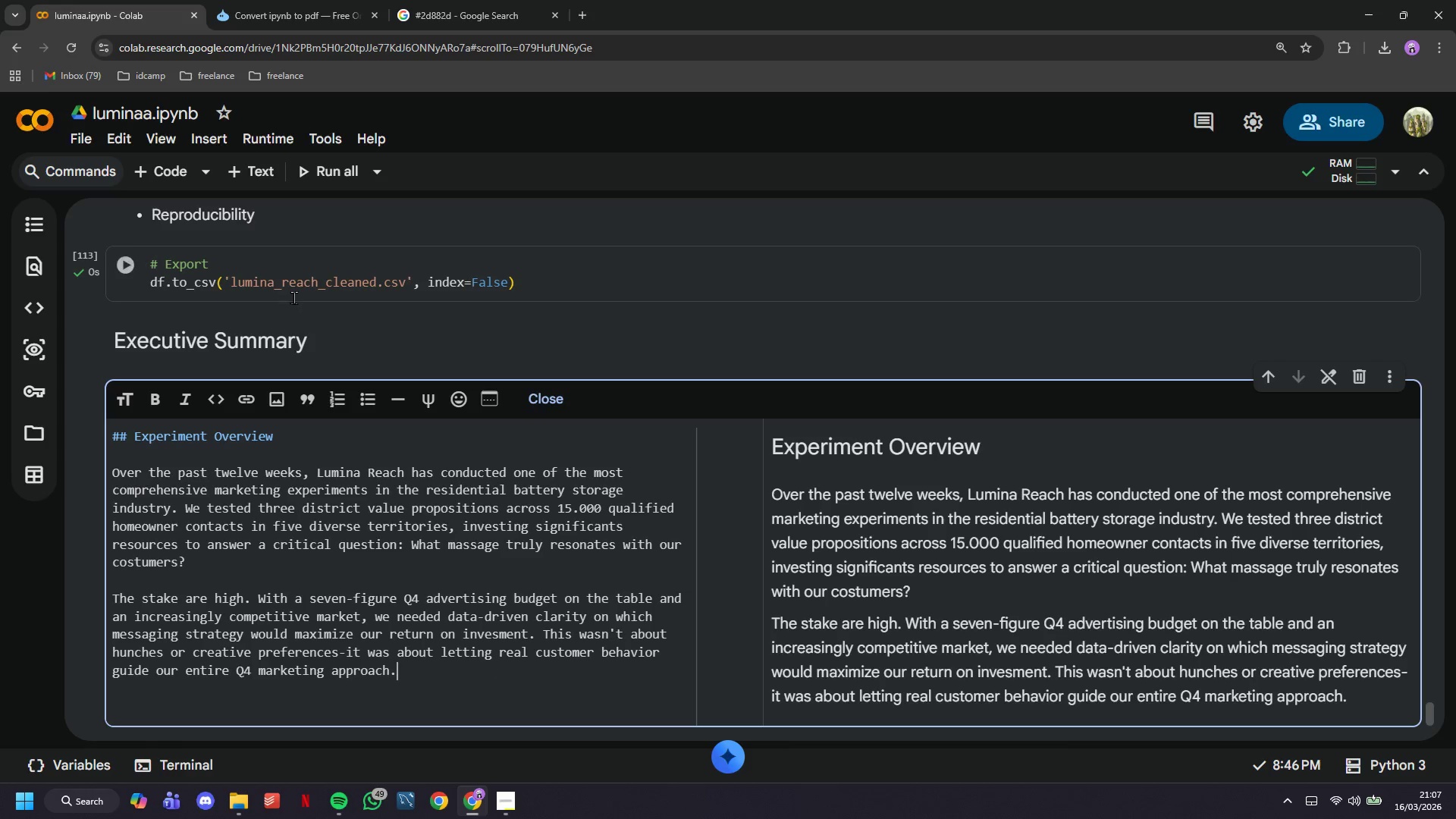 
wait(6.73)
 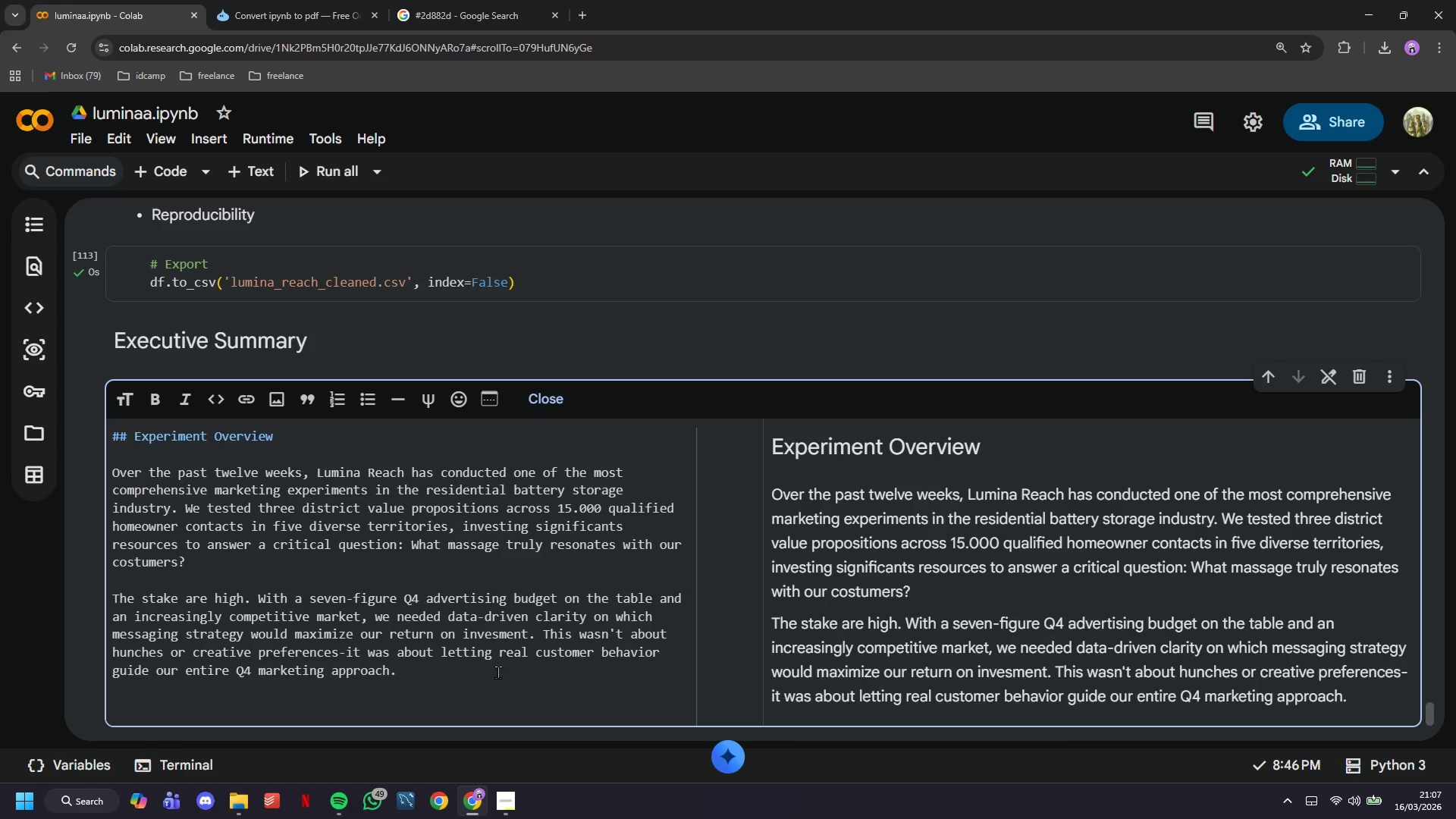 
left_click([261, 172])
 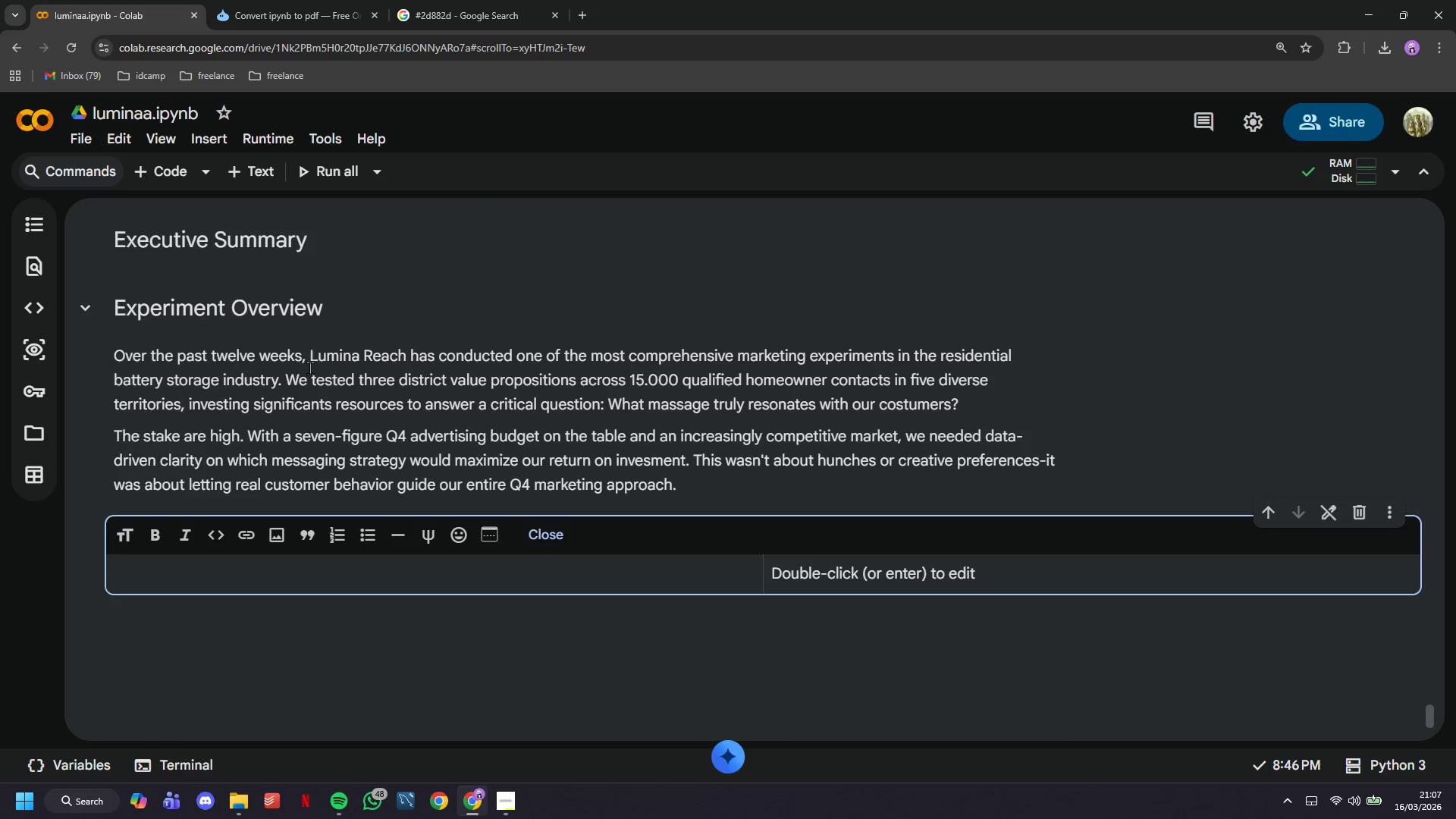 
wait(9.19)
 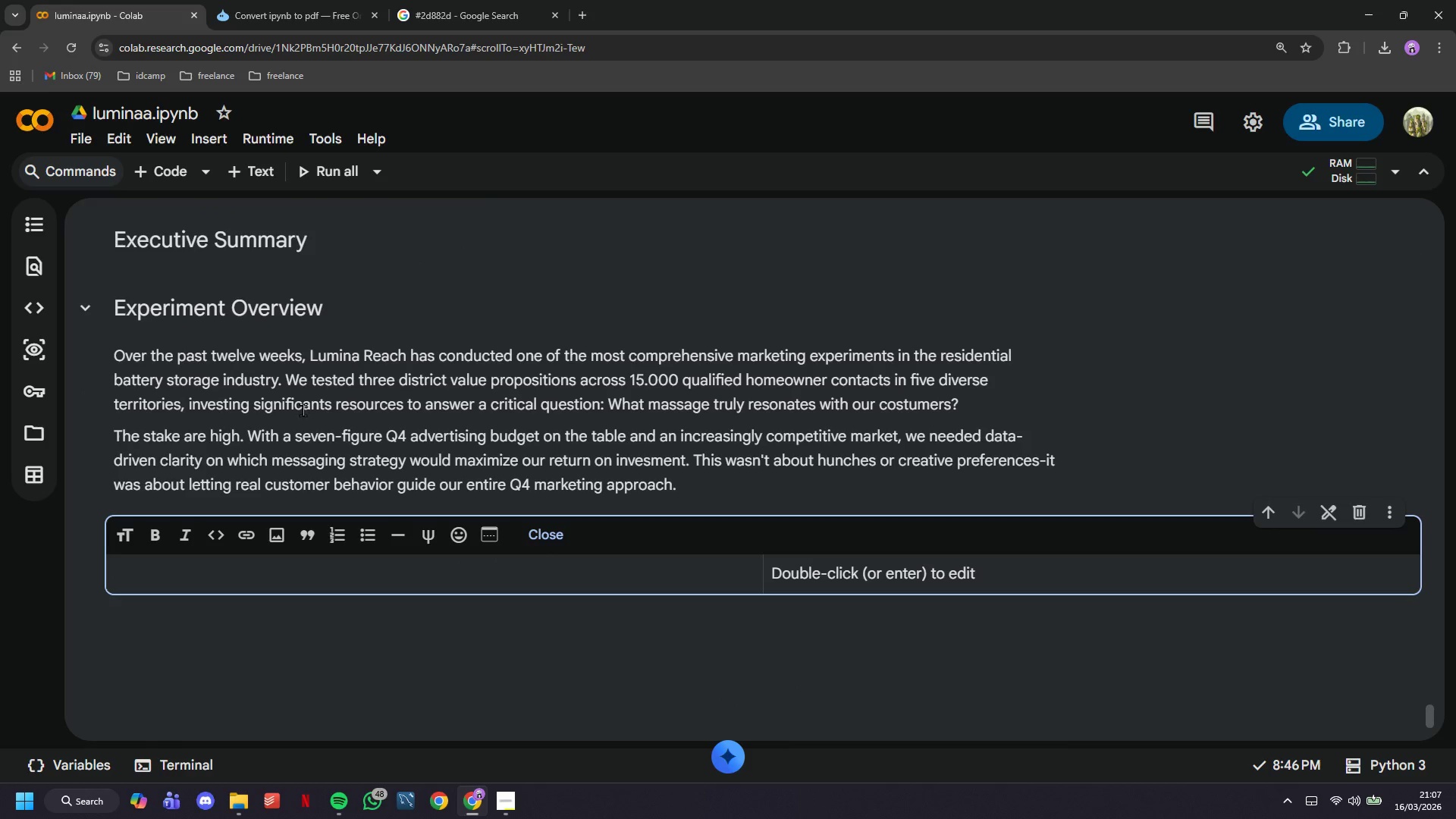 
type(##)
 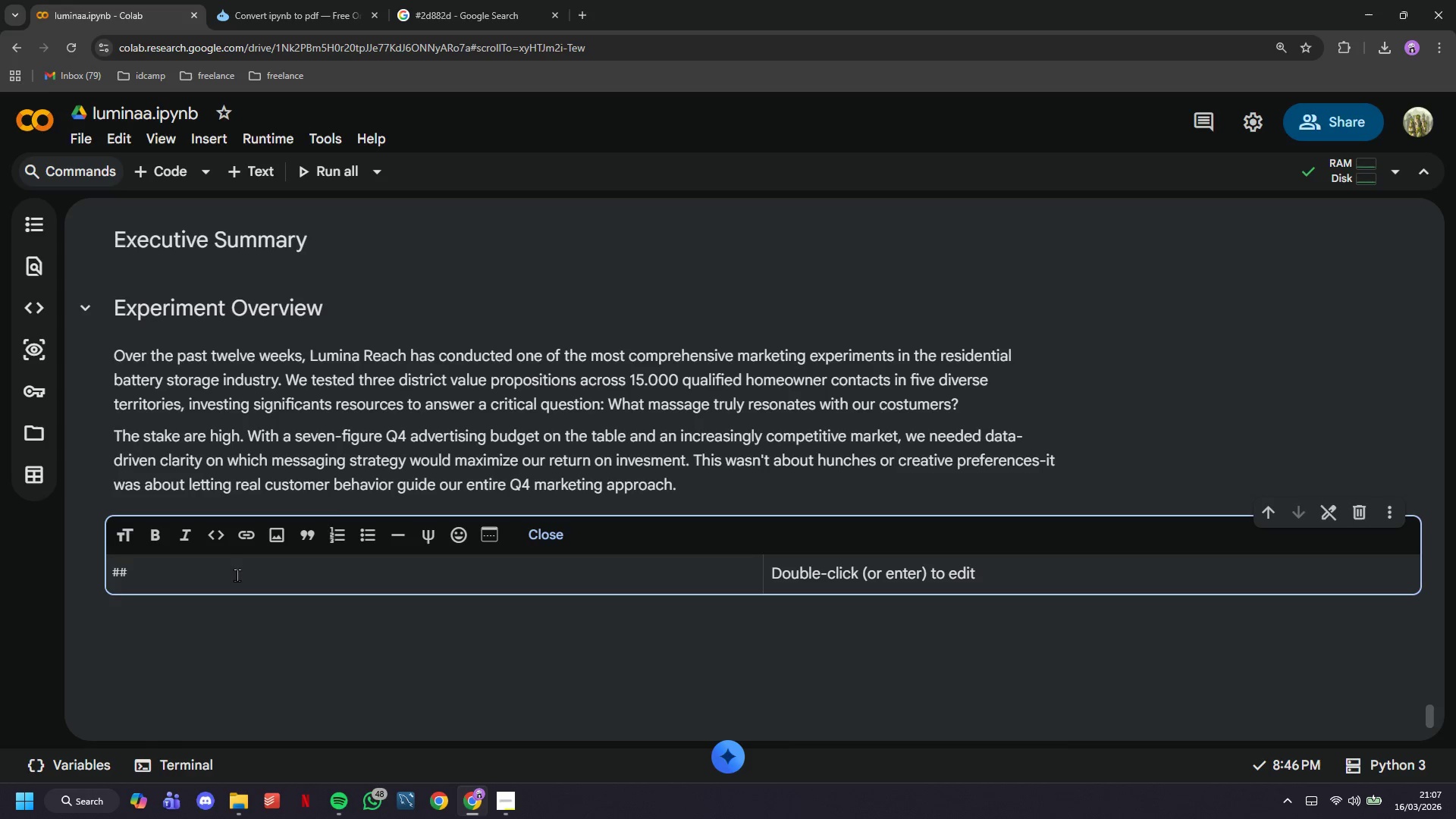 
type( The )
 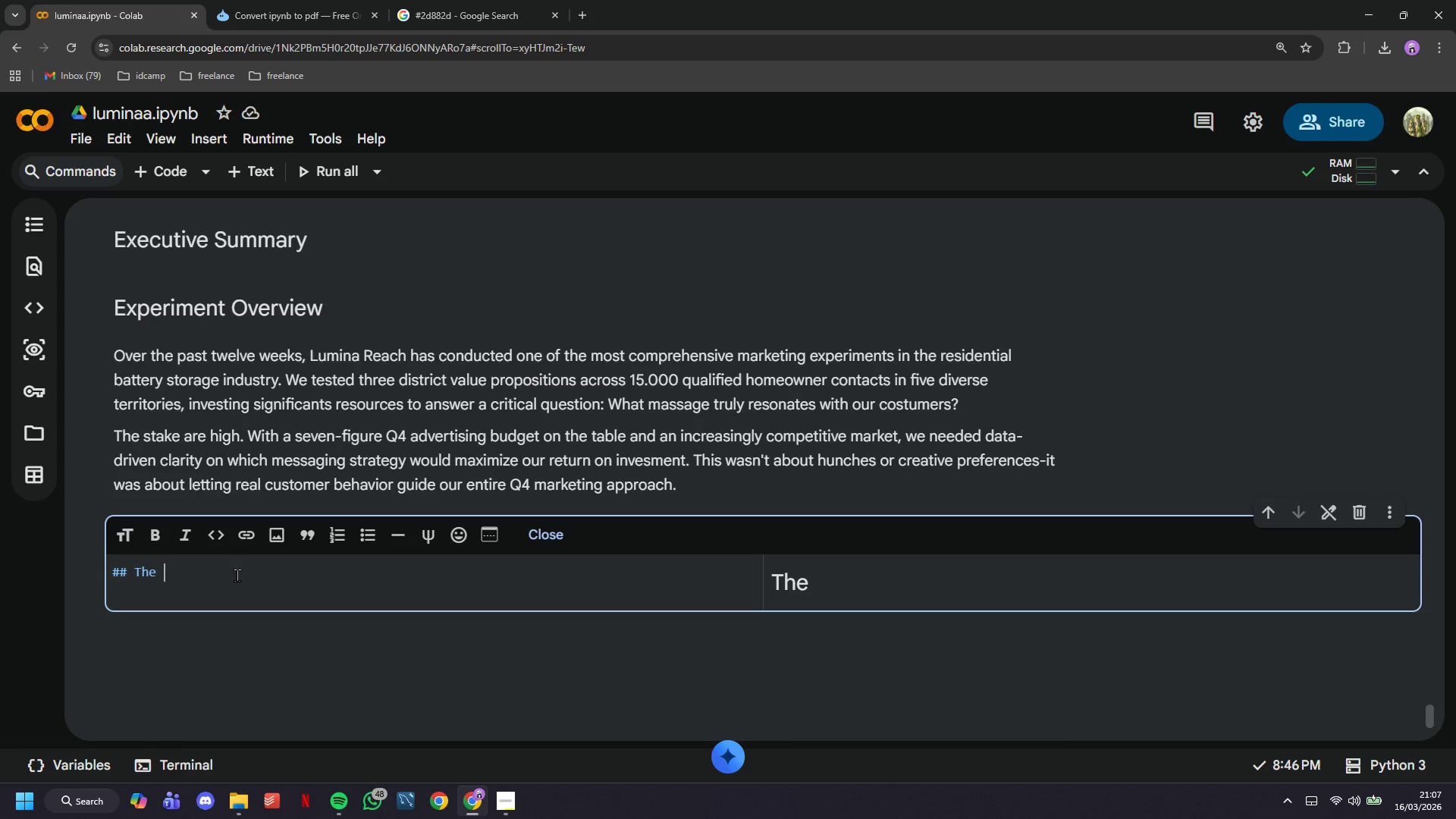 
type(Experiment)
 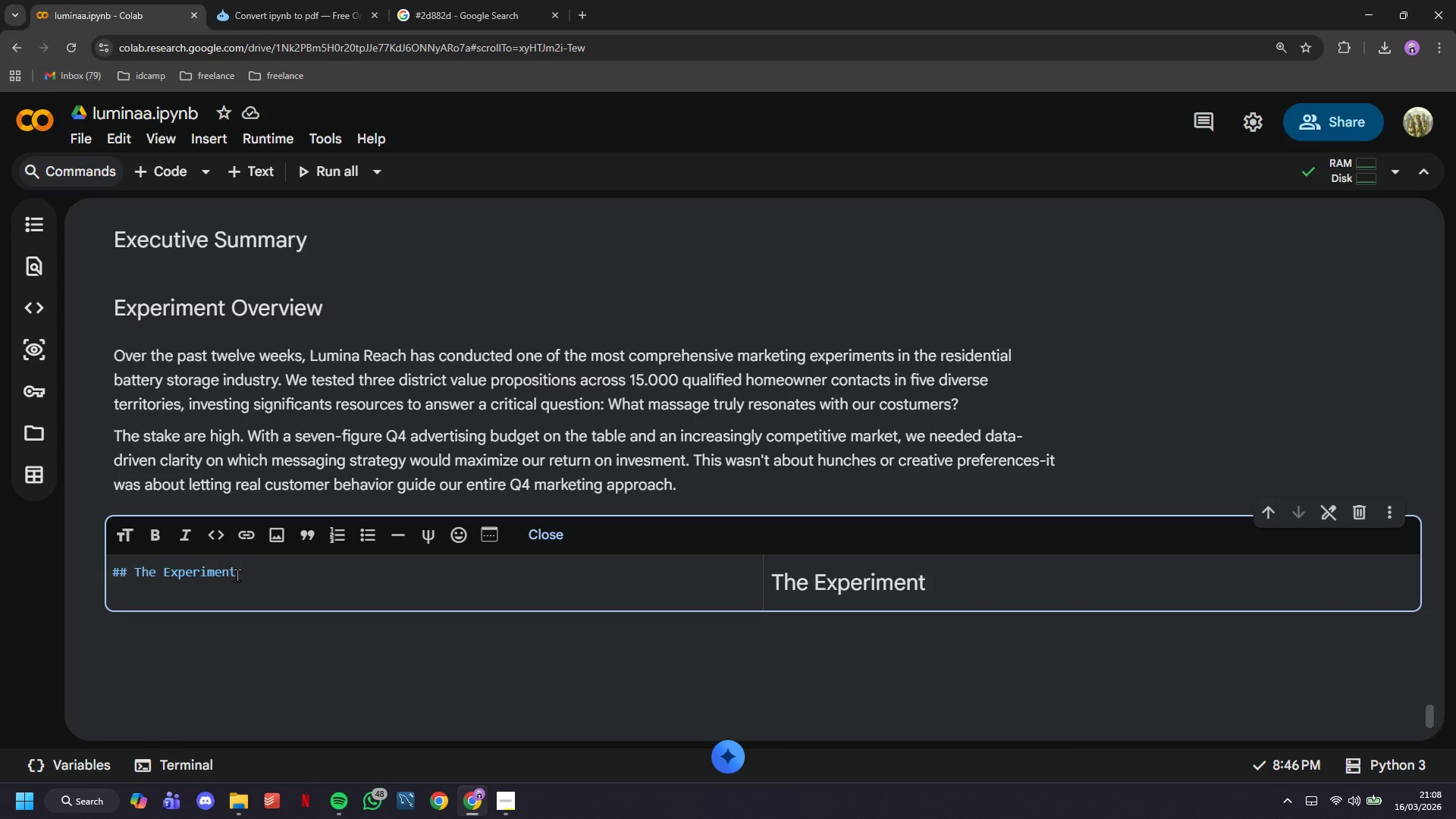 
key(Enter)
 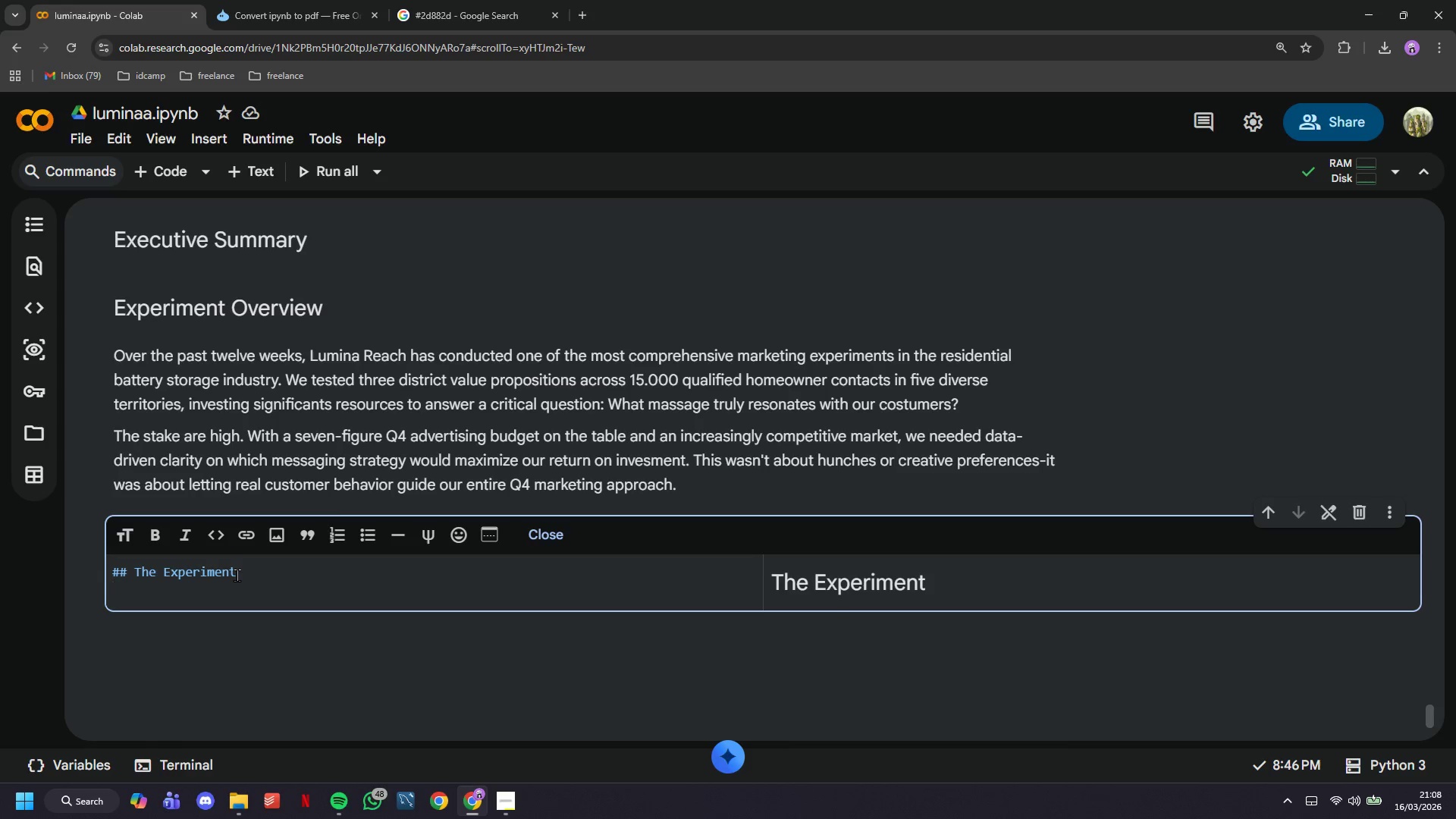 
key(Enter)
 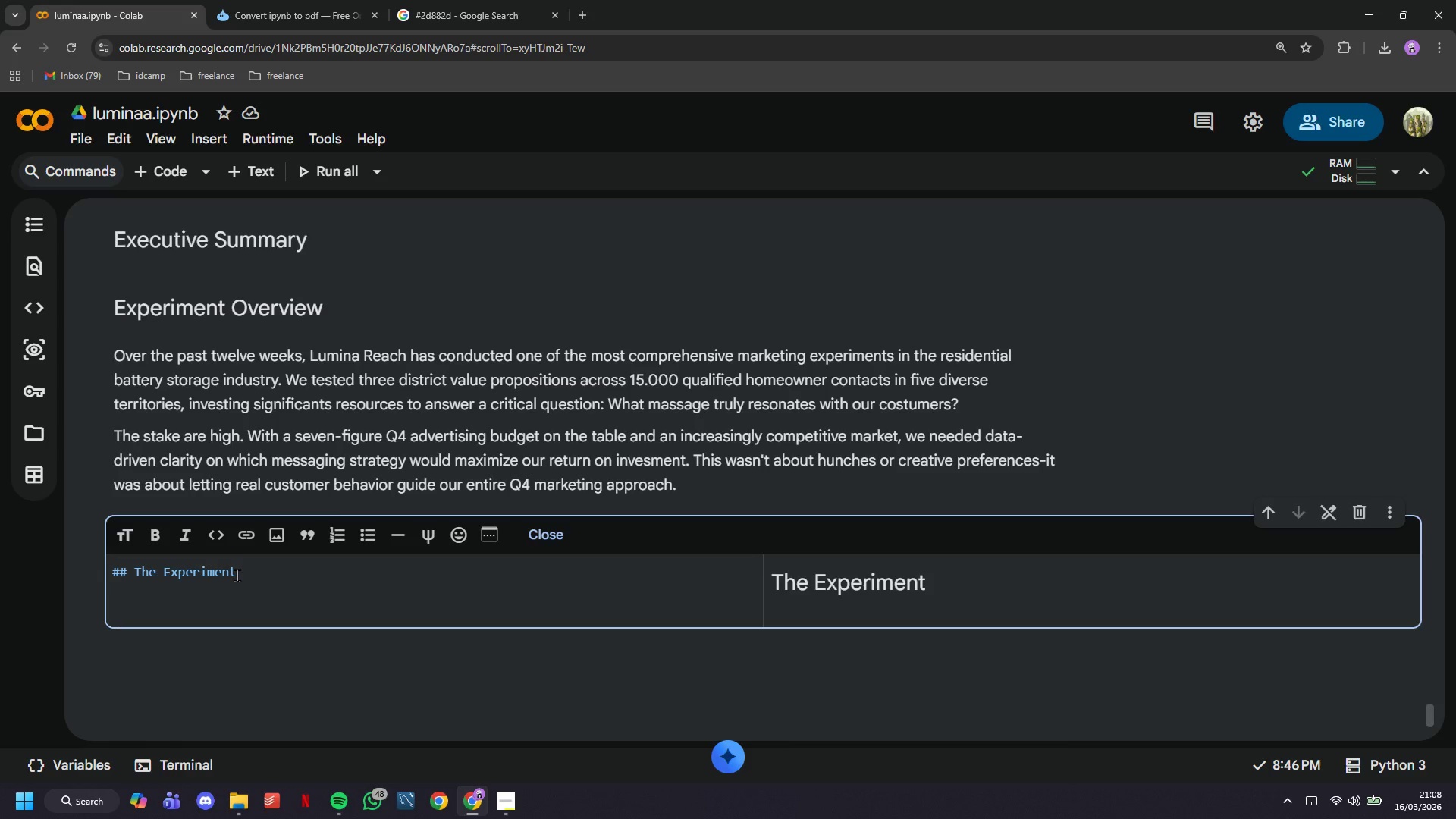 
type(We randomly assigned homeowners to receive on of the)
key(Backspace)
type(ree messaging strategies )
key(Backspace)
type(. The )
 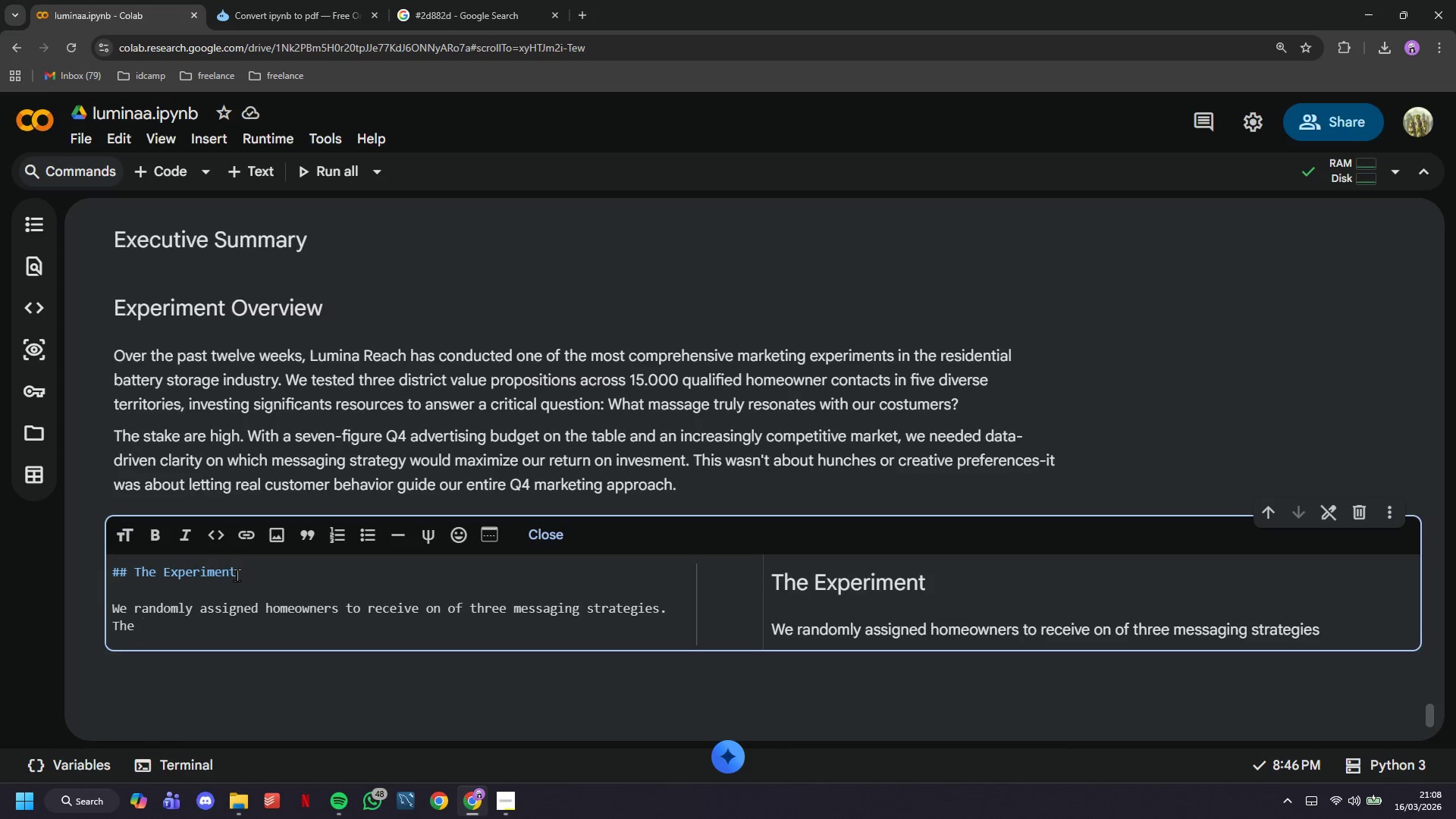 
wait(9.36)
 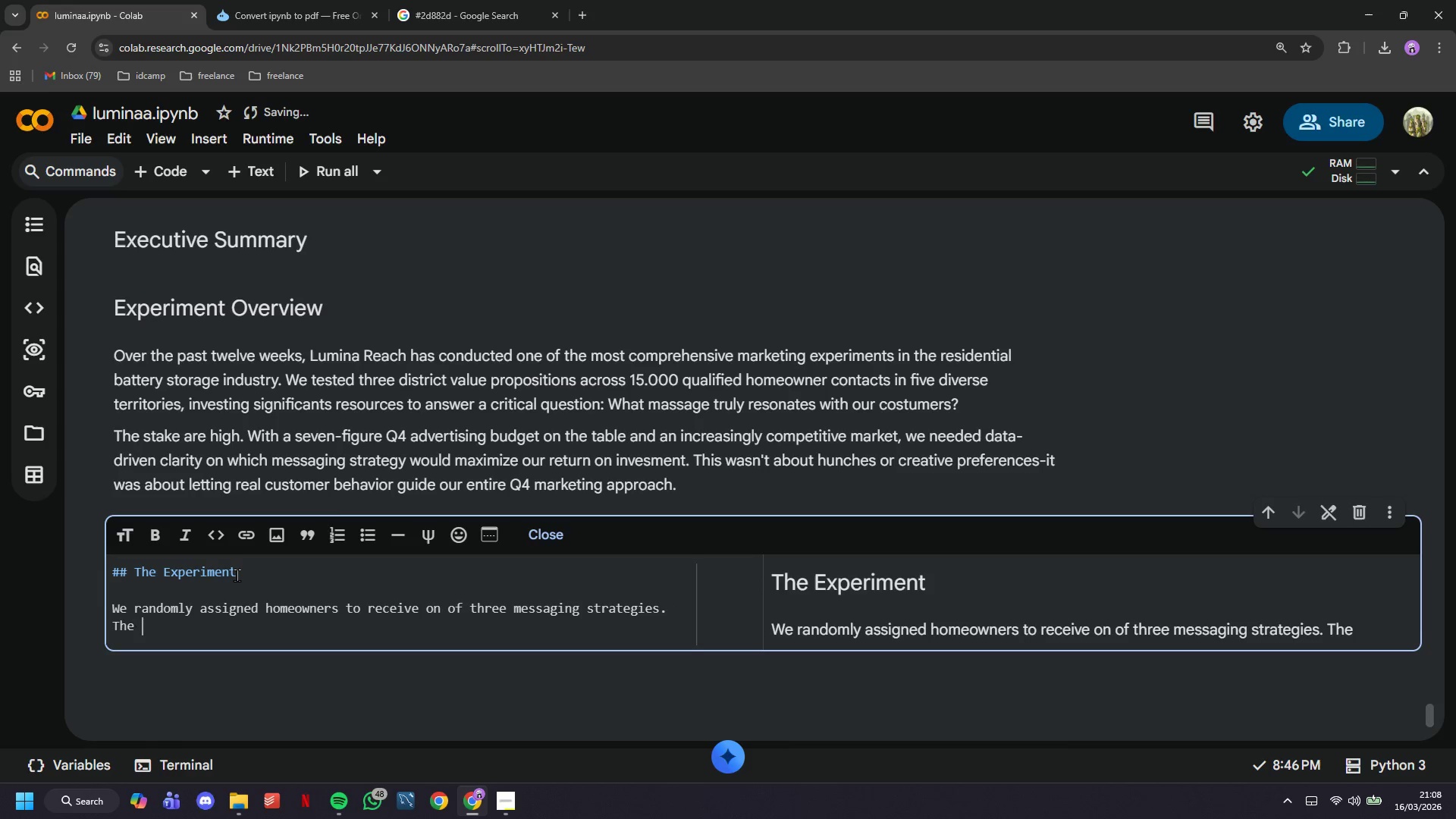 
type(')
key(Backspace)
type("Blackout Protection )
key(Backspace)
type(" massage )
 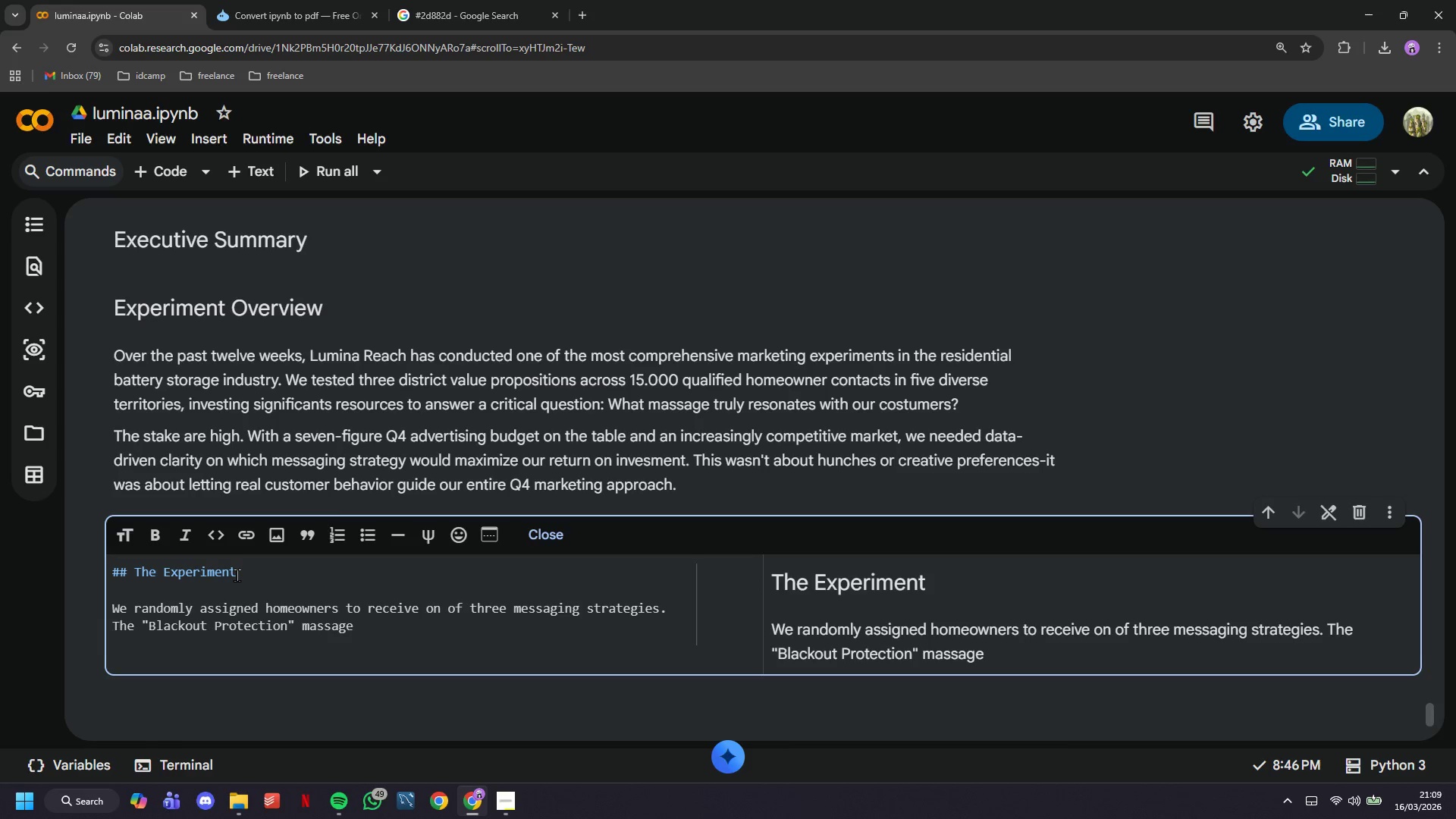 
wait(5.14)
 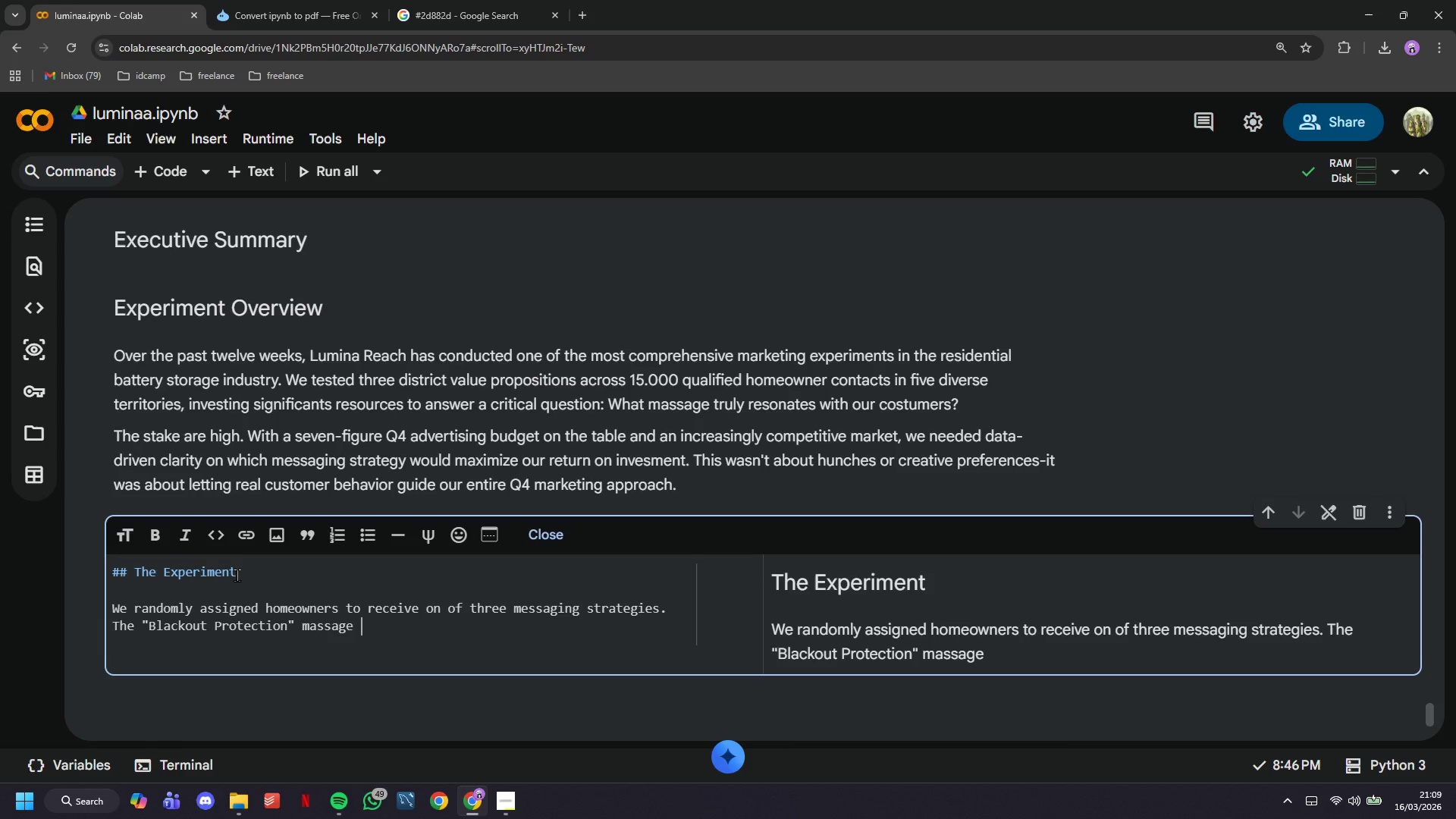 
key(Backspace)
key(Backspace)
key(Backspace)
key(Backspace)
key(Backspace)
key(Backspace)
key(Backspace)
type(essage emphasized security an )
key(Backspace)
type(d peace of mind during power outt)
key(Backspace)
type(ages. "Grid )
 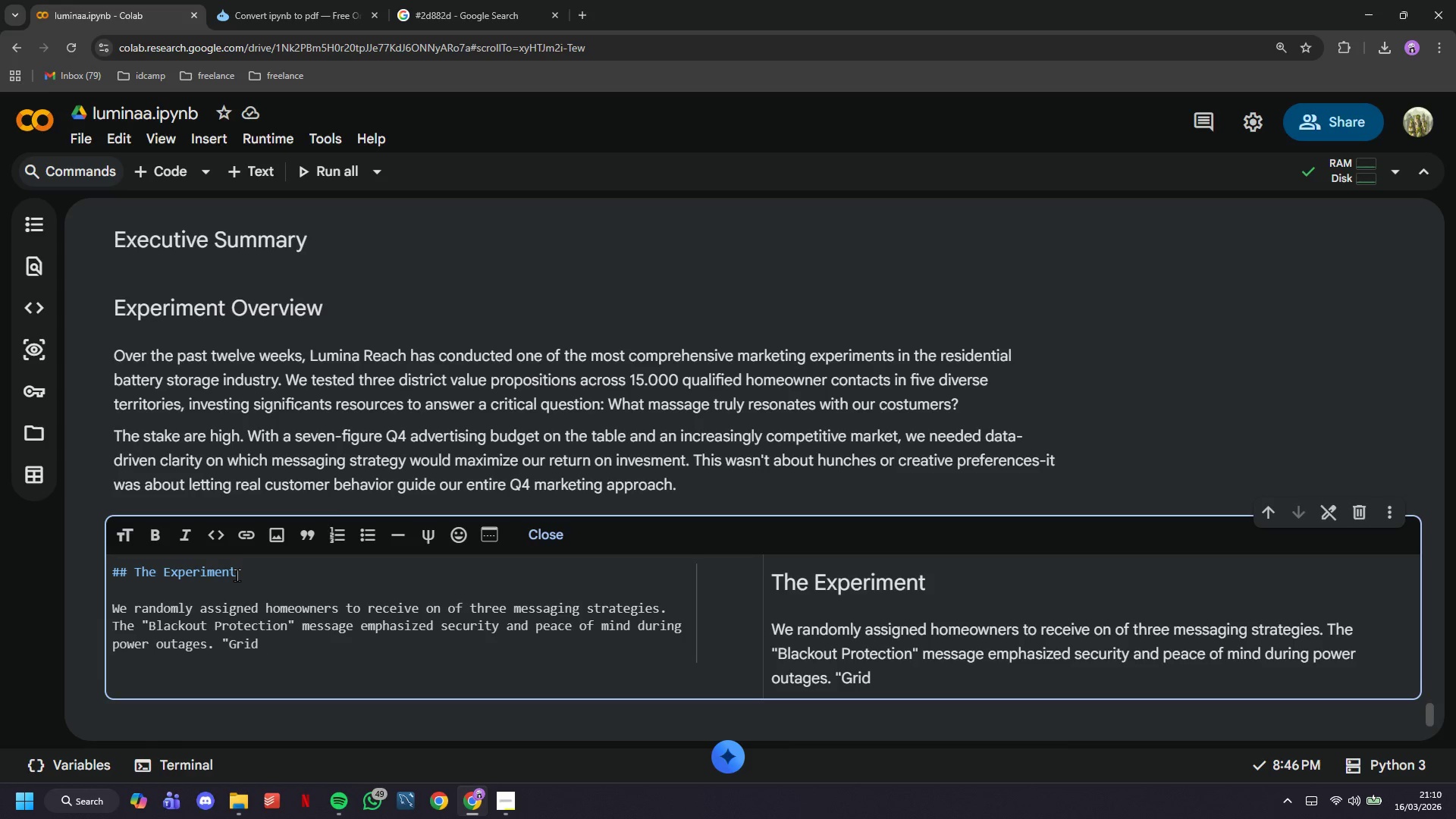 
wait(6.23)
 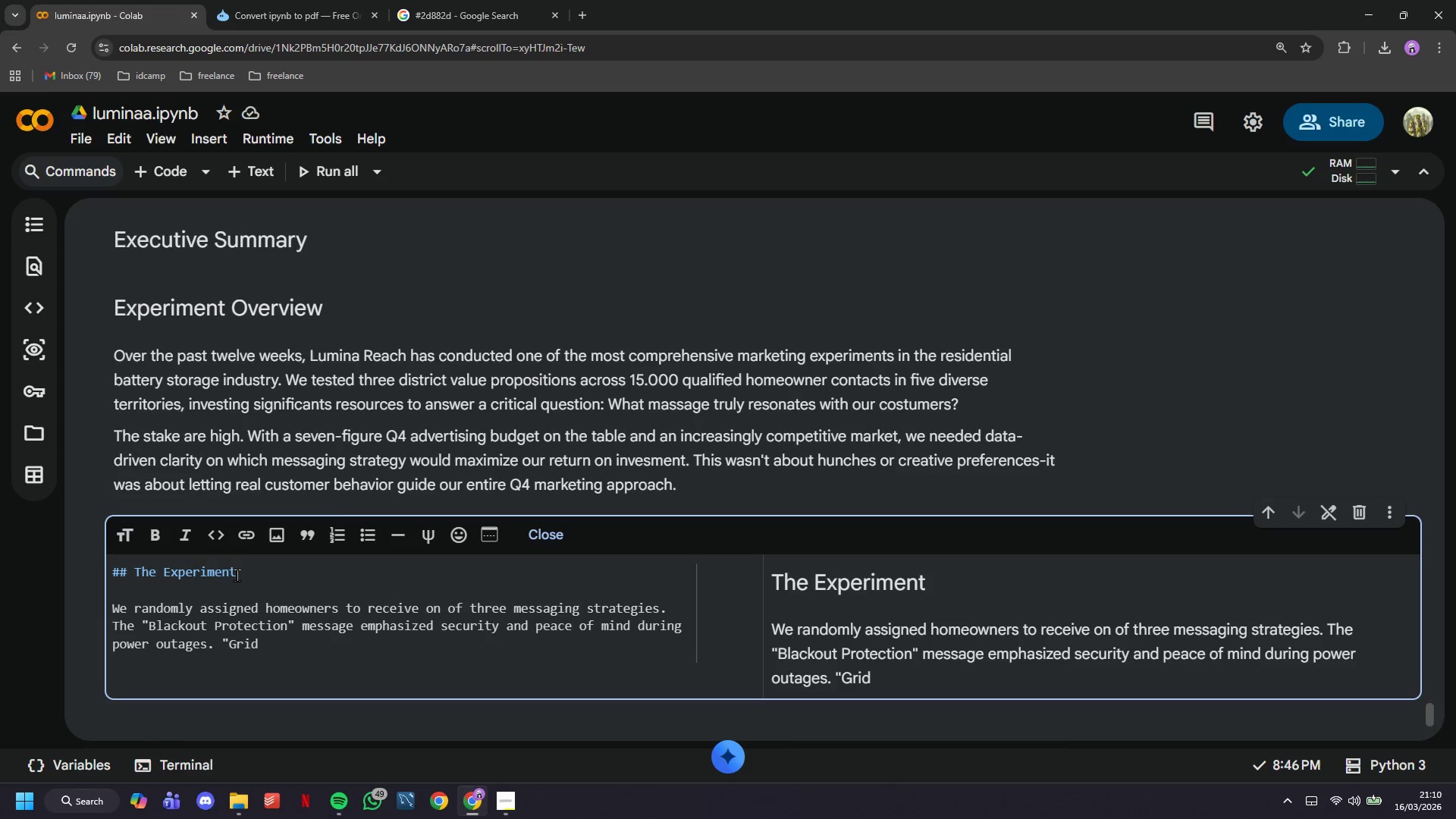 
type(Indepedence)
 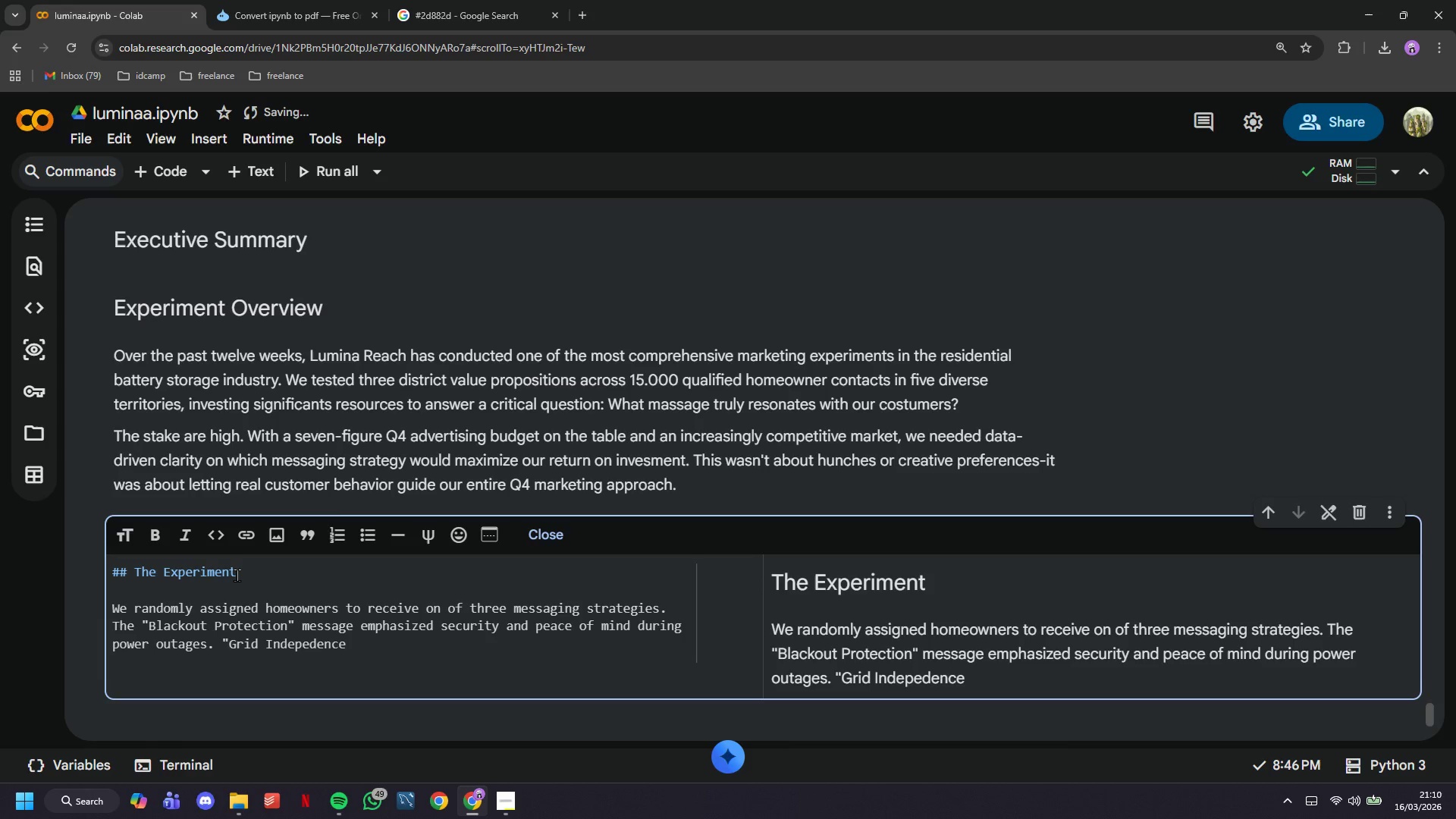 
key(Backspace)
key(Backspace)
key(Backspace)
key(Backspace)
key(Backspace)
type(ndebce )
key(Backspace)
key(Backspace)
key(Backspace)
key(Backspace)
type(nce )
 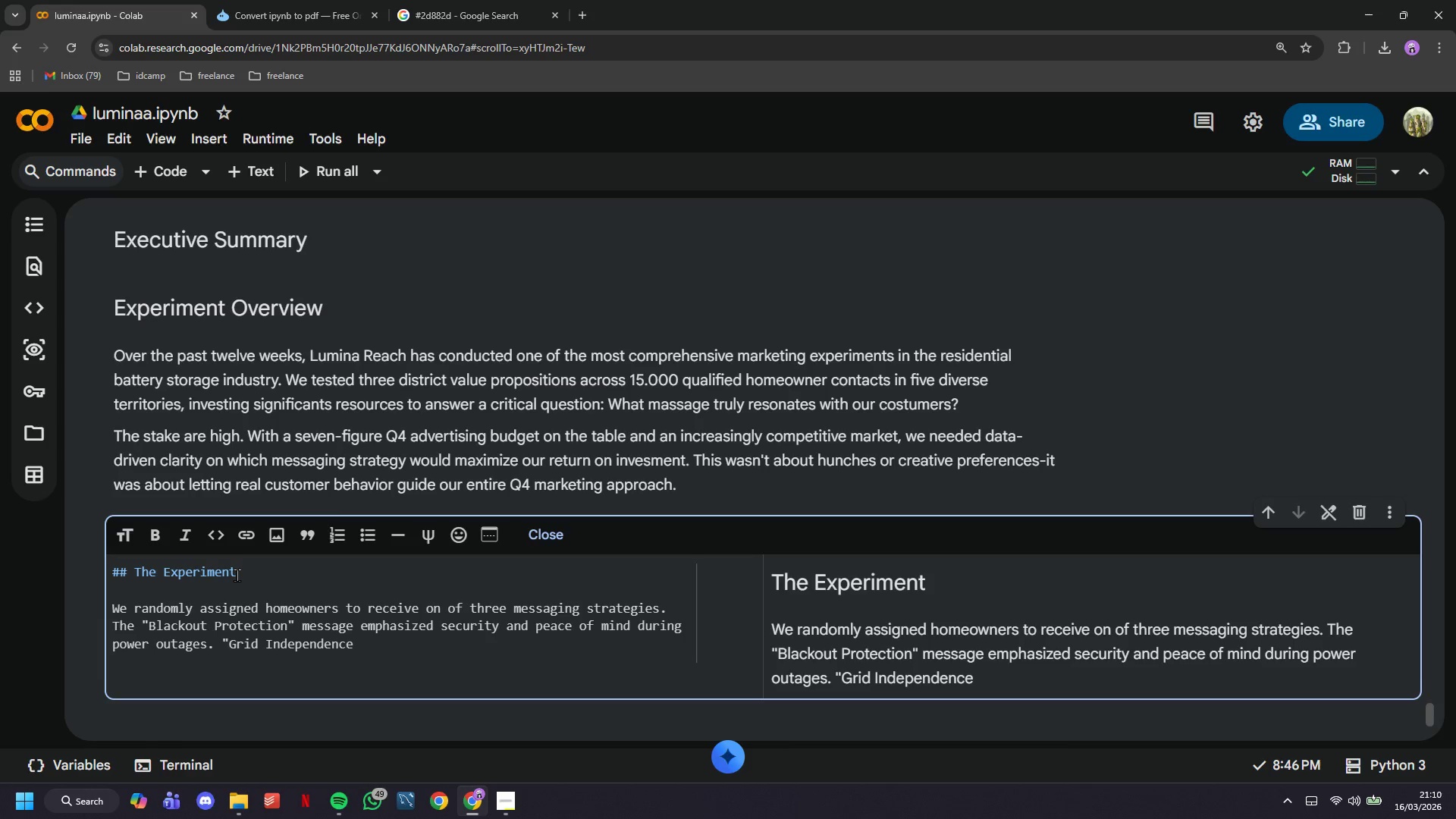 
wait(6.39)
 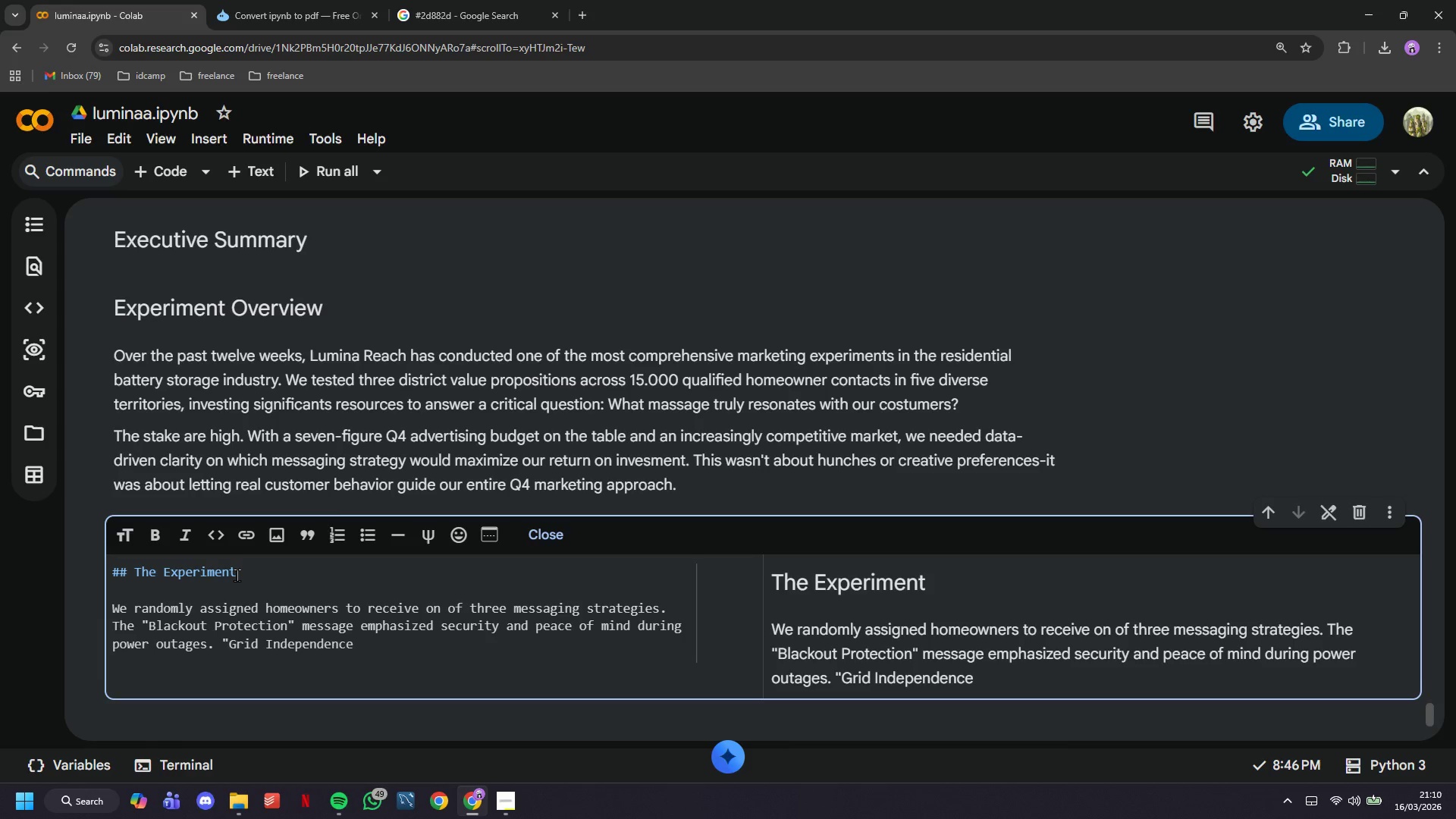 
key(Backspace)
 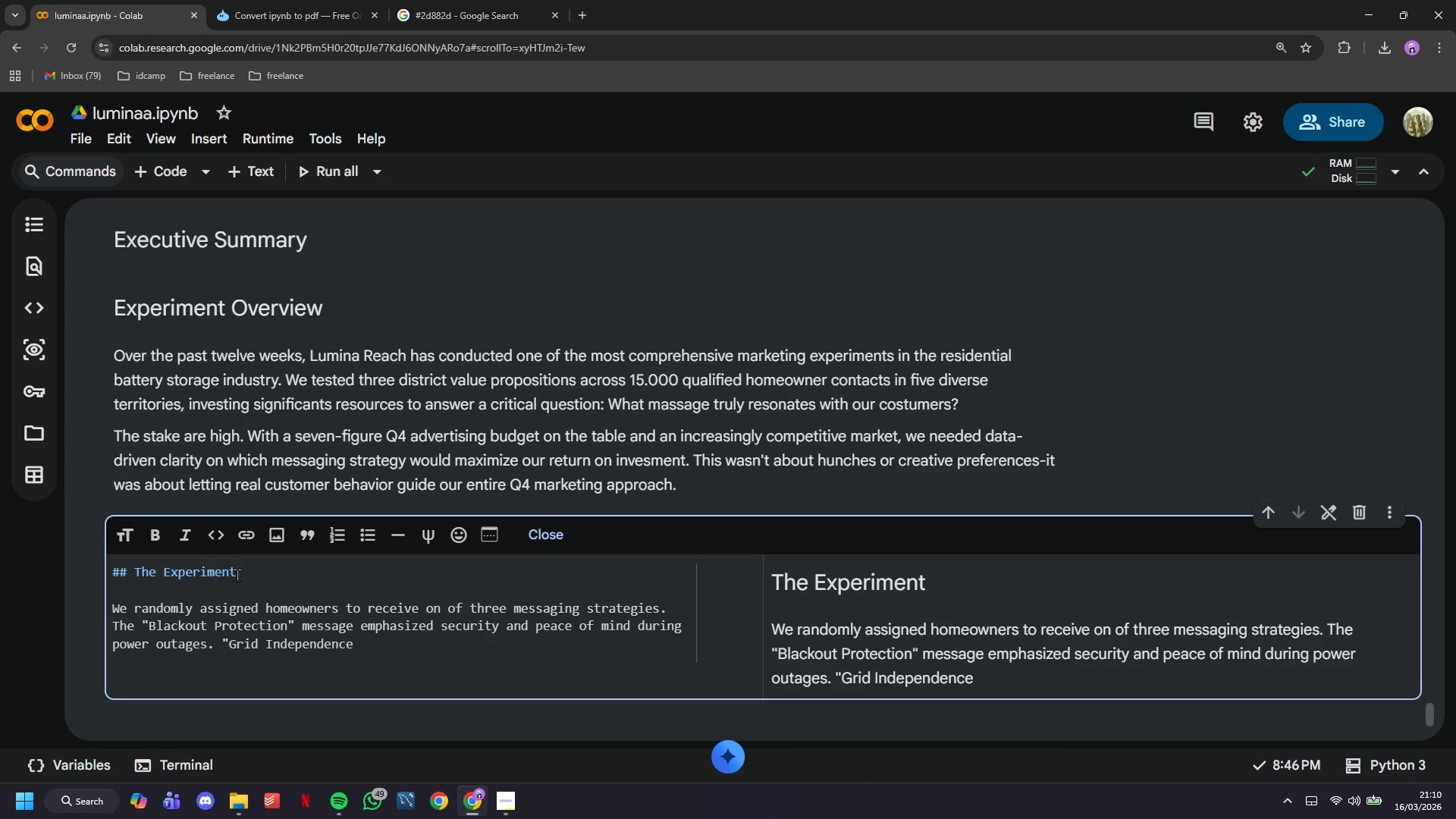 
key(Shift+ShiftRight)
 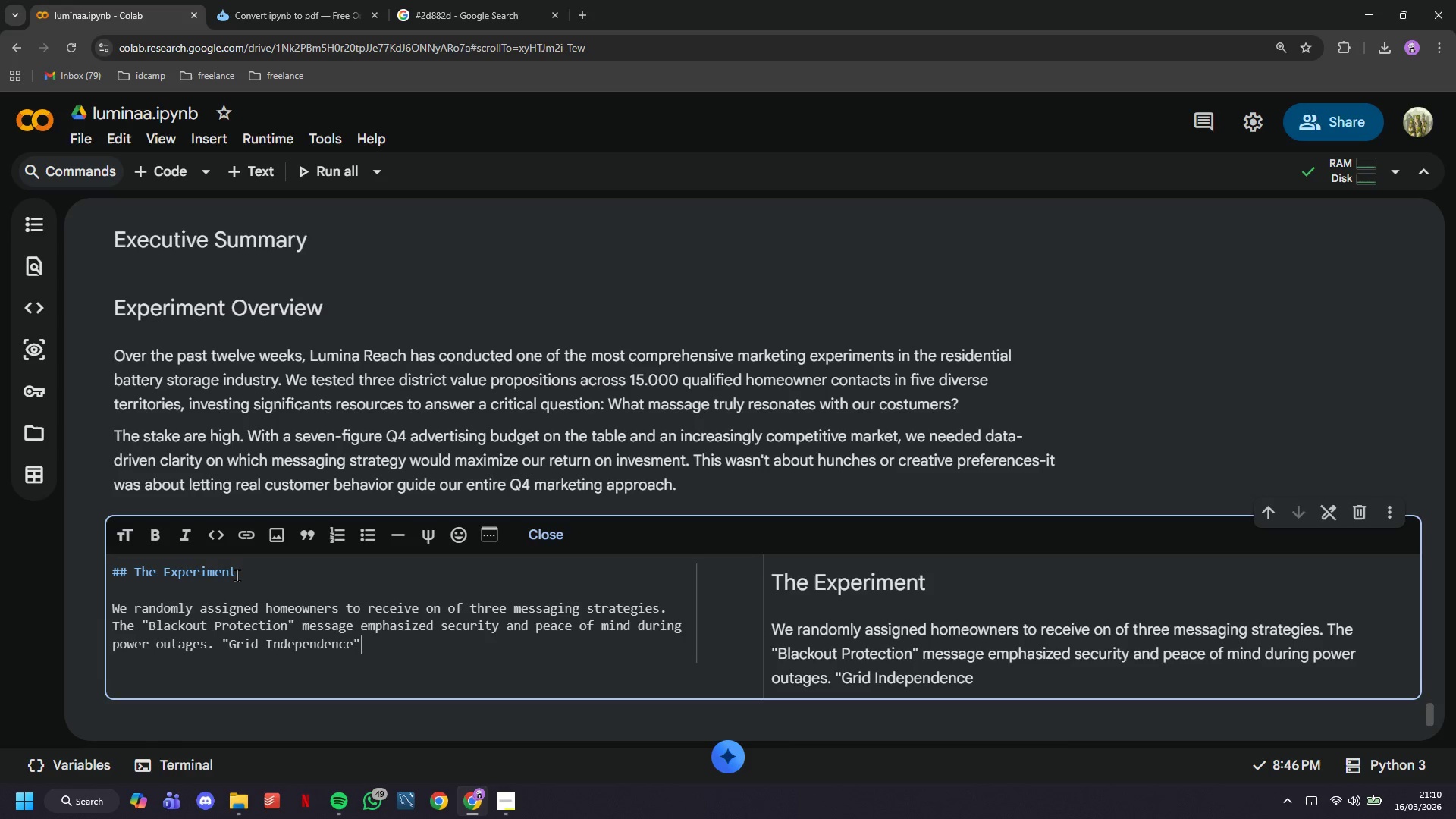 
key(Shift+Quote)
 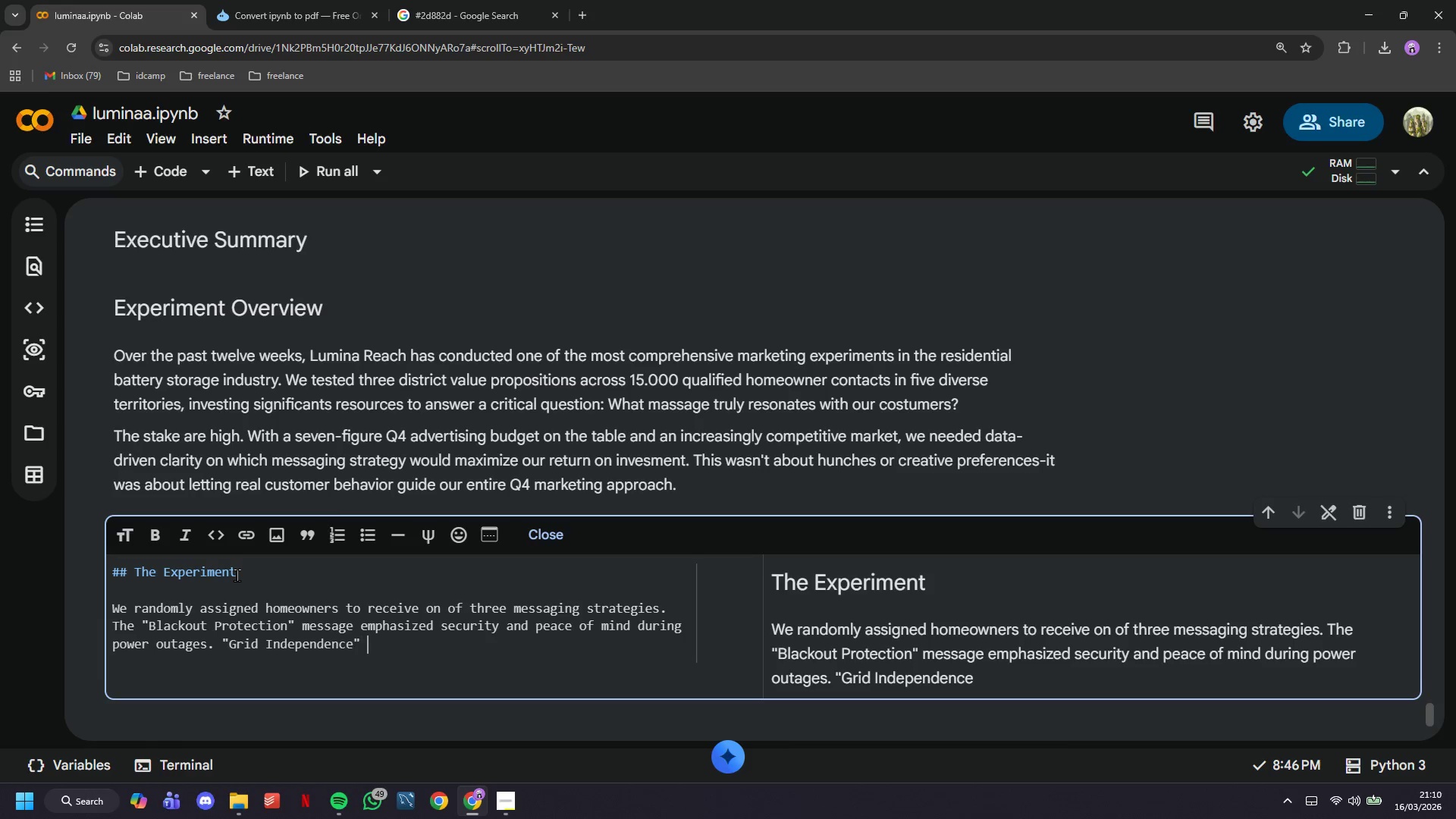 
key(Space)
 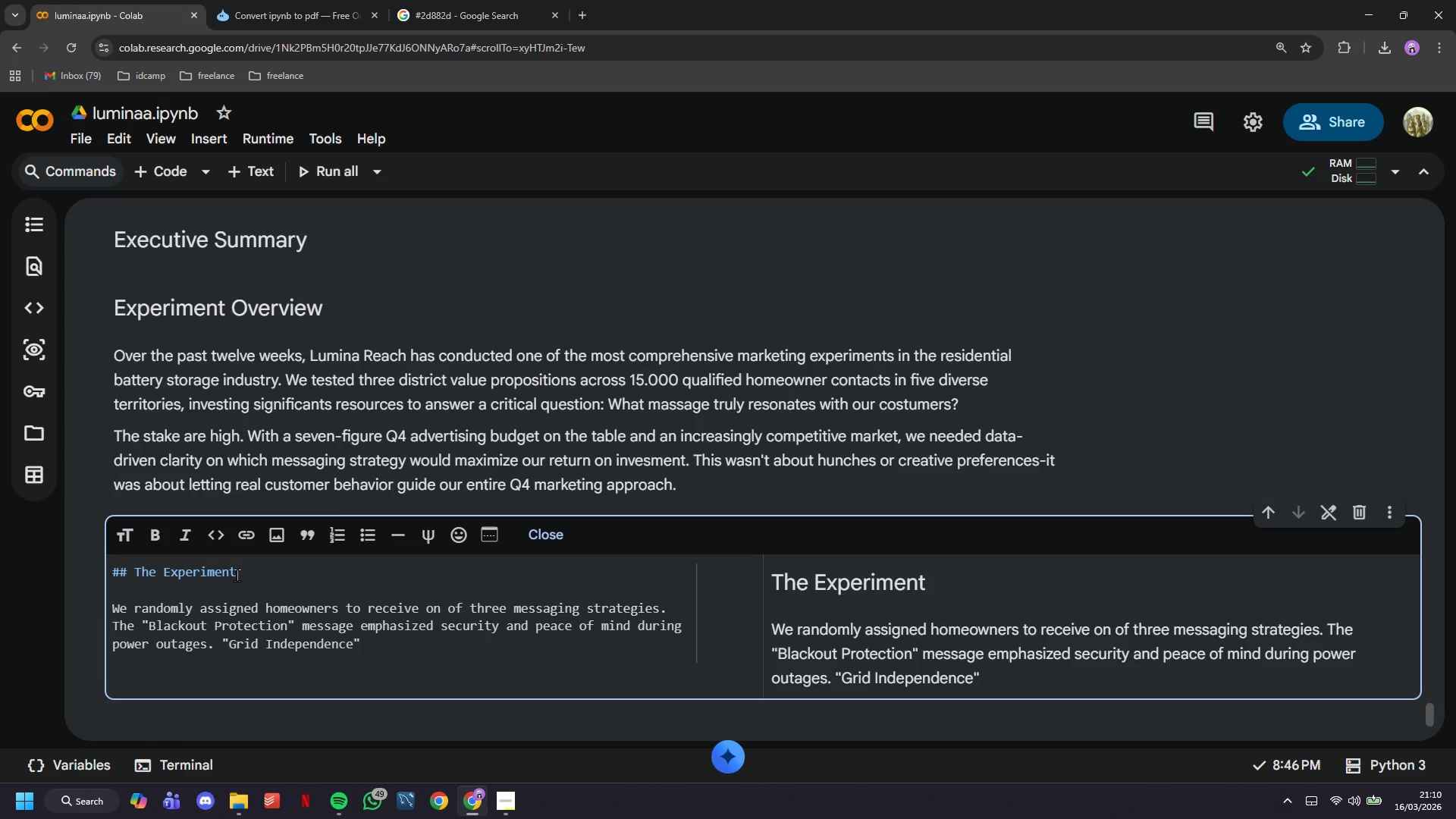 
wait(5.17)
 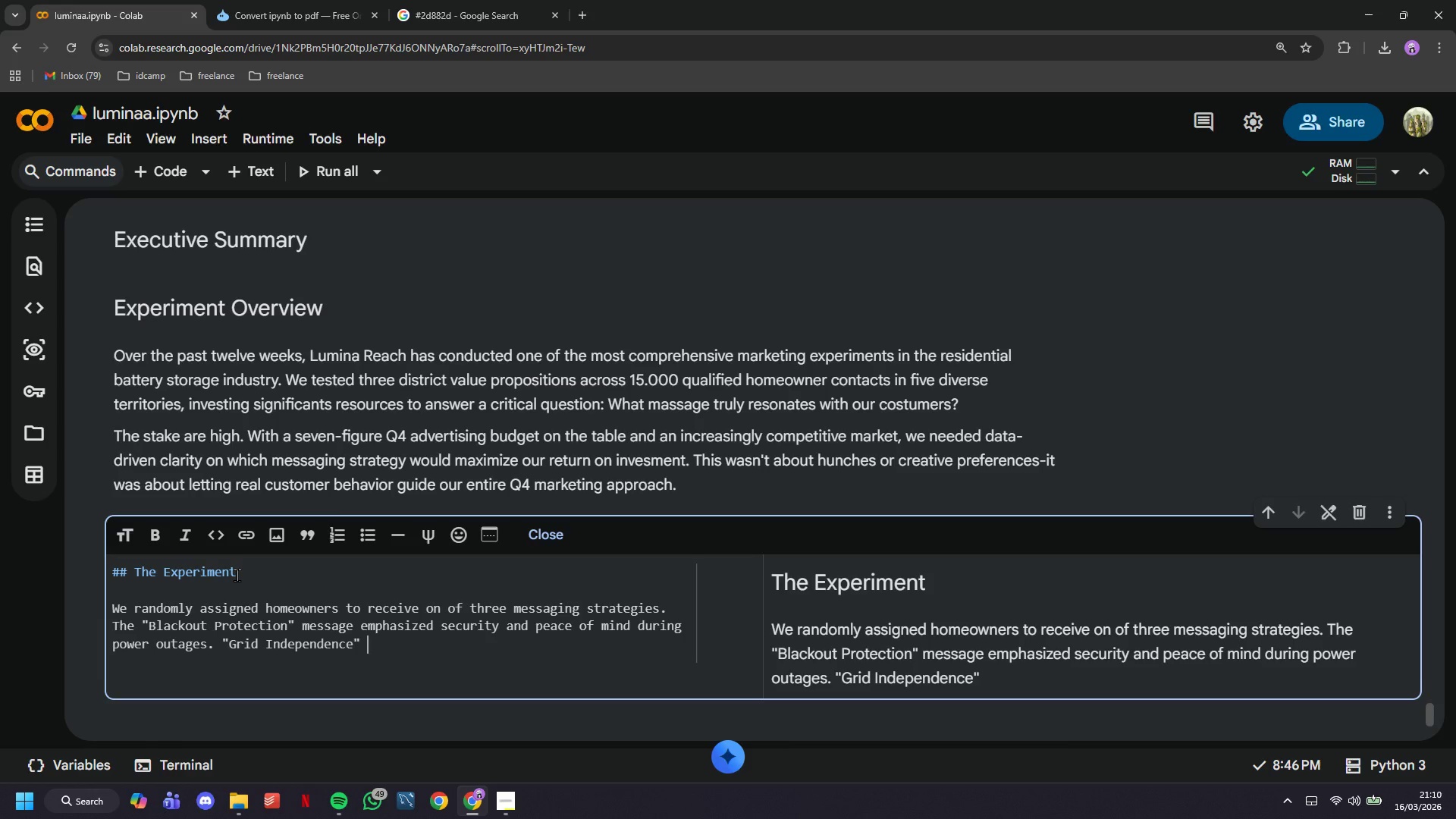 
type(focused on)
 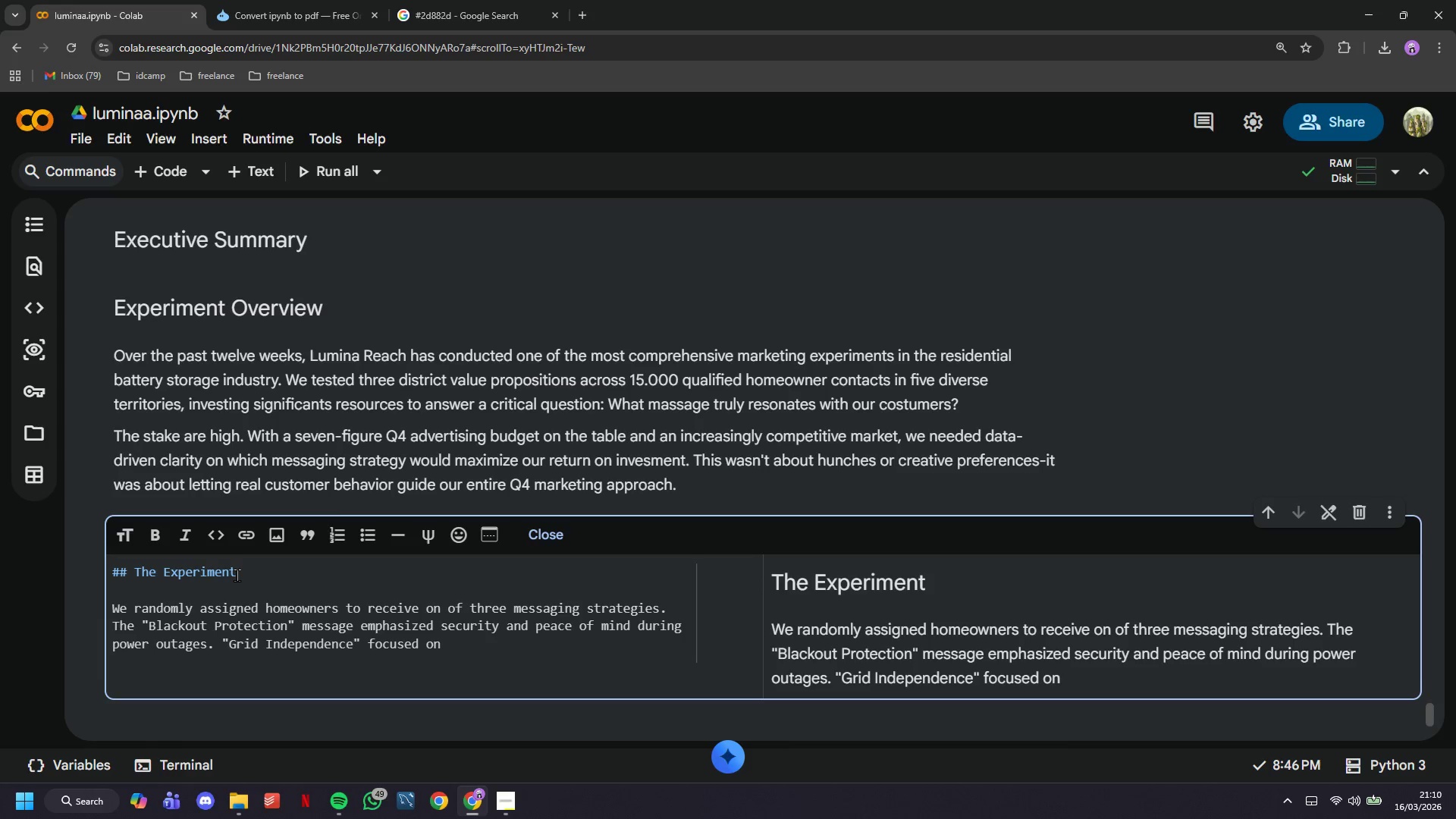 
wait(8.72)
 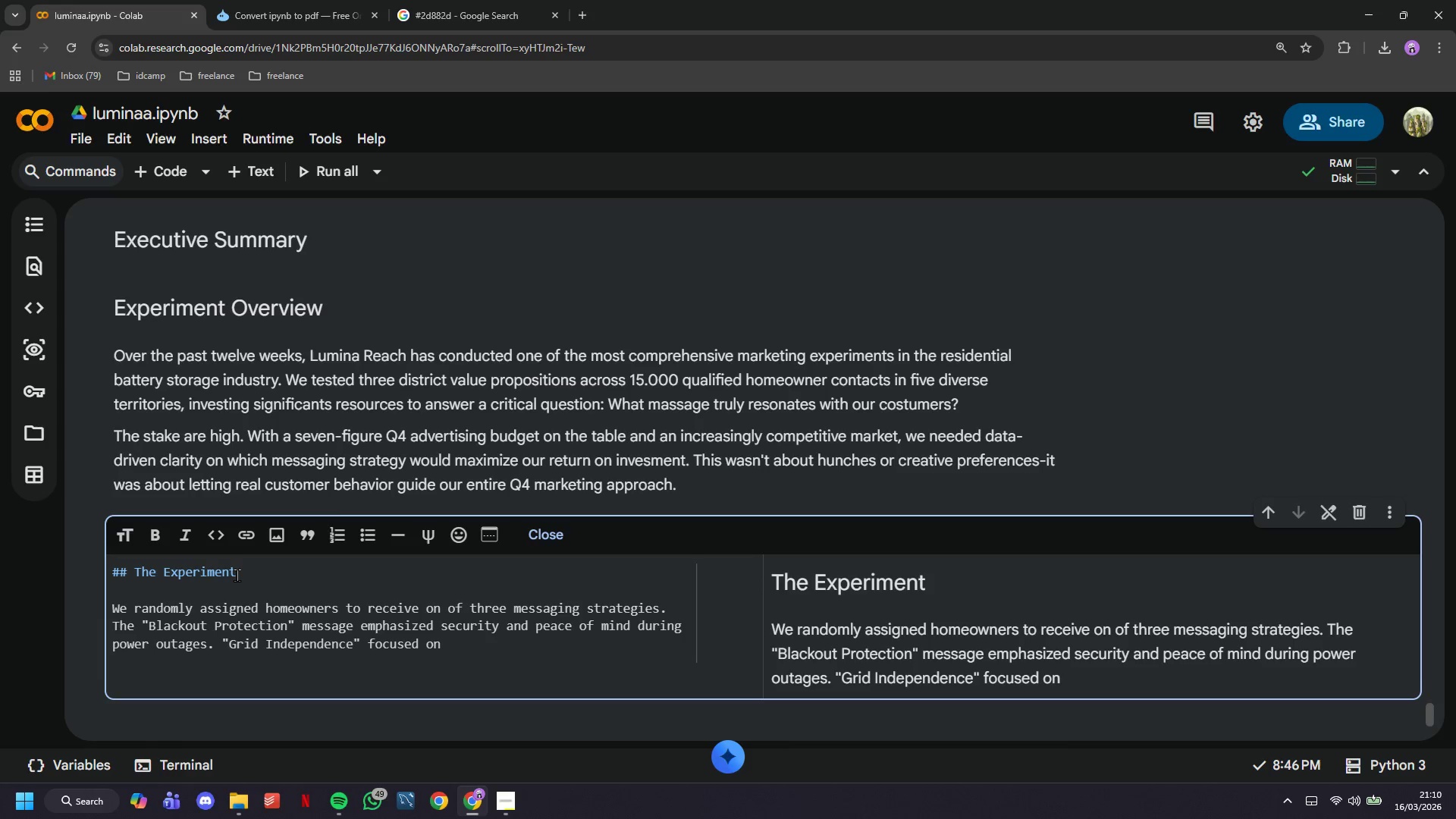 
type( freedom from utility companies and)
 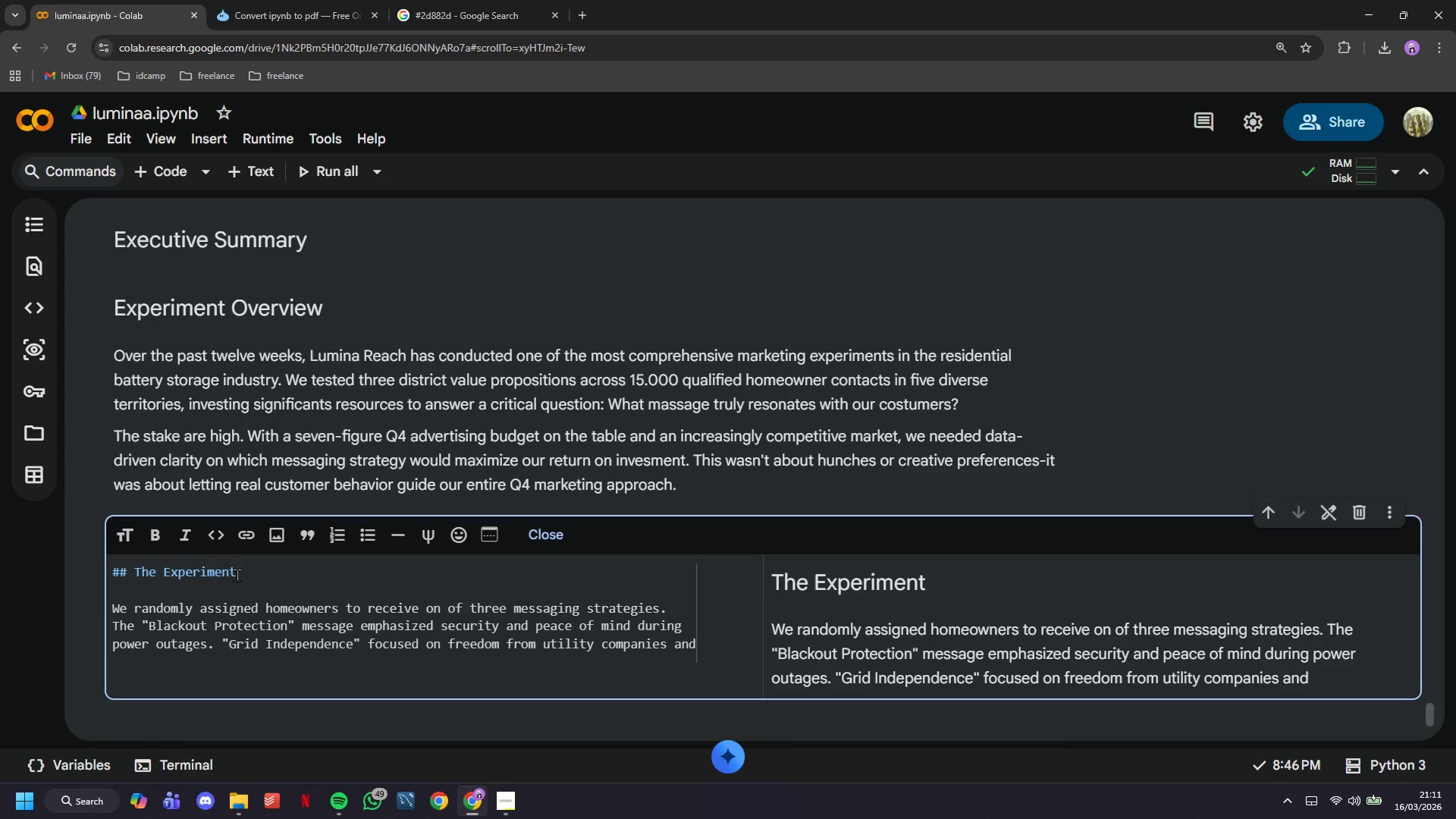 
wait(9.86)
 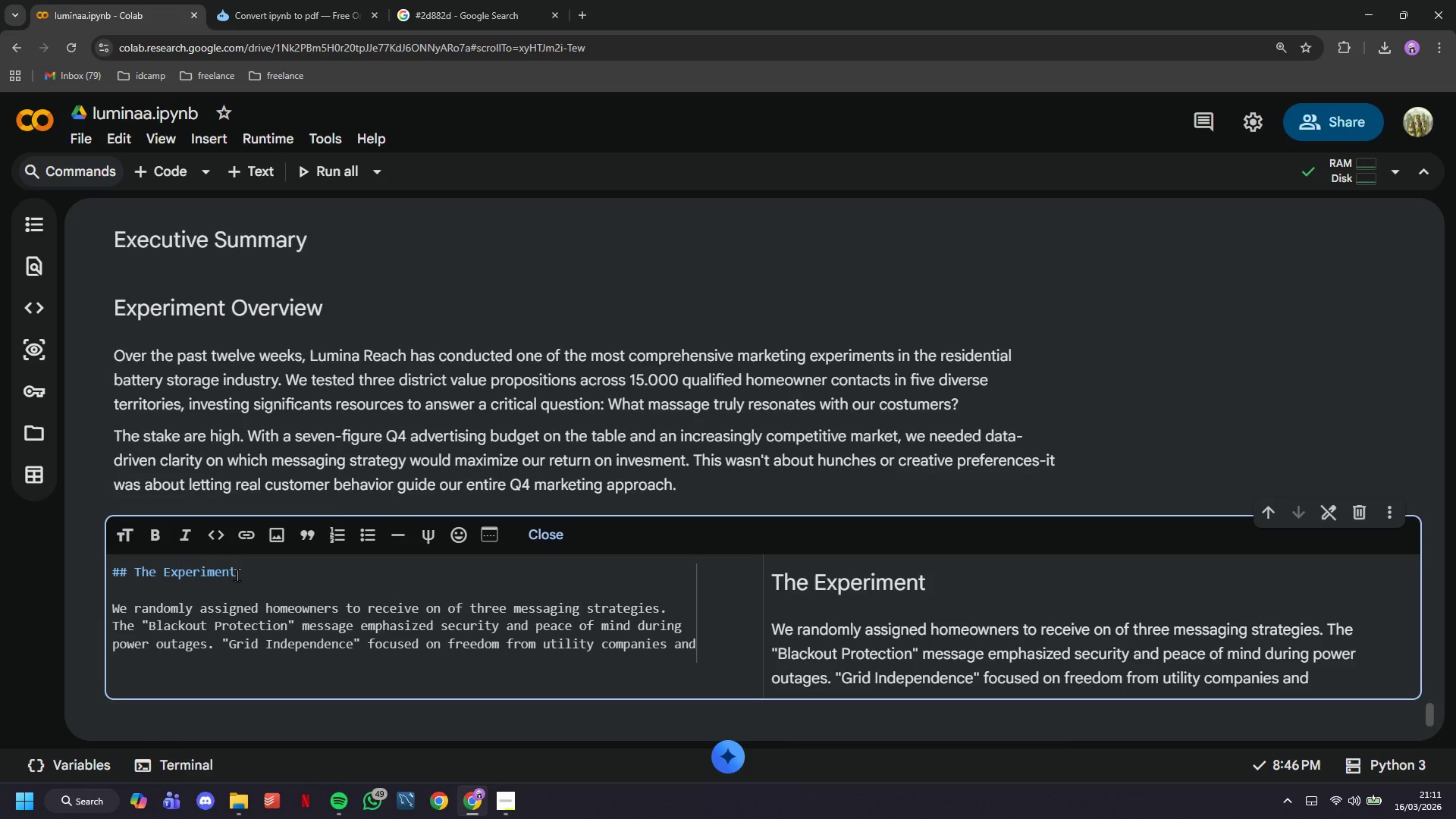 
type( energy self)
 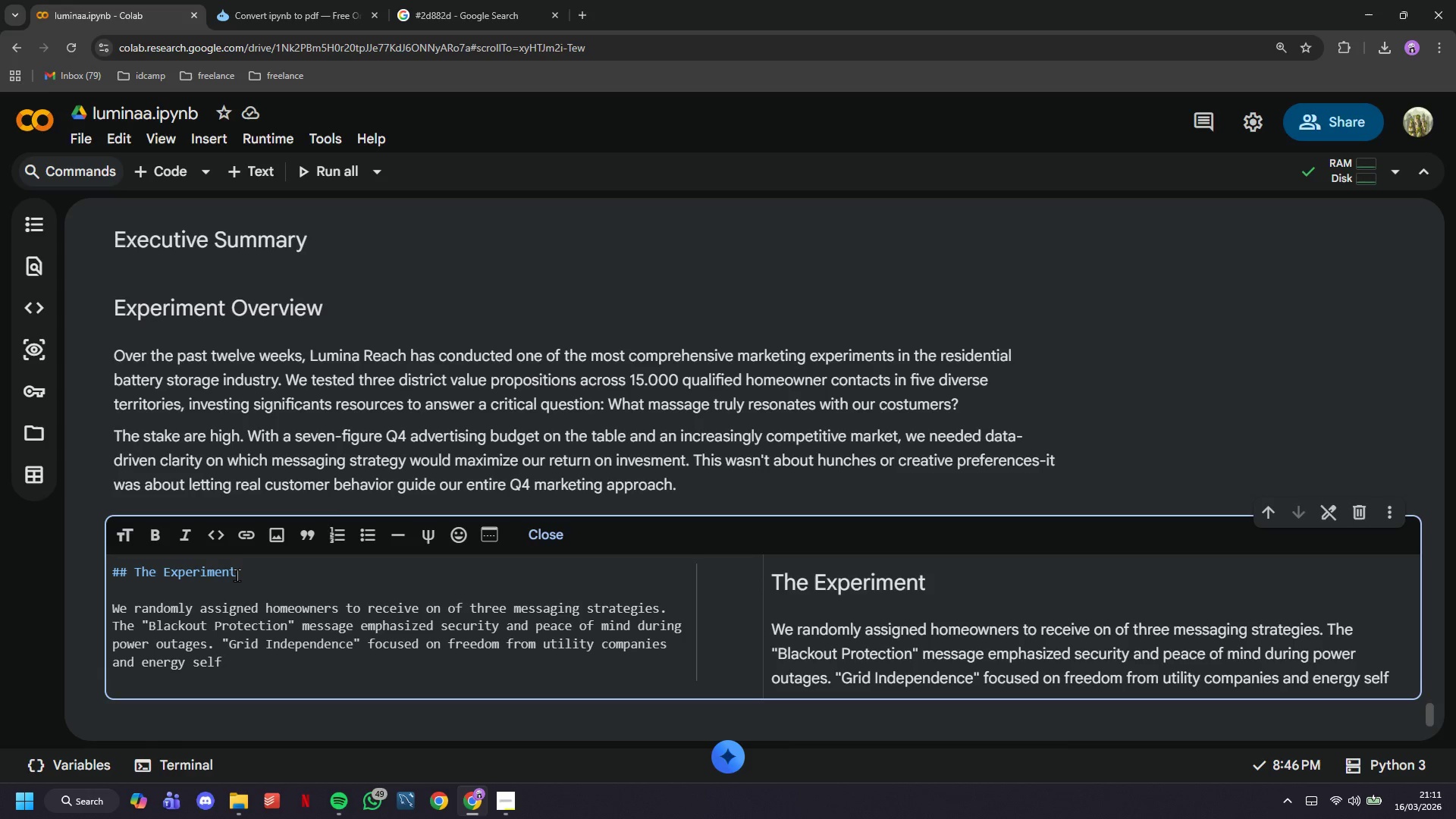 
key(Minus)
 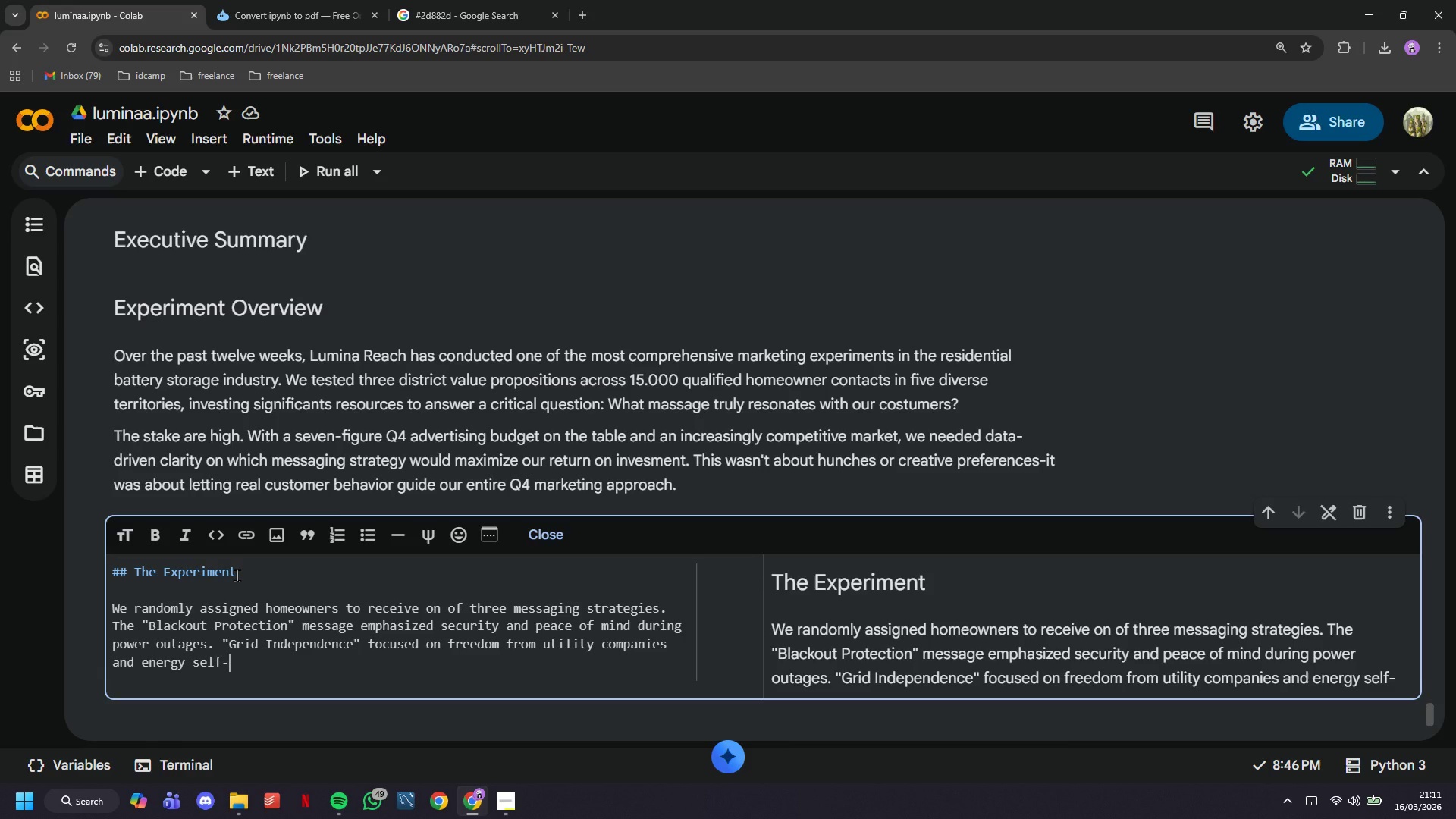 
type(suffi)
 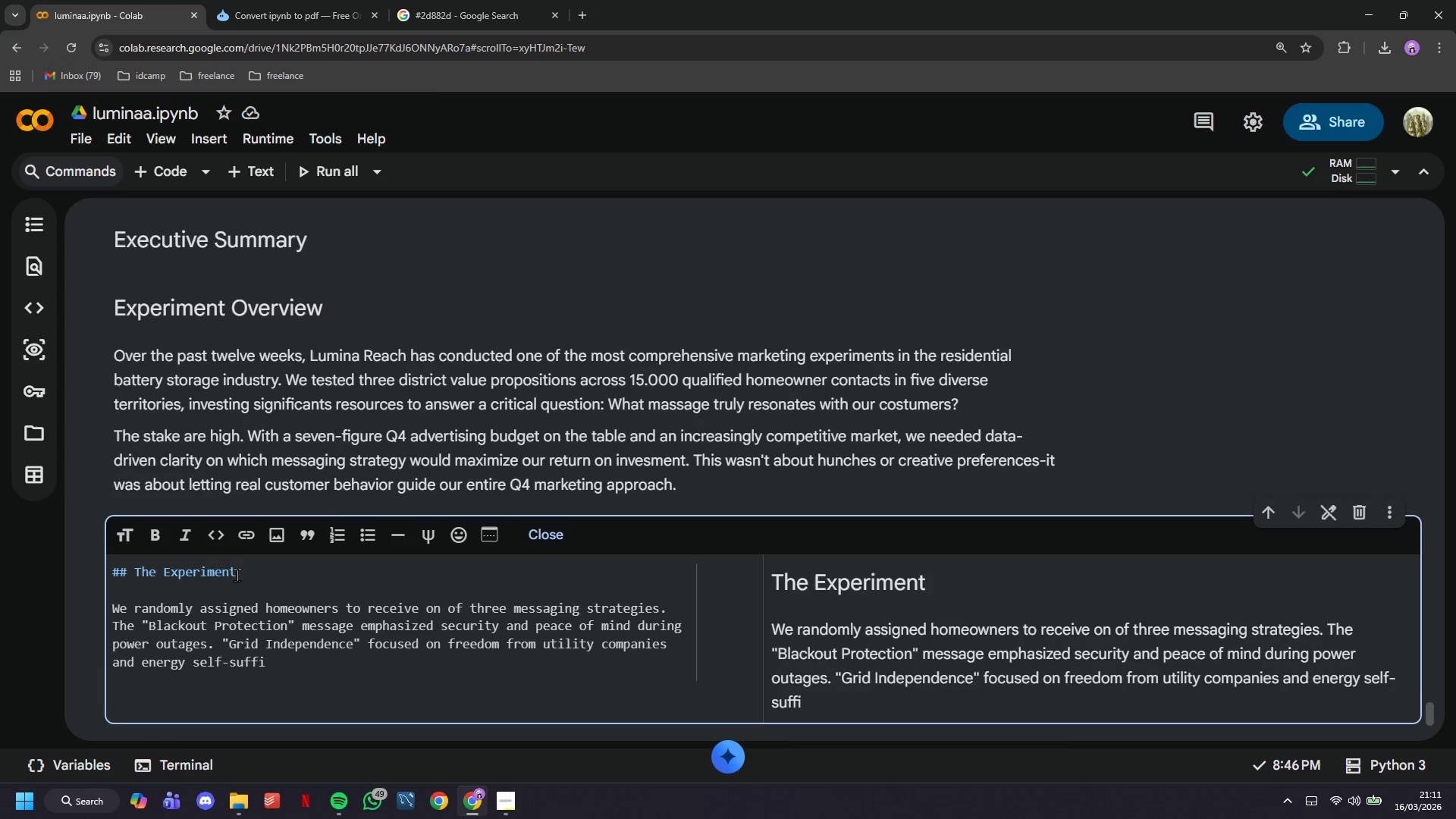 
type(ciency )
key(Backspace)
type(. "Time)
 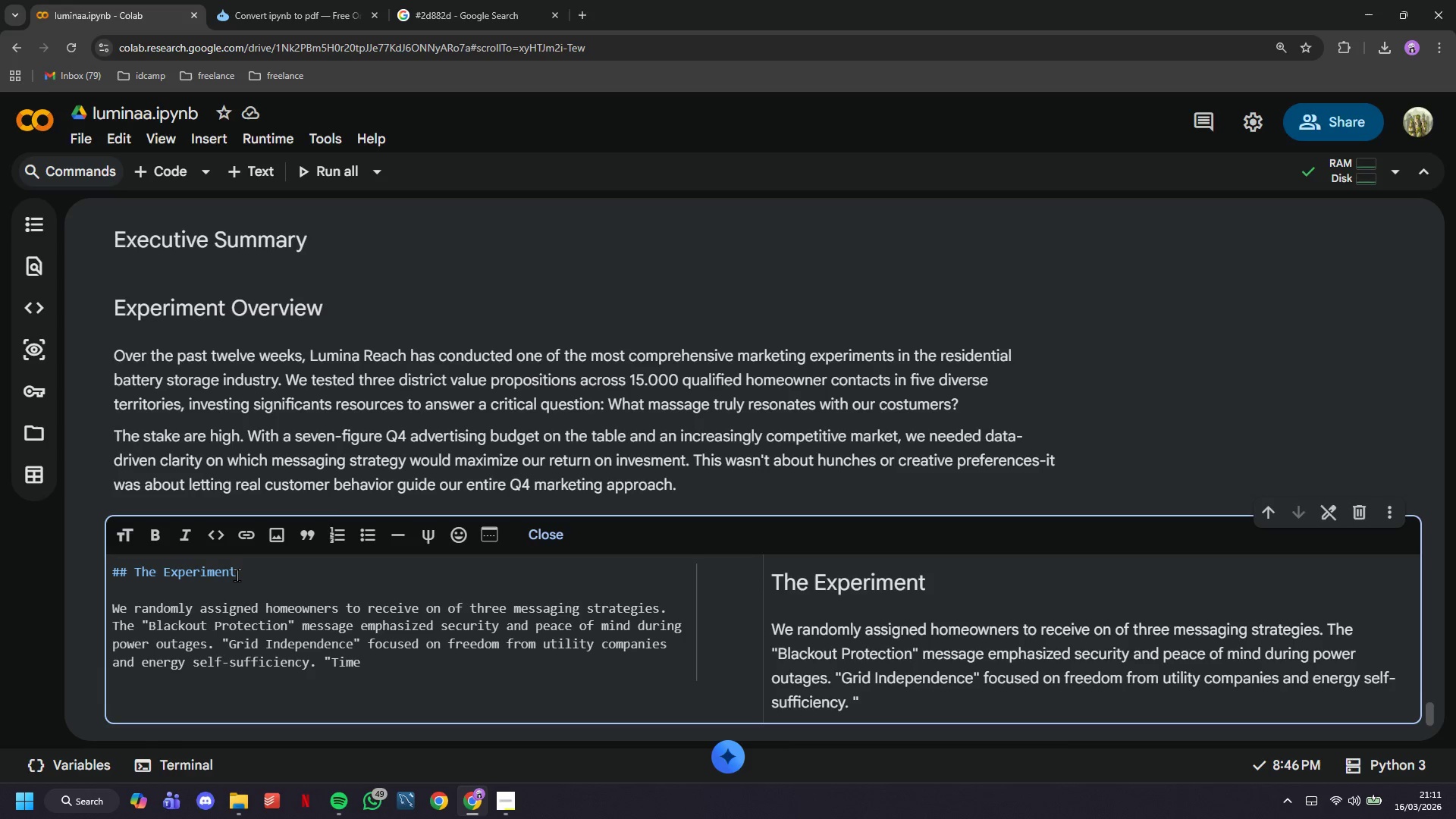 
type(-of)
 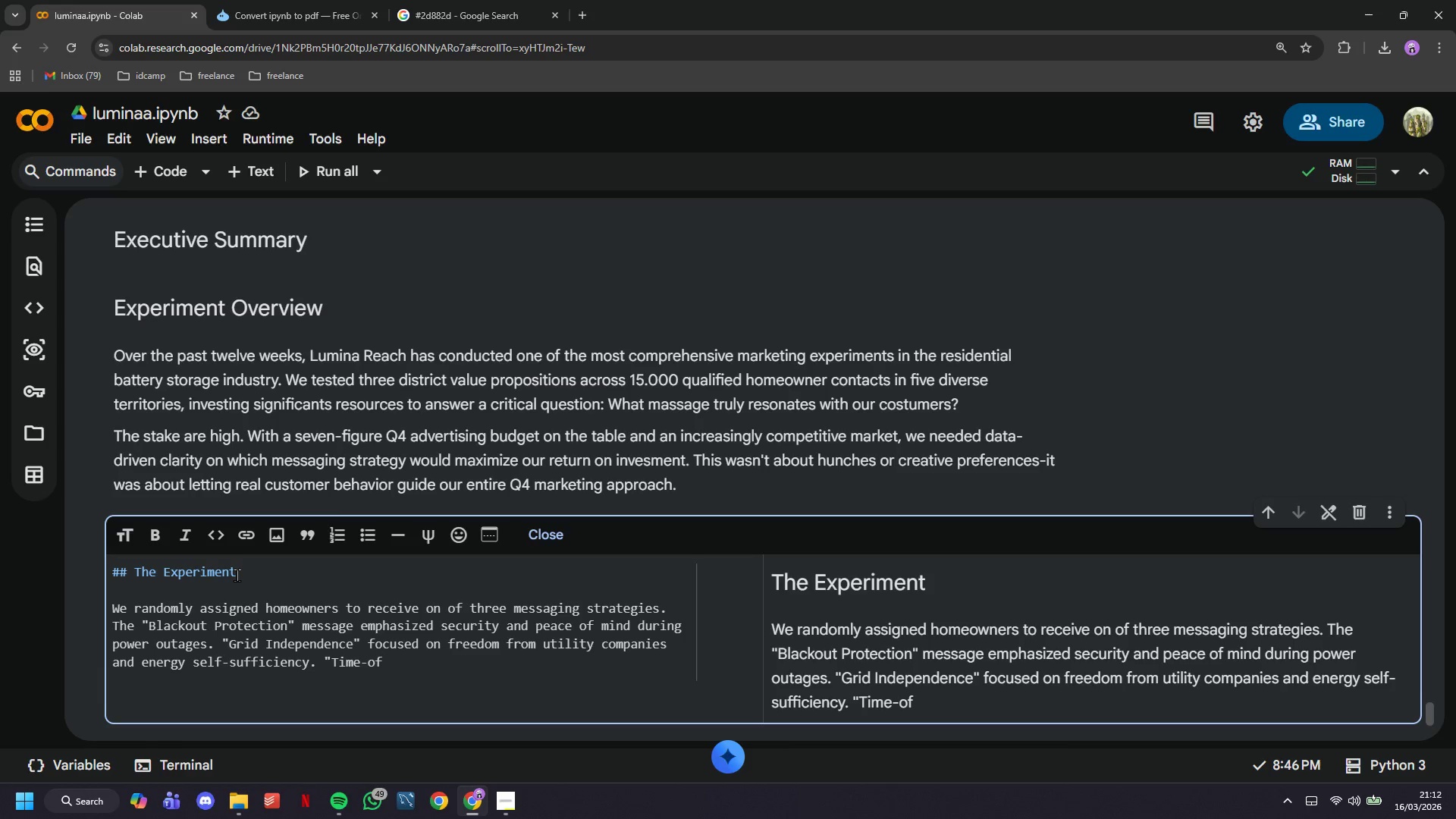 
type(-ise)
key(Backspace)
key(Backspace)
key(Backspace)
type(use)
key(Backspace)
key(Backspace)
key(Backspace)
type(Use)
 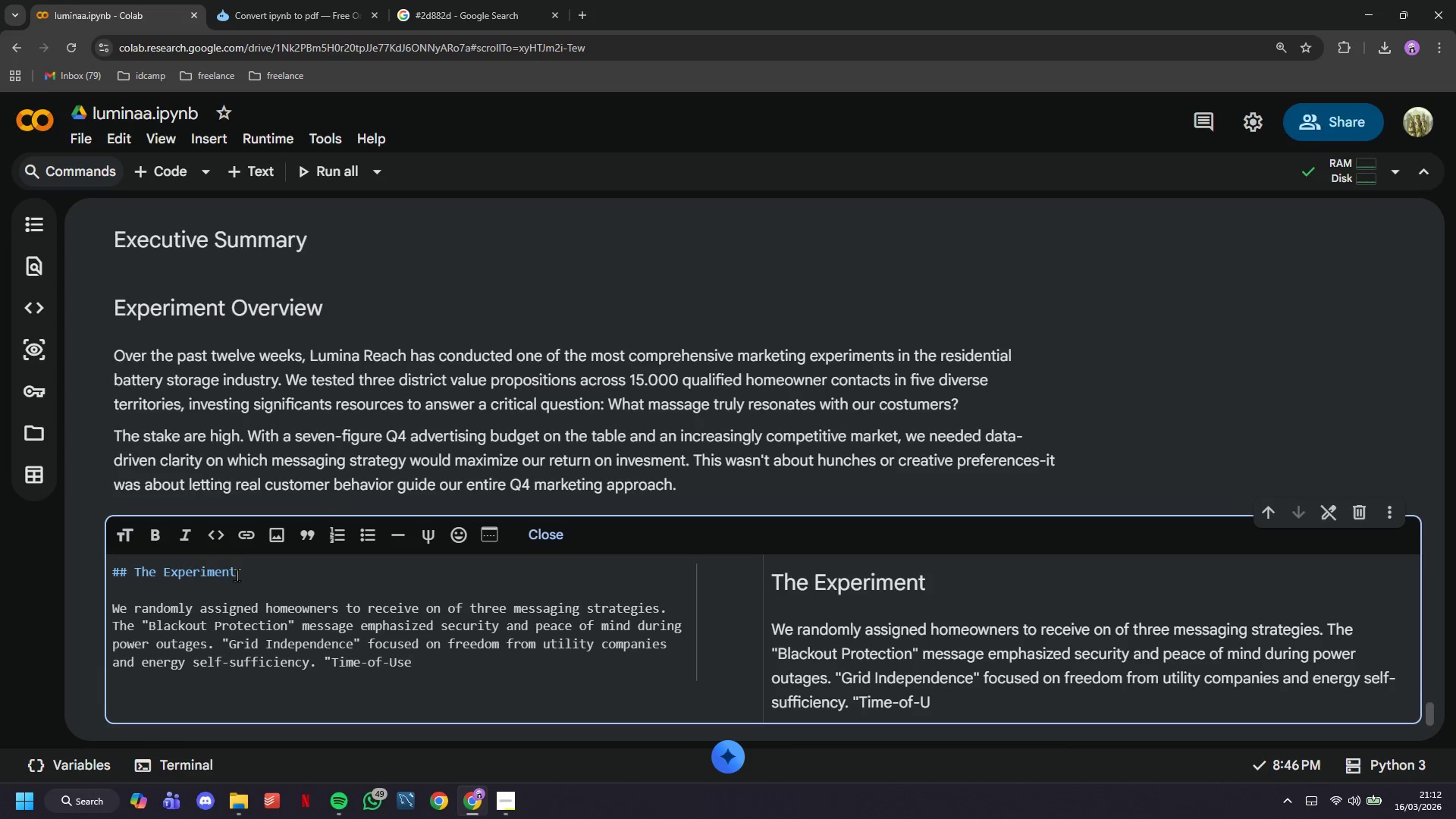 
type( savings)
 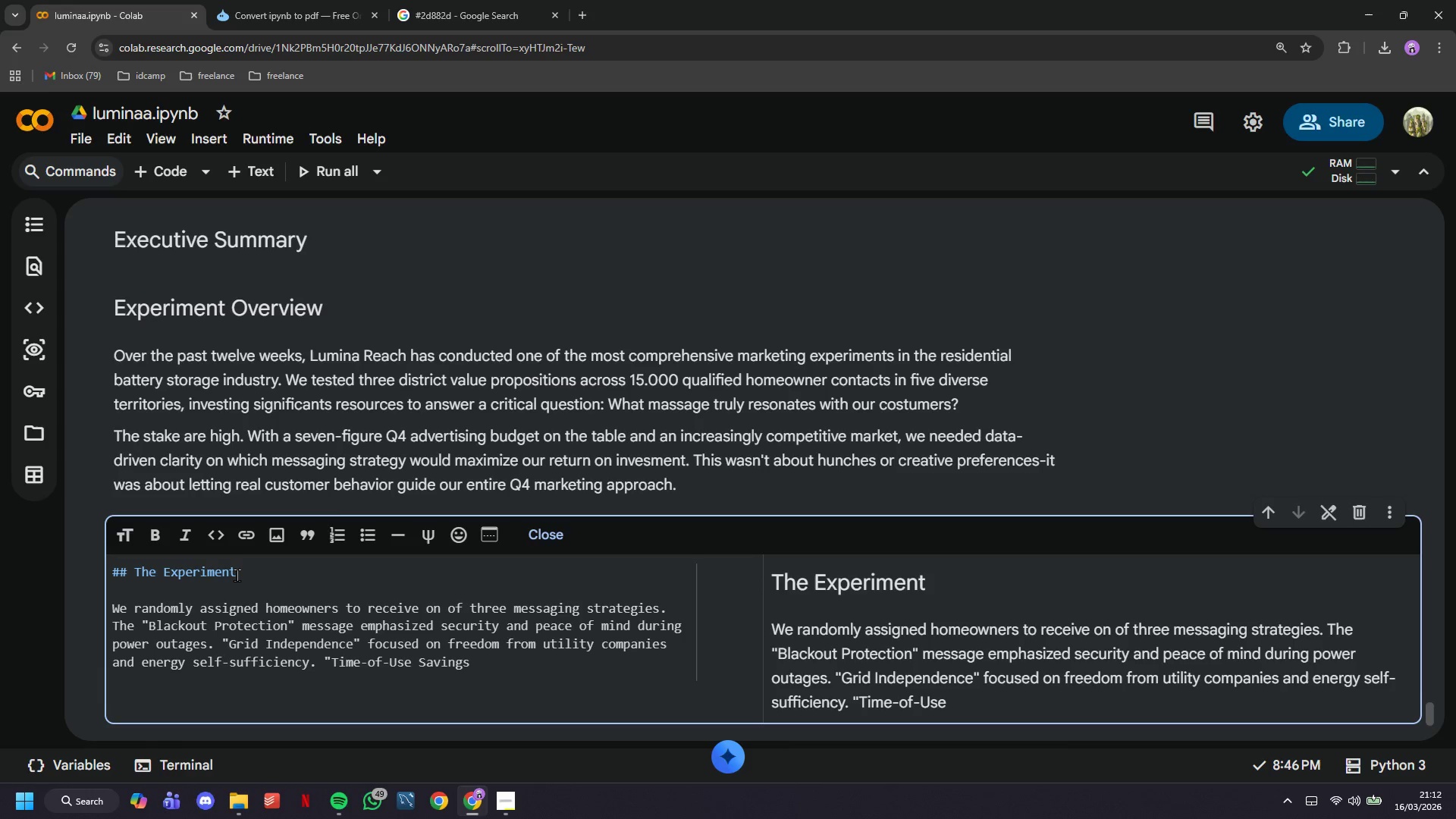 
type(" highlighted the financial benefits )
 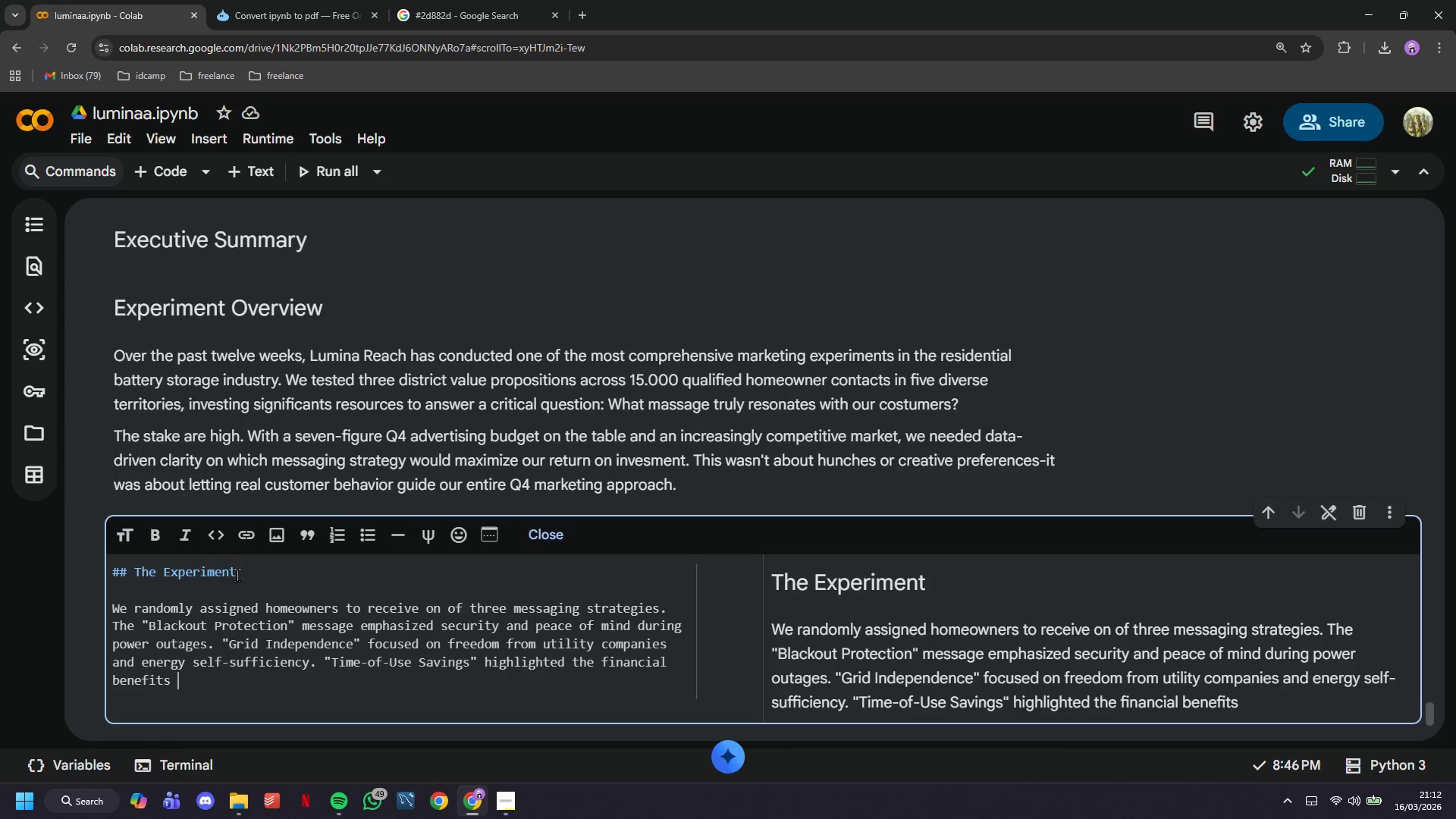 
wait(6.78)
 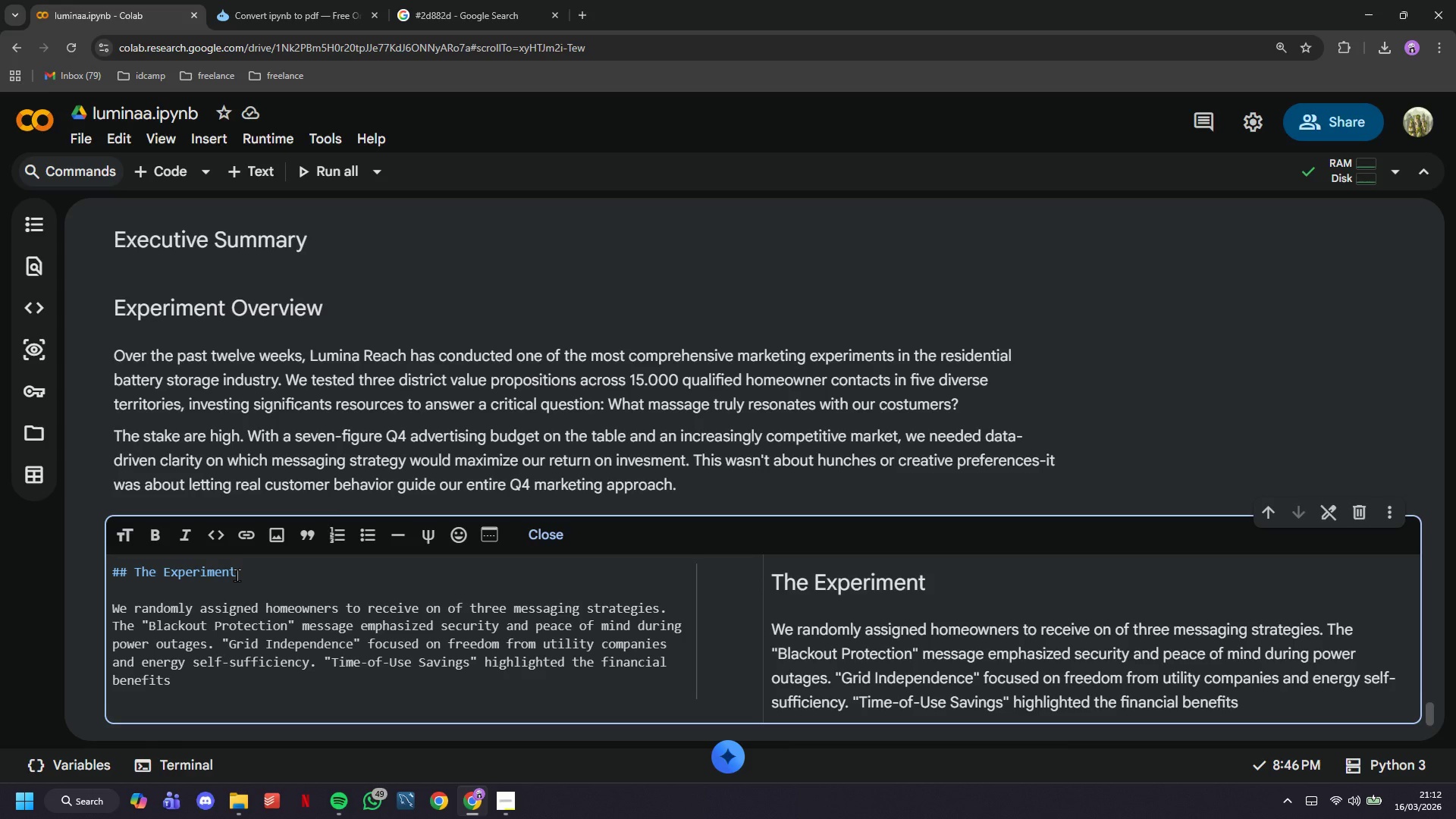 
type(of arbi)
 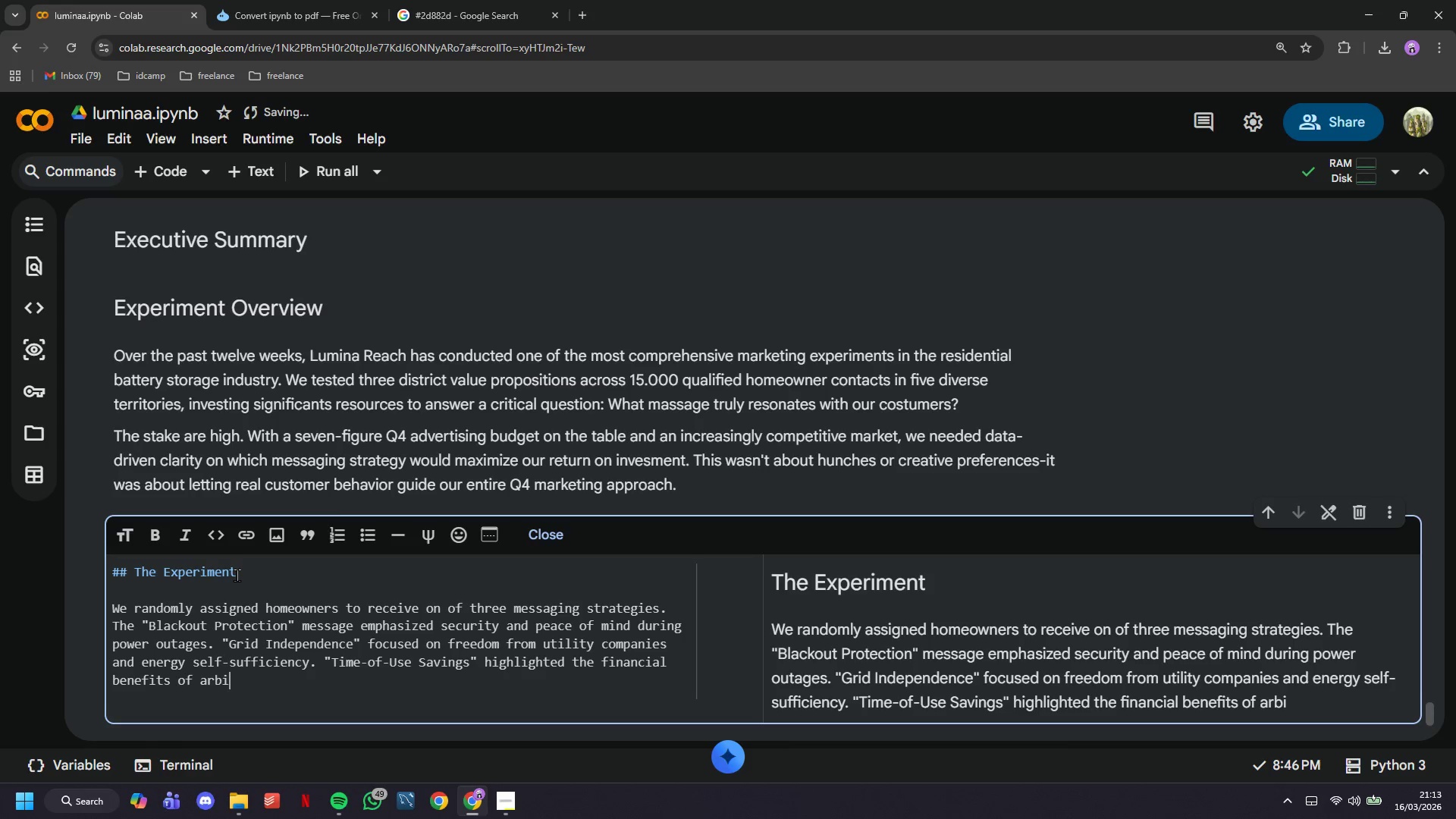 
wait(5.78)
 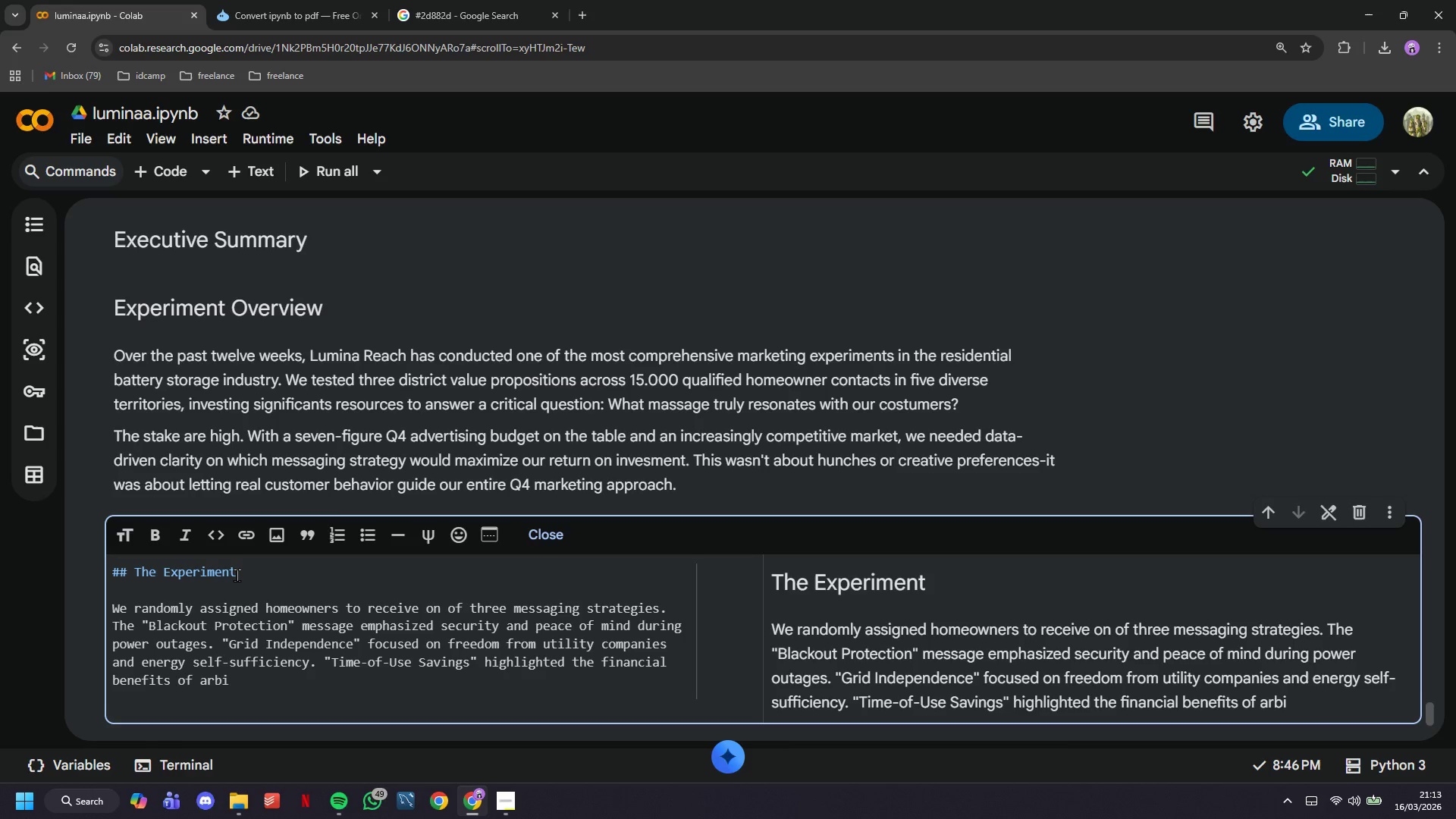 
type(traging )
 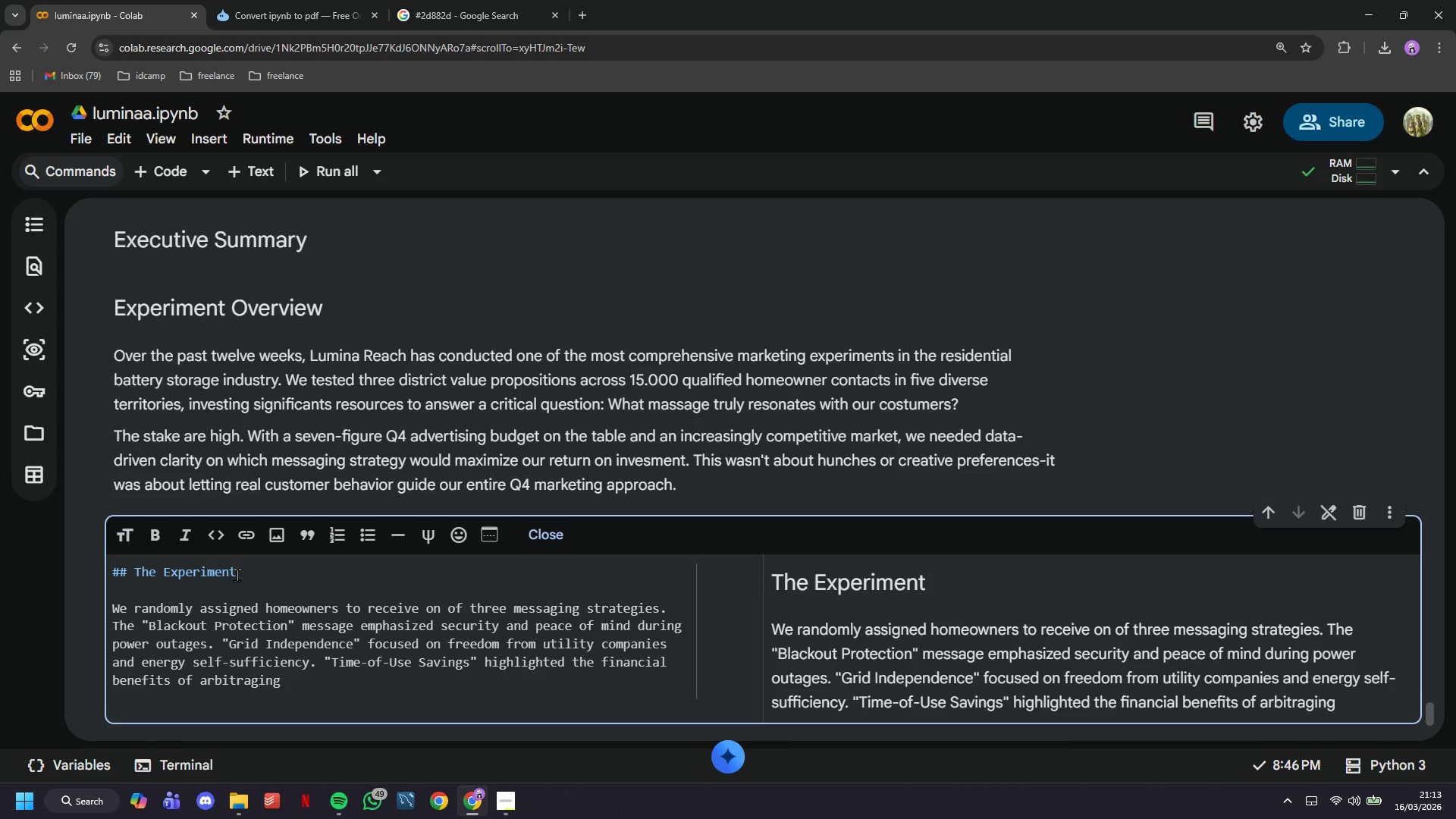 
type(electricity rates. Each )
key(Backspace)
key(Backspace)
key(Backspace)
type(ch group rece)
 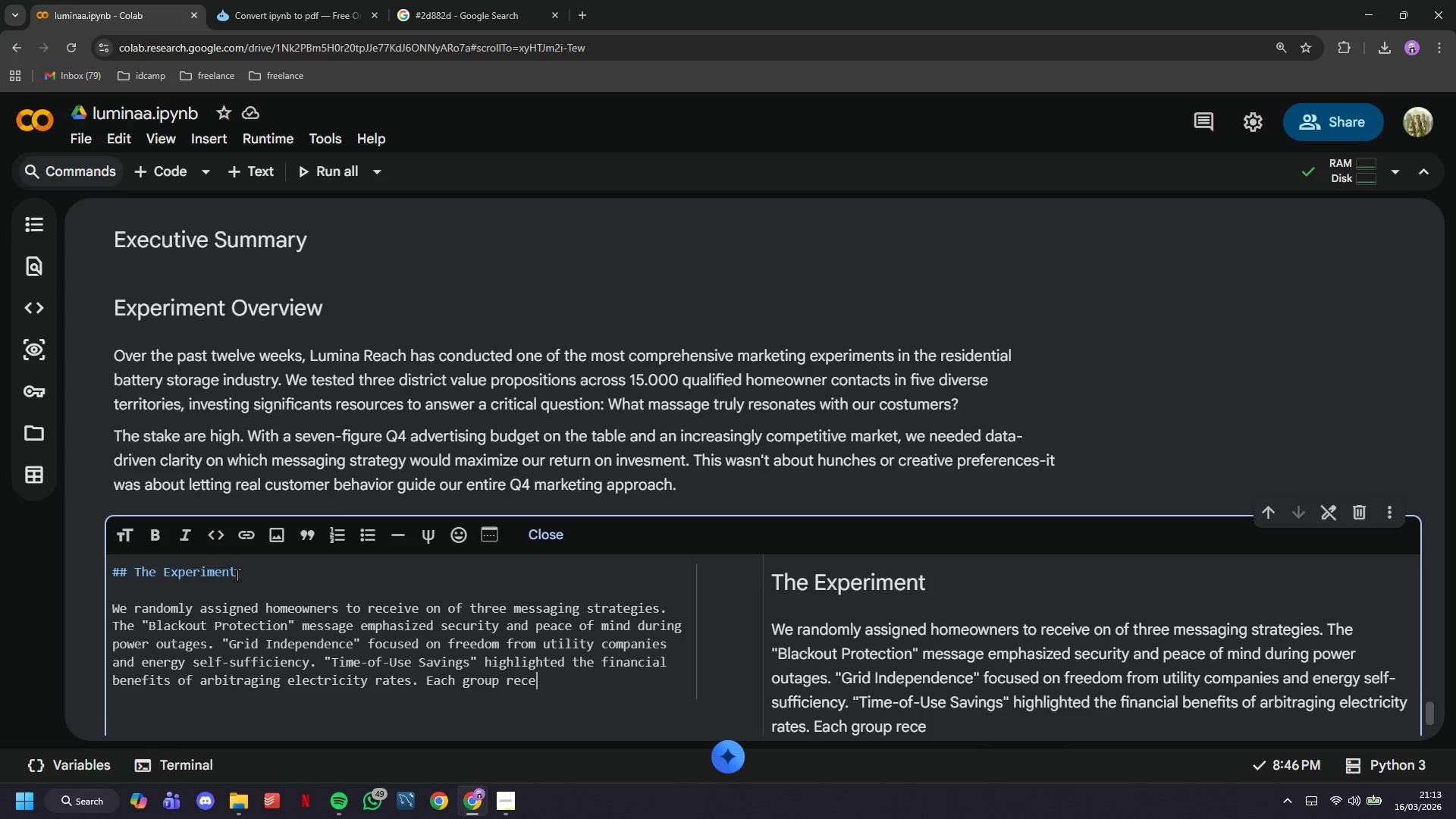 
type(ived identicial )
 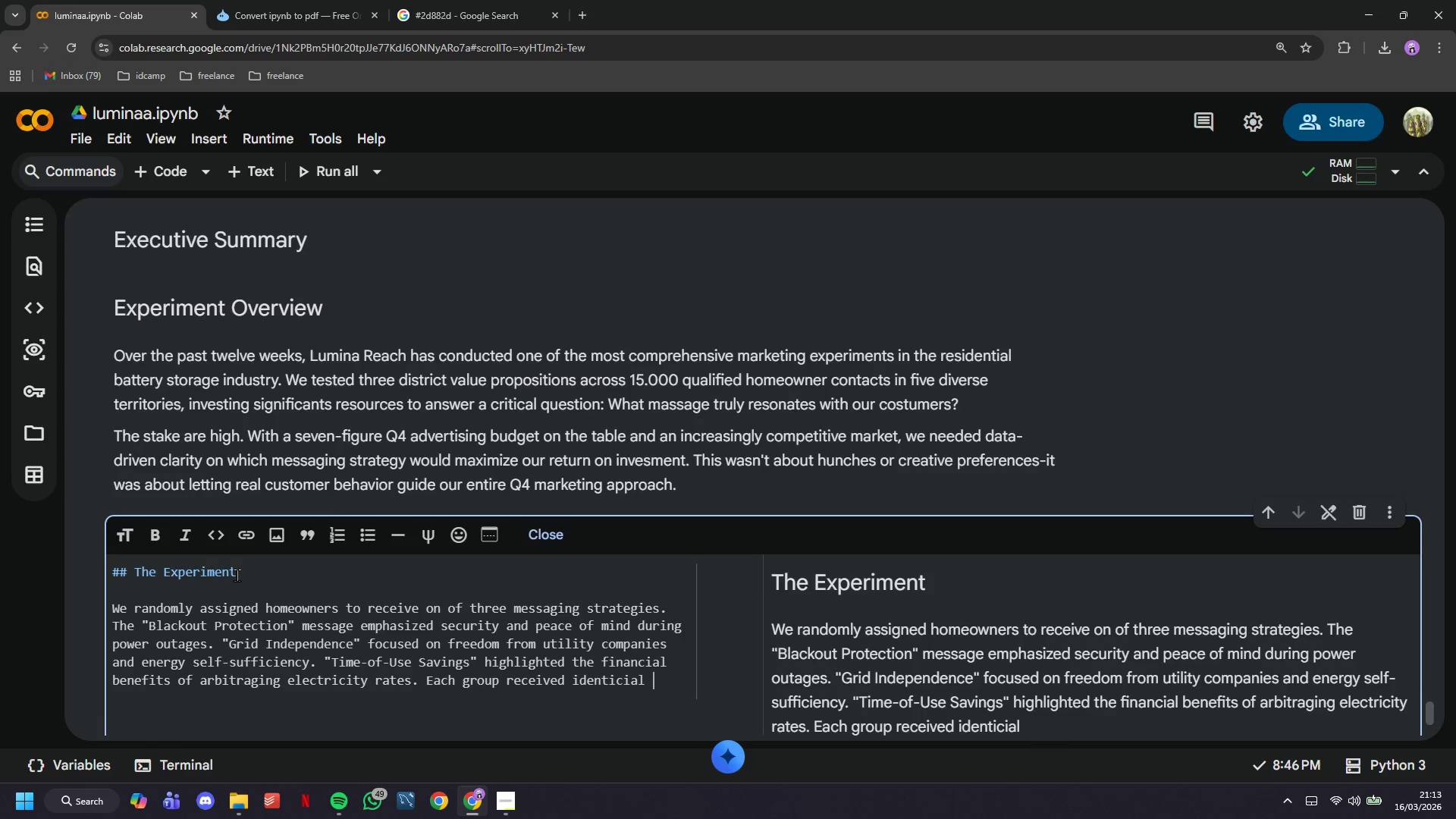 
type(outreach )
 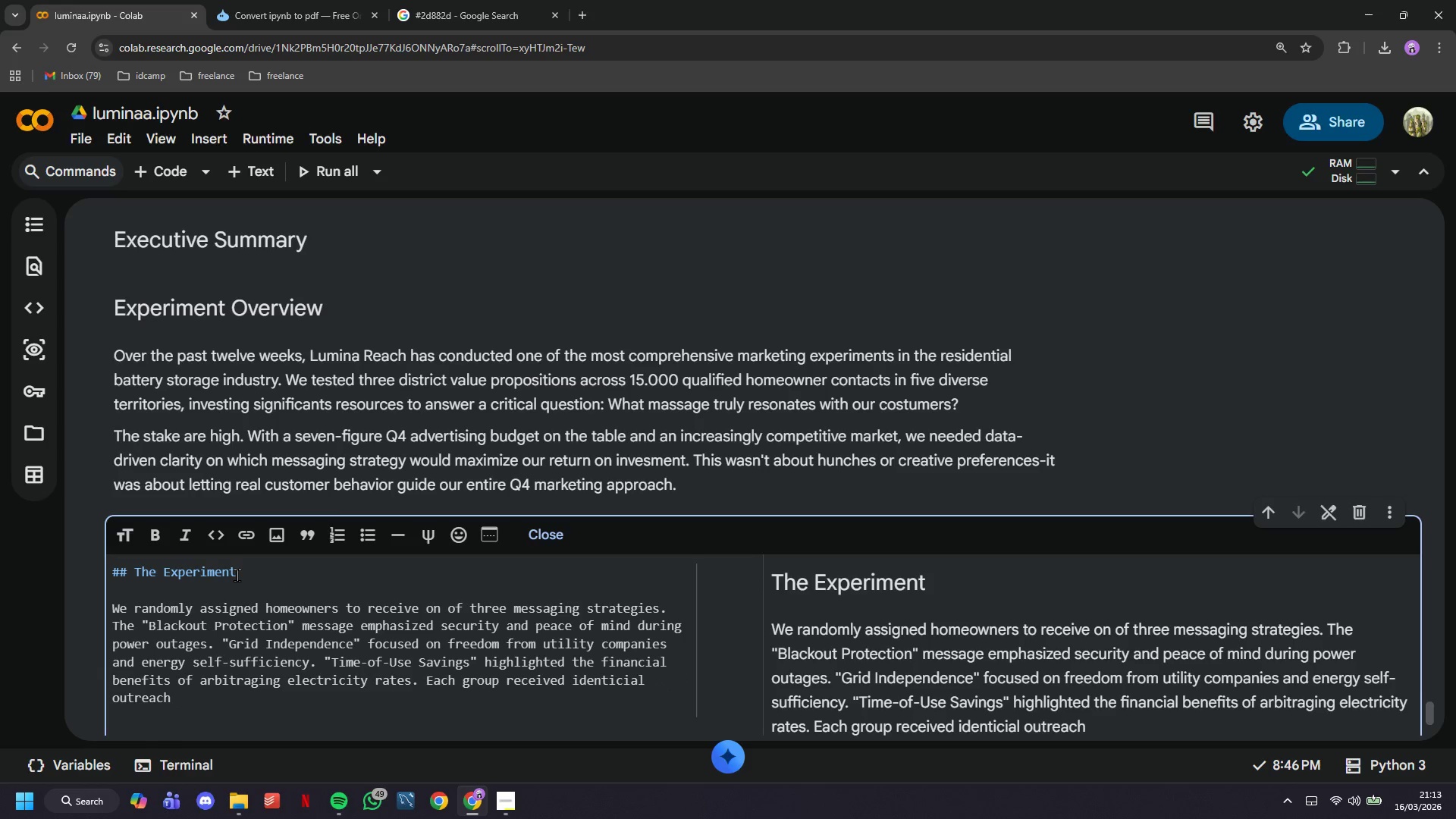 
wait(8.58)
 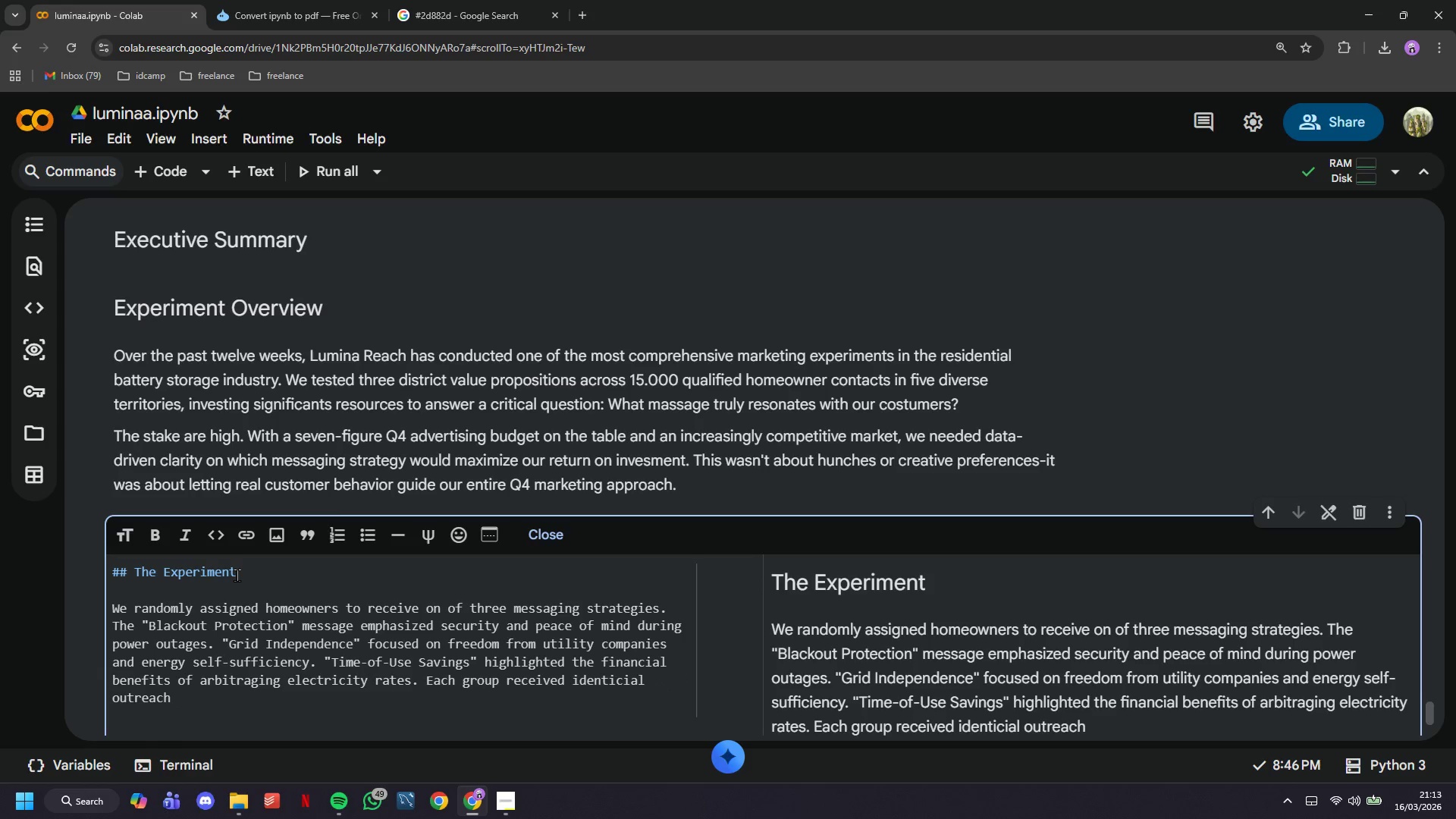 
type(frequency and sales support )
key(Backspace)
type(-only the care value proposition)
 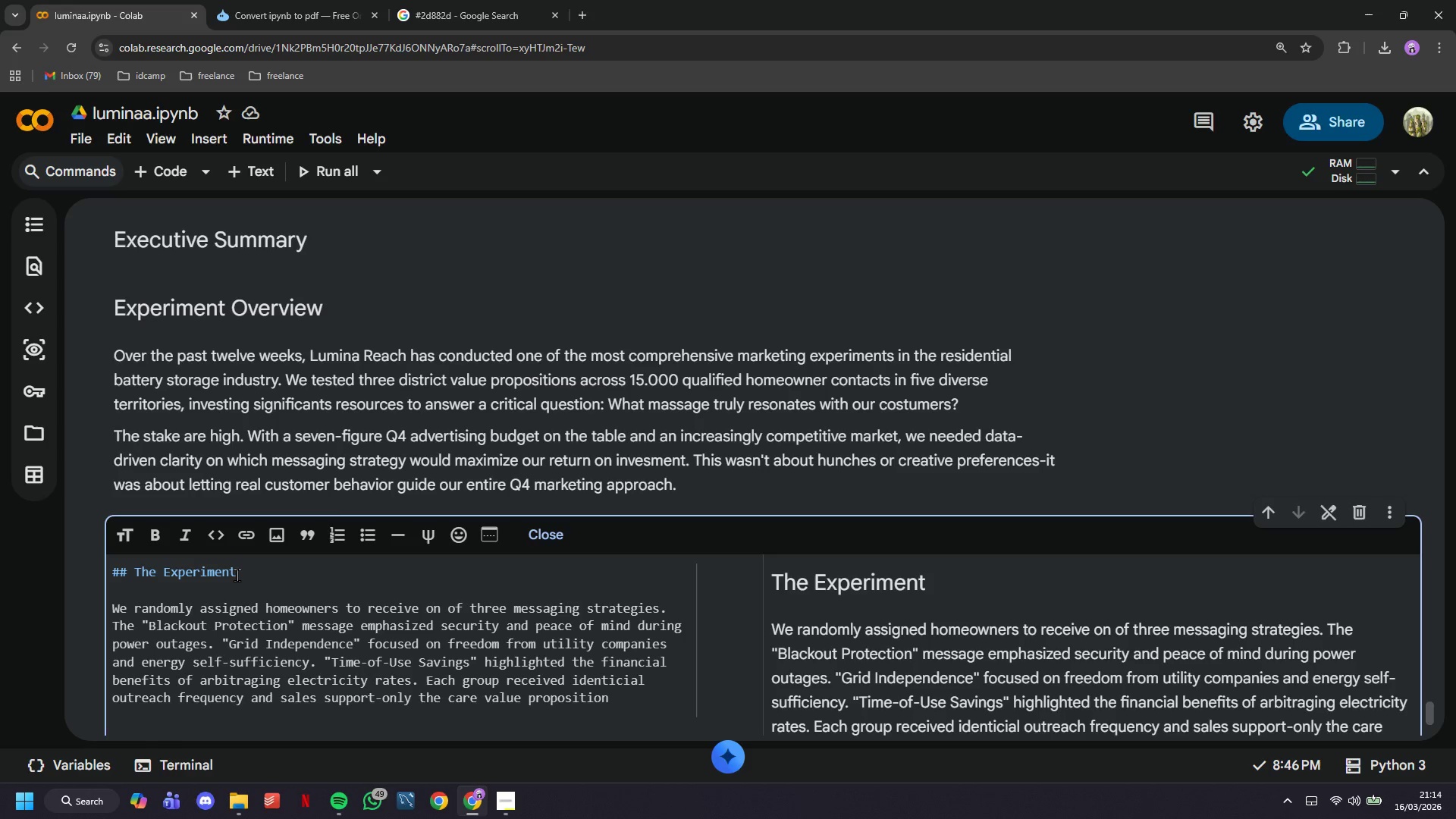 
wait(5.05)
 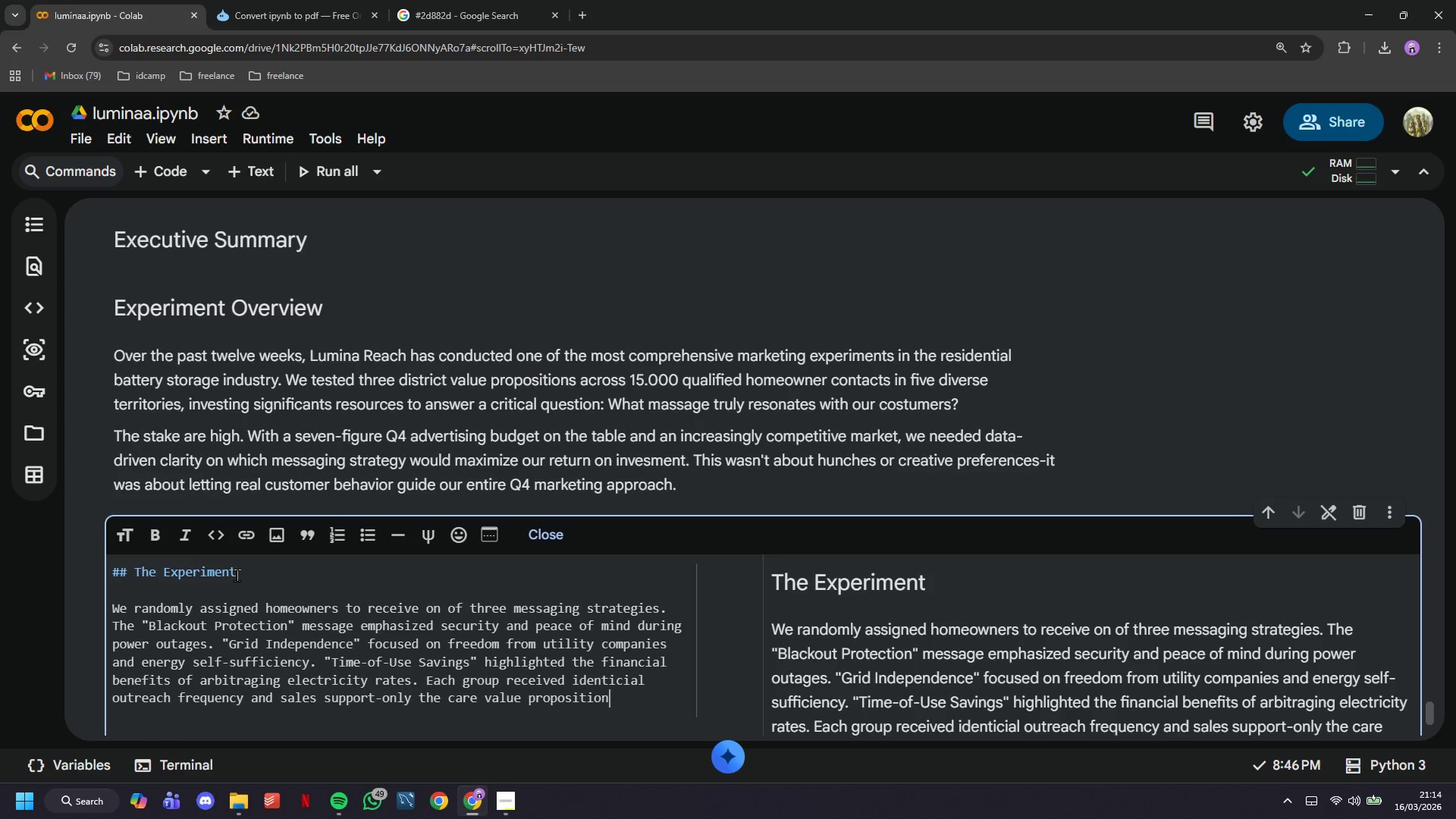 
type( differed)
 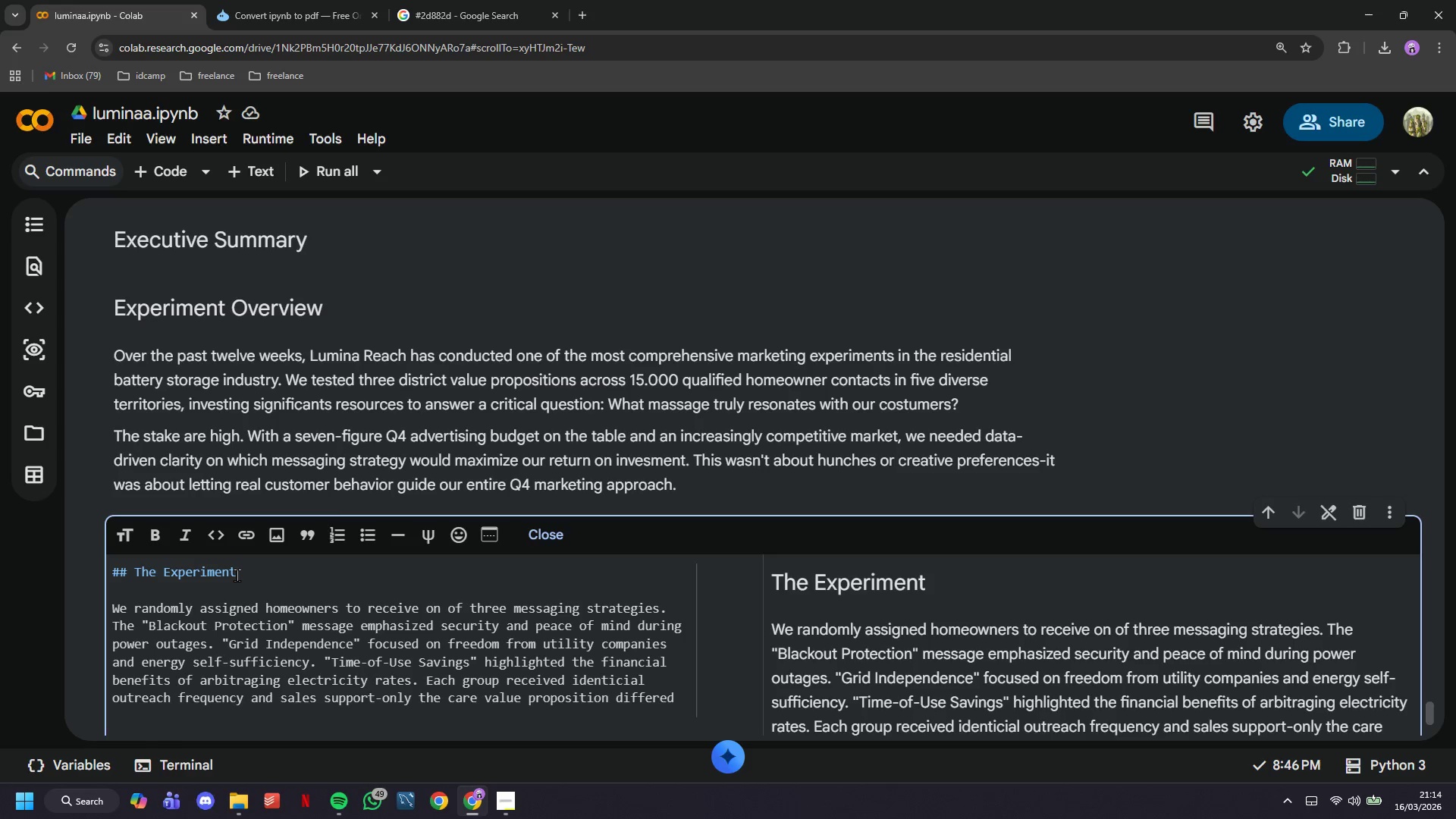 
key(Period)
 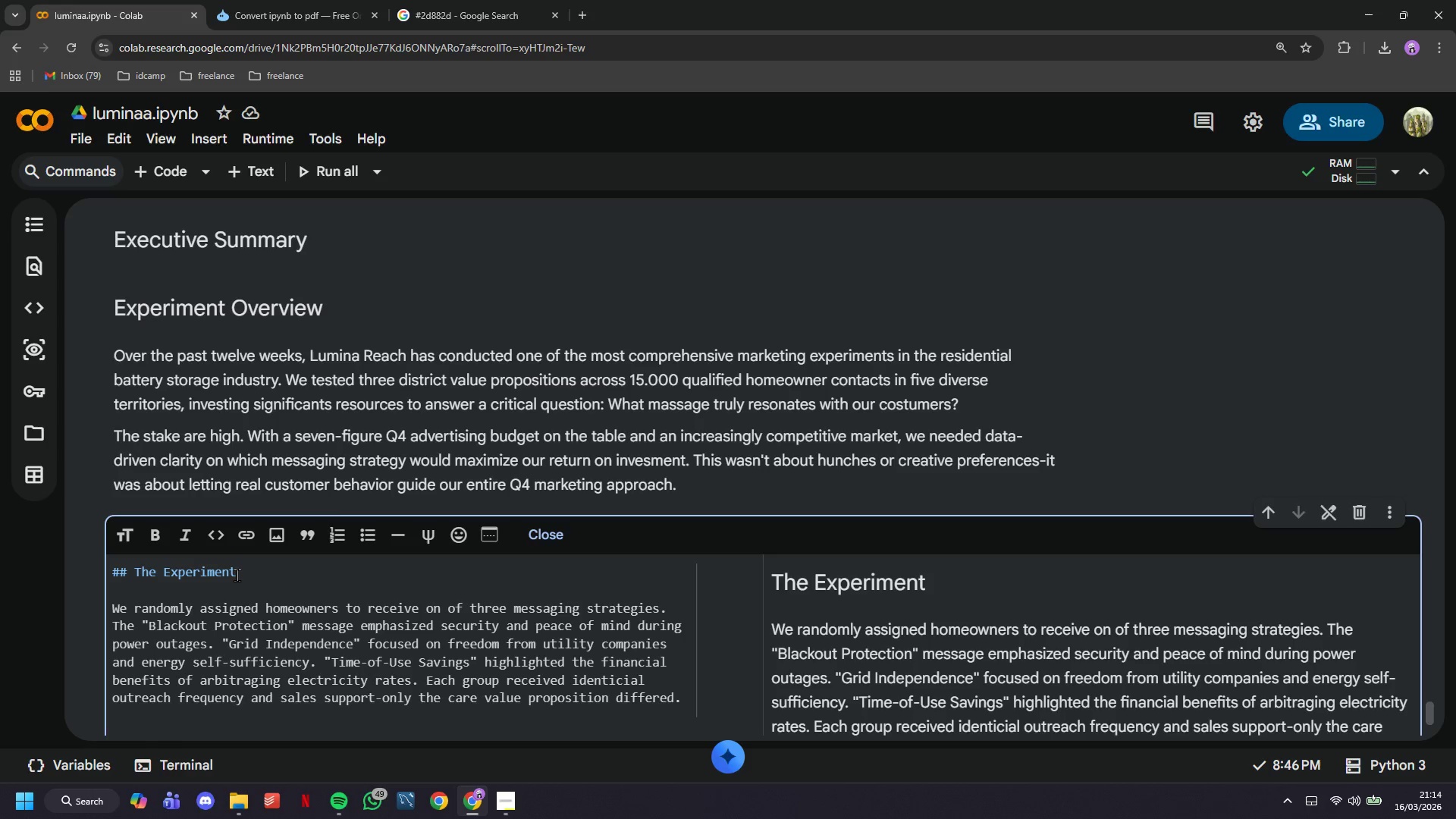 
key(Shift+ShiftRight)
 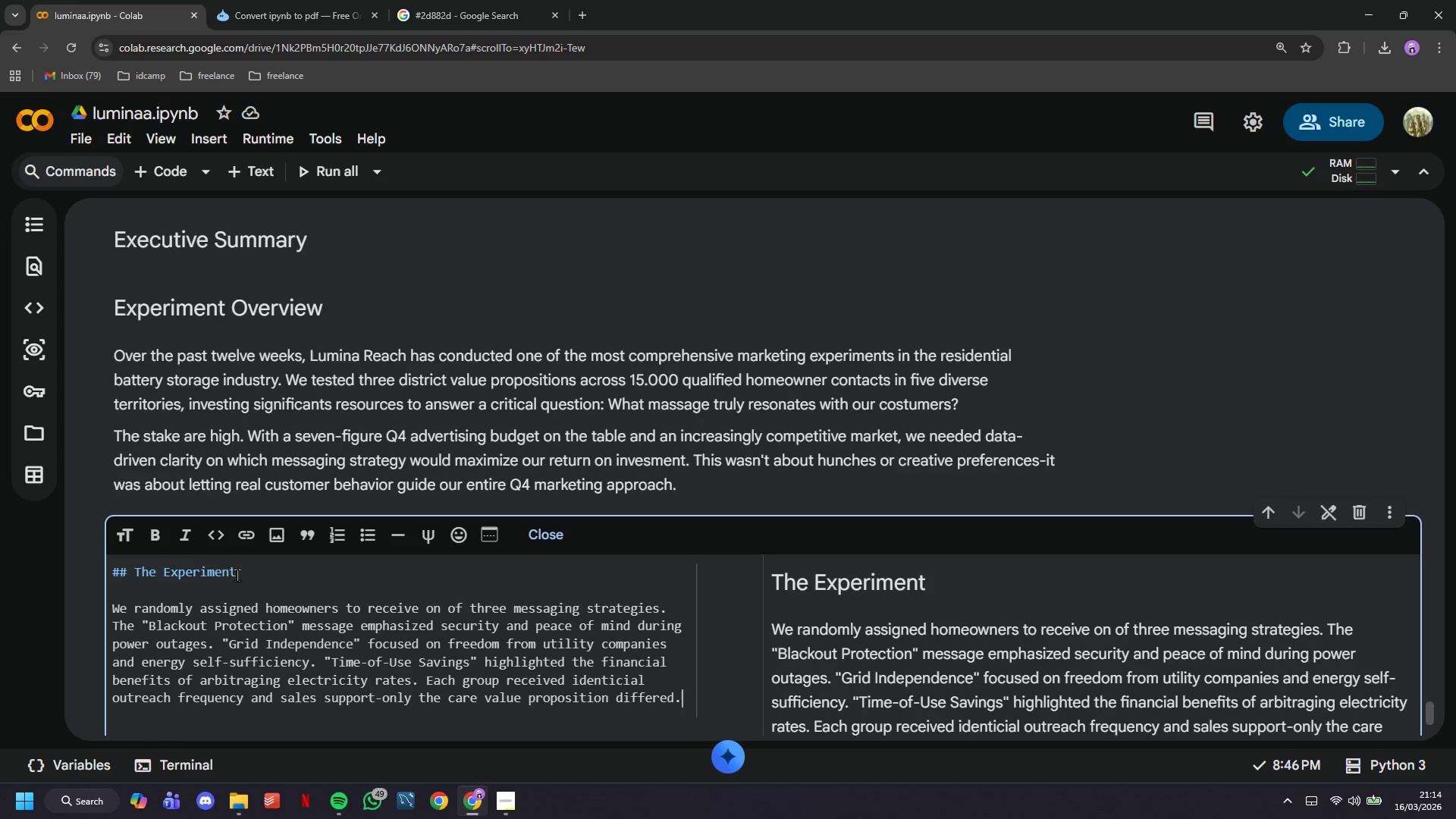 
key(Enter)
 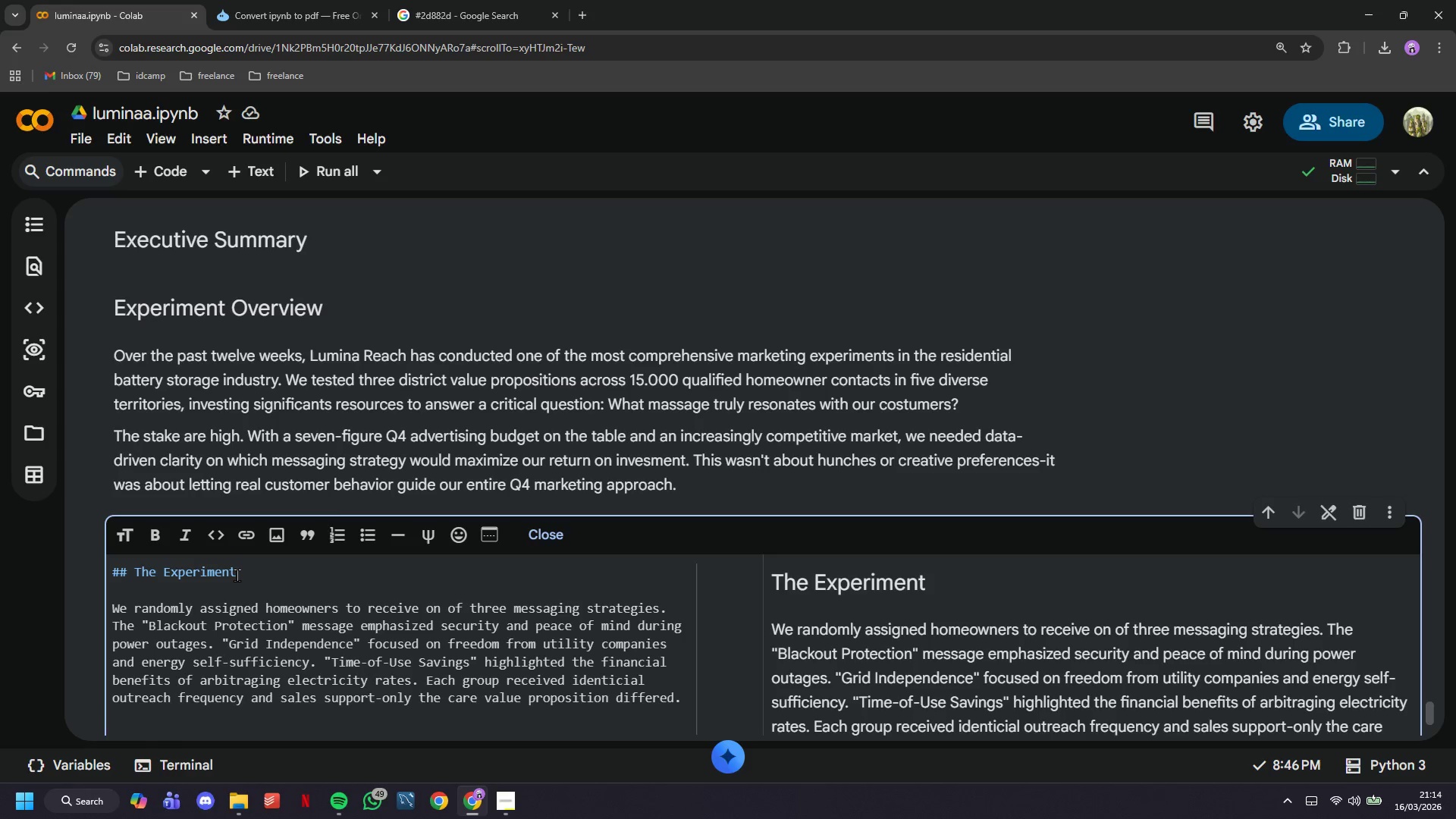 
key(Enter)
 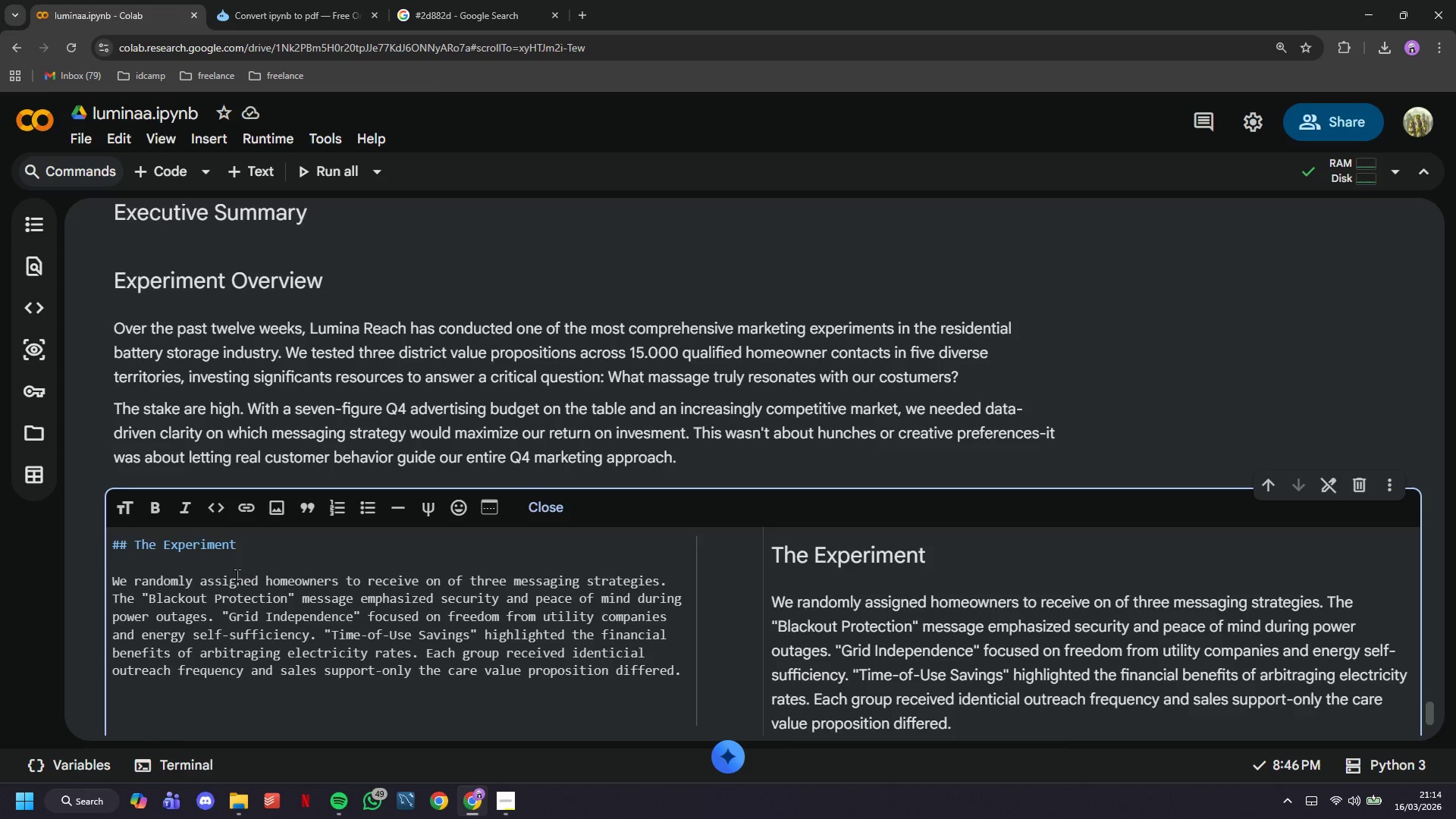 
type(This was a true cont)
 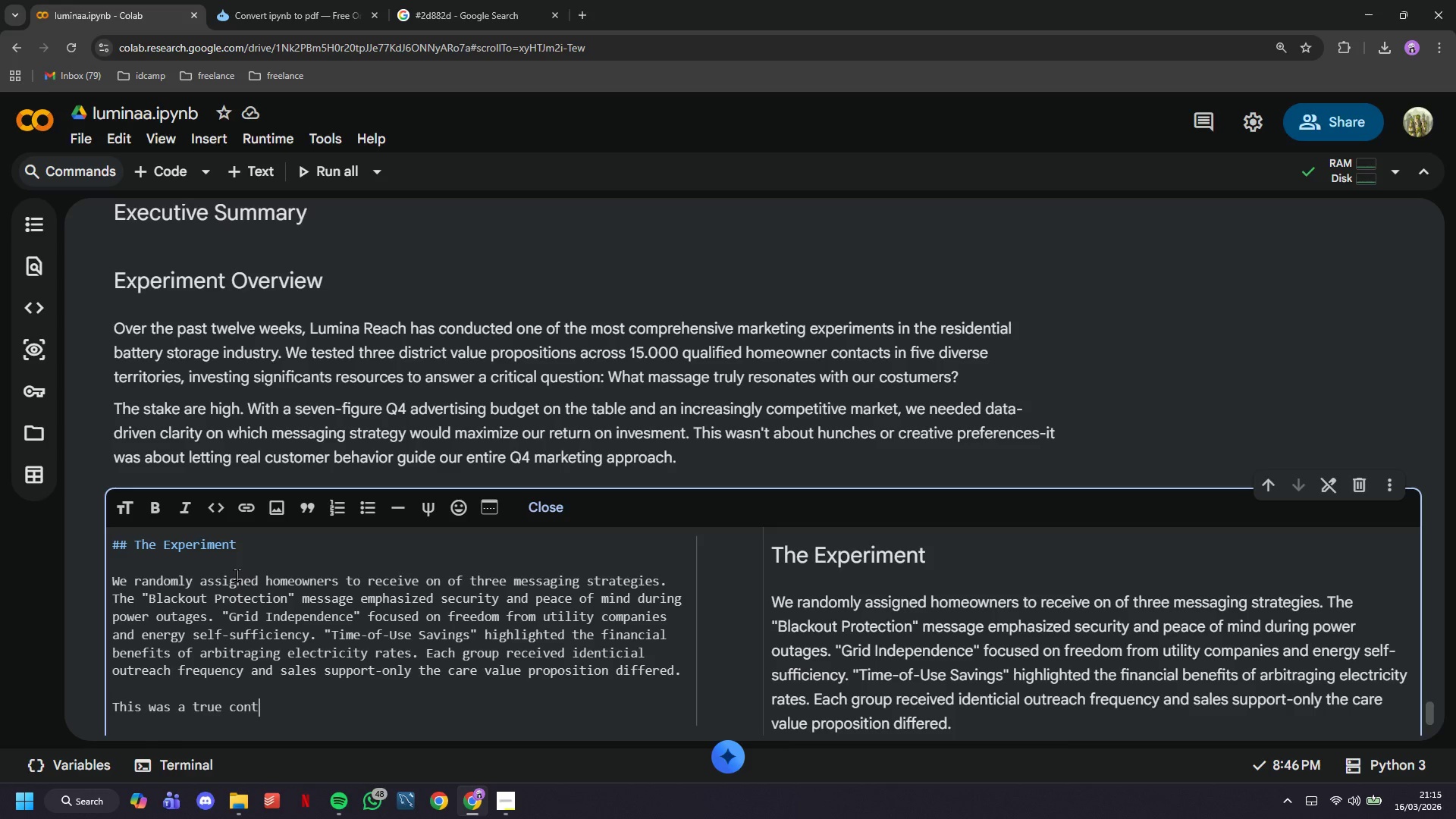 
type(rolled ec)
key(Backspace)
type(xperiment )
key(Backspace)
type(, not a casual a/b)
 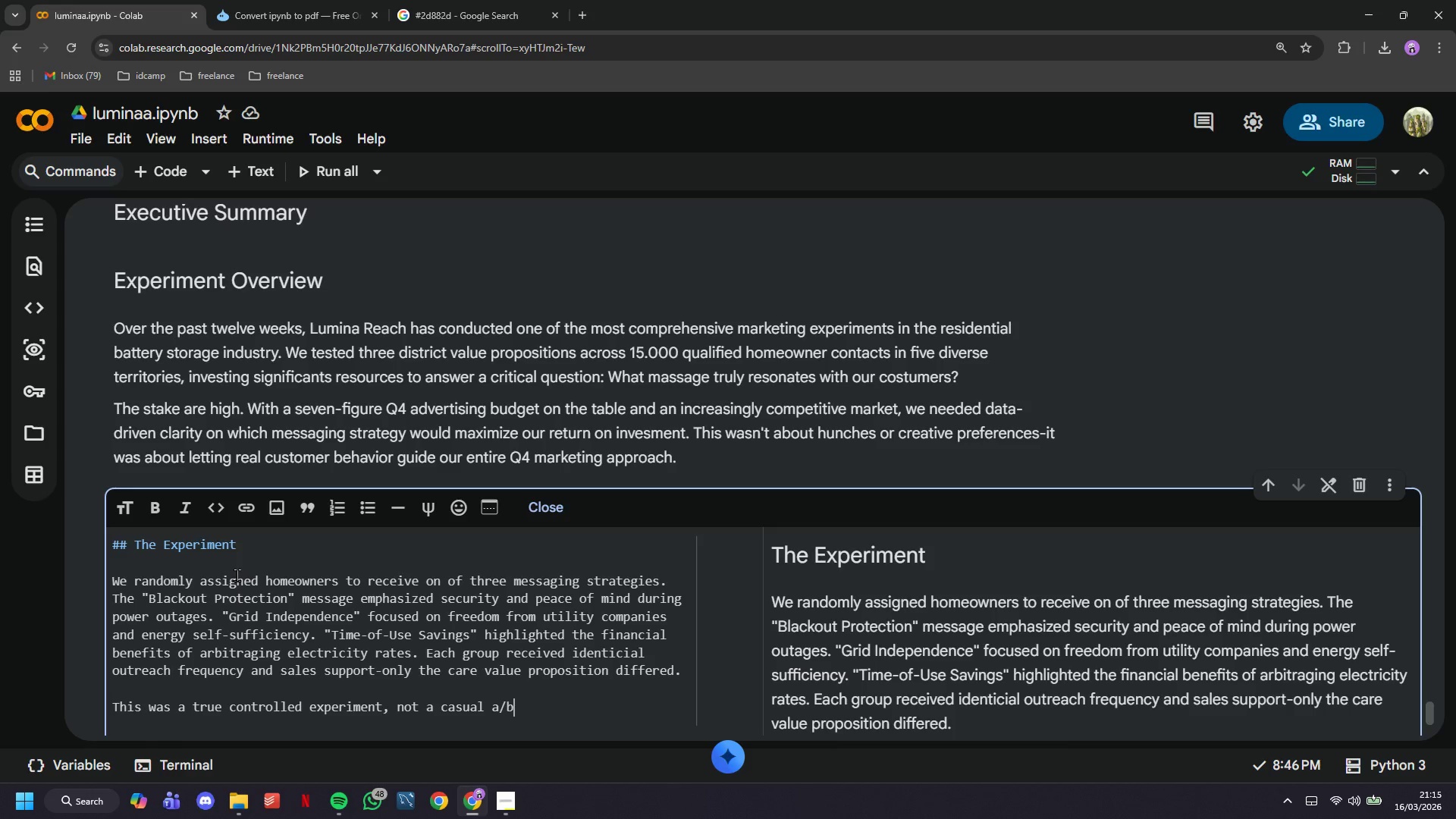 
key(Backspace)
key(Backspace)
key(Backspace)
type(A/B test. we mainted)
 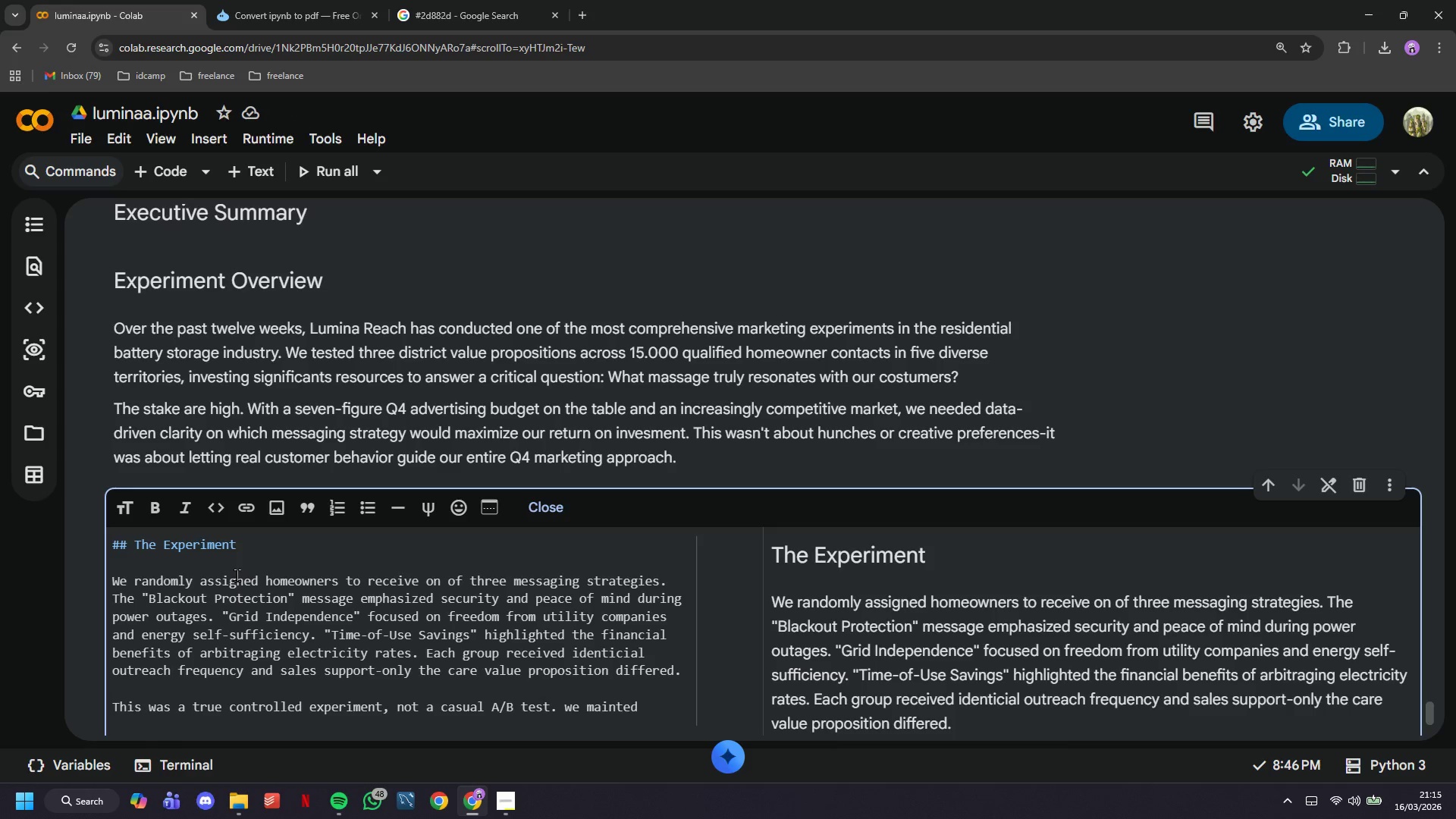 
key(Backspace)
key(Backspace)
type(ained)
 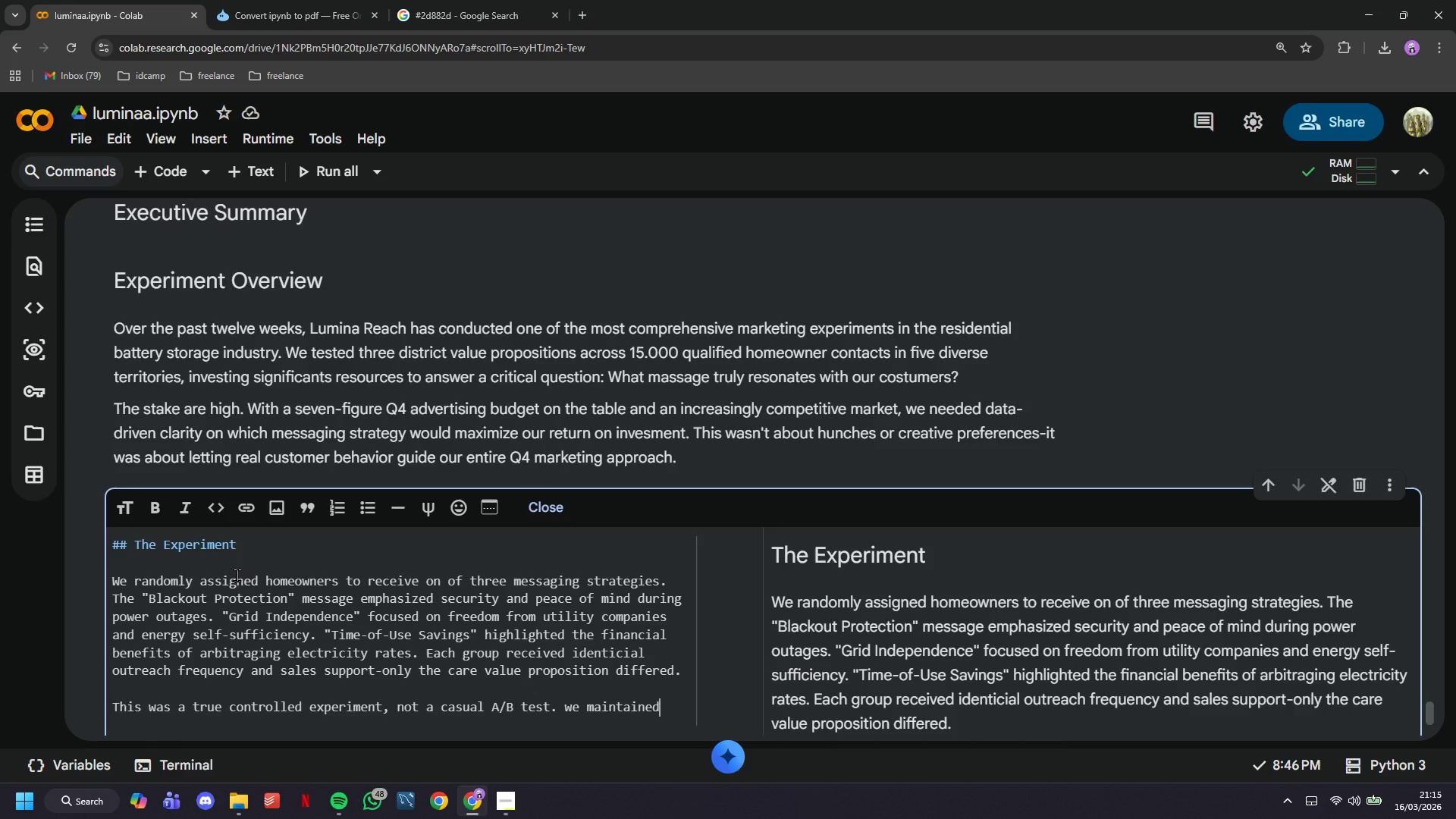 
type( strict random)
 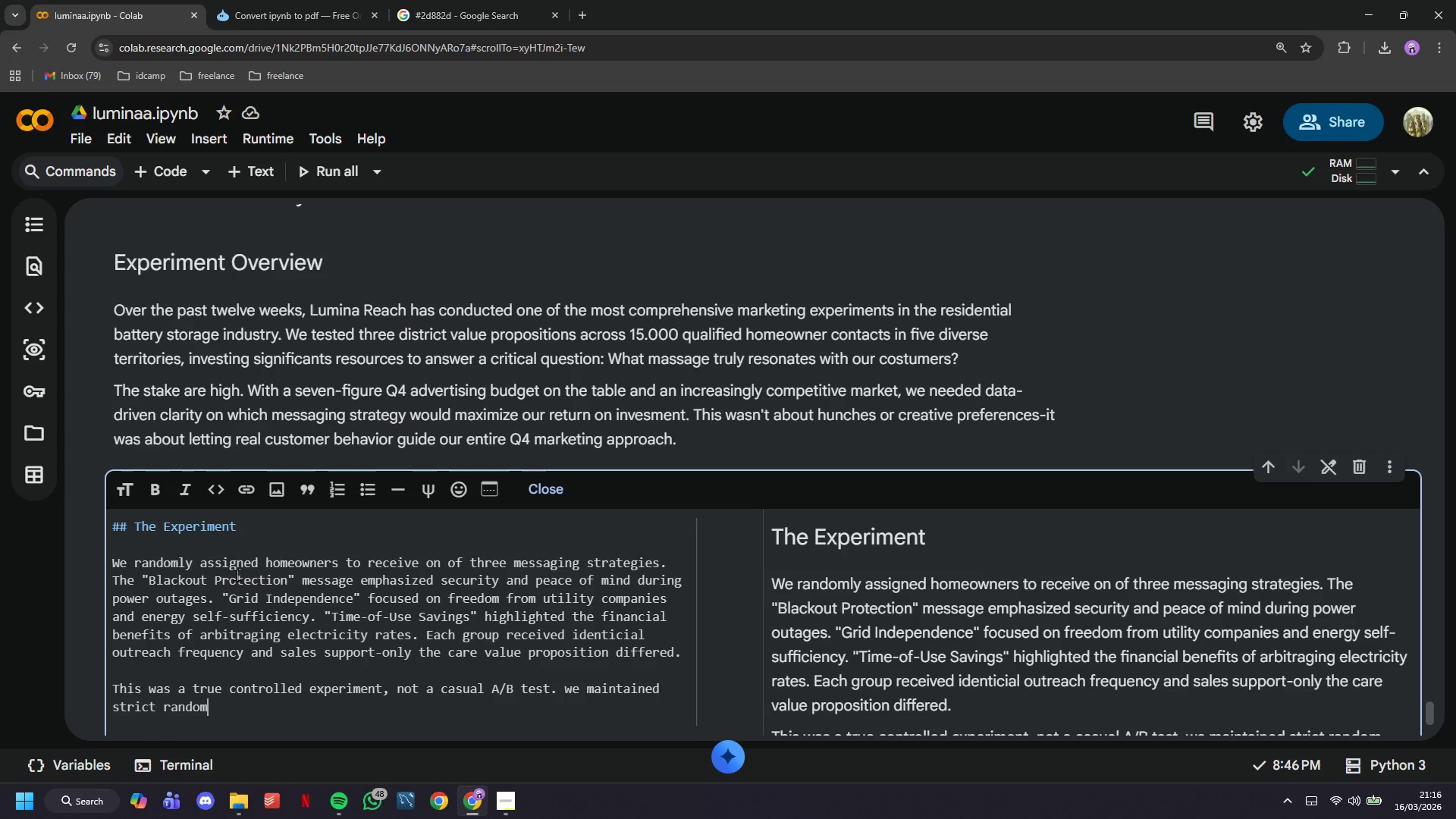 
type(ization)
 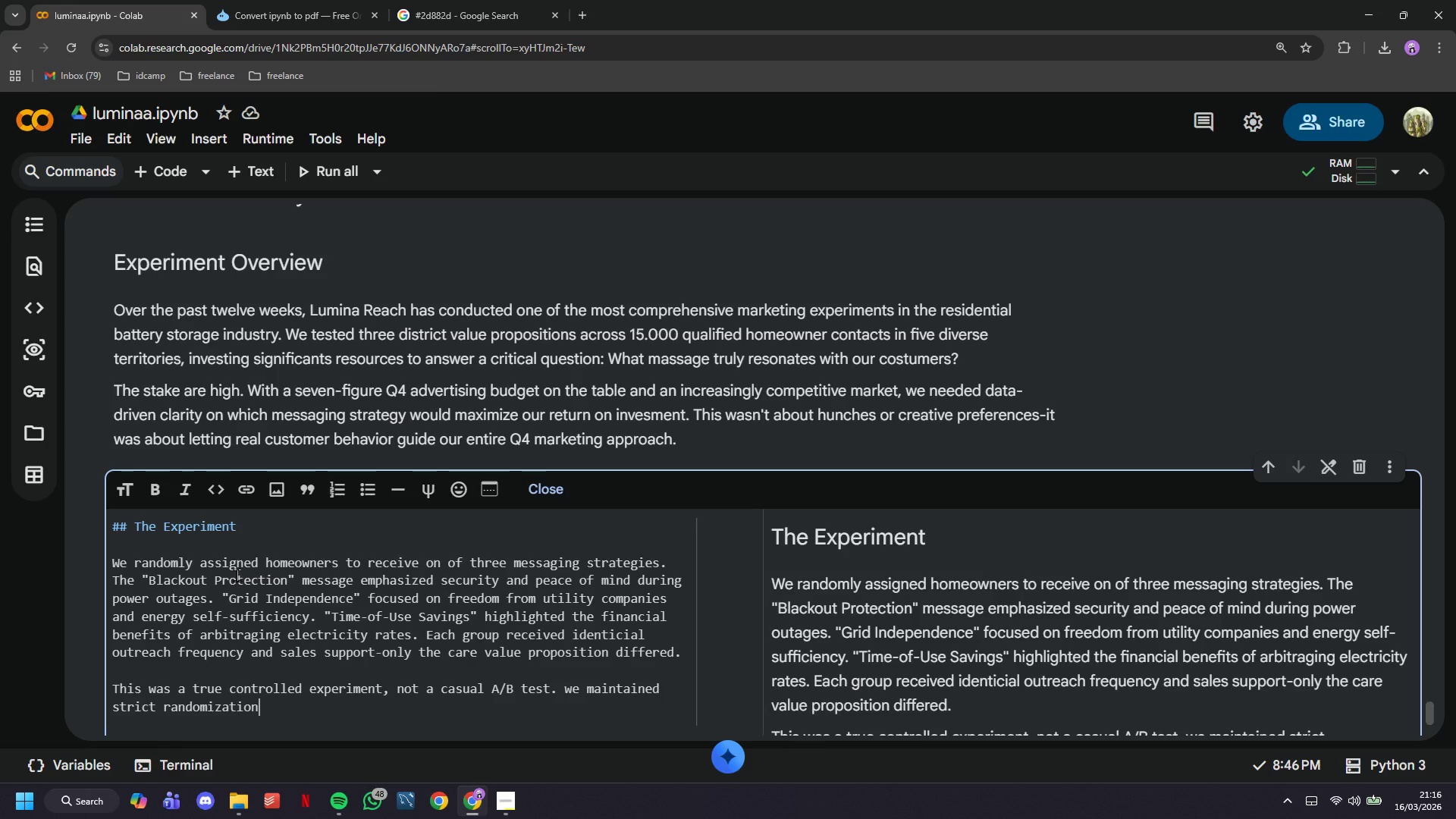 
wait(8.12)
 